 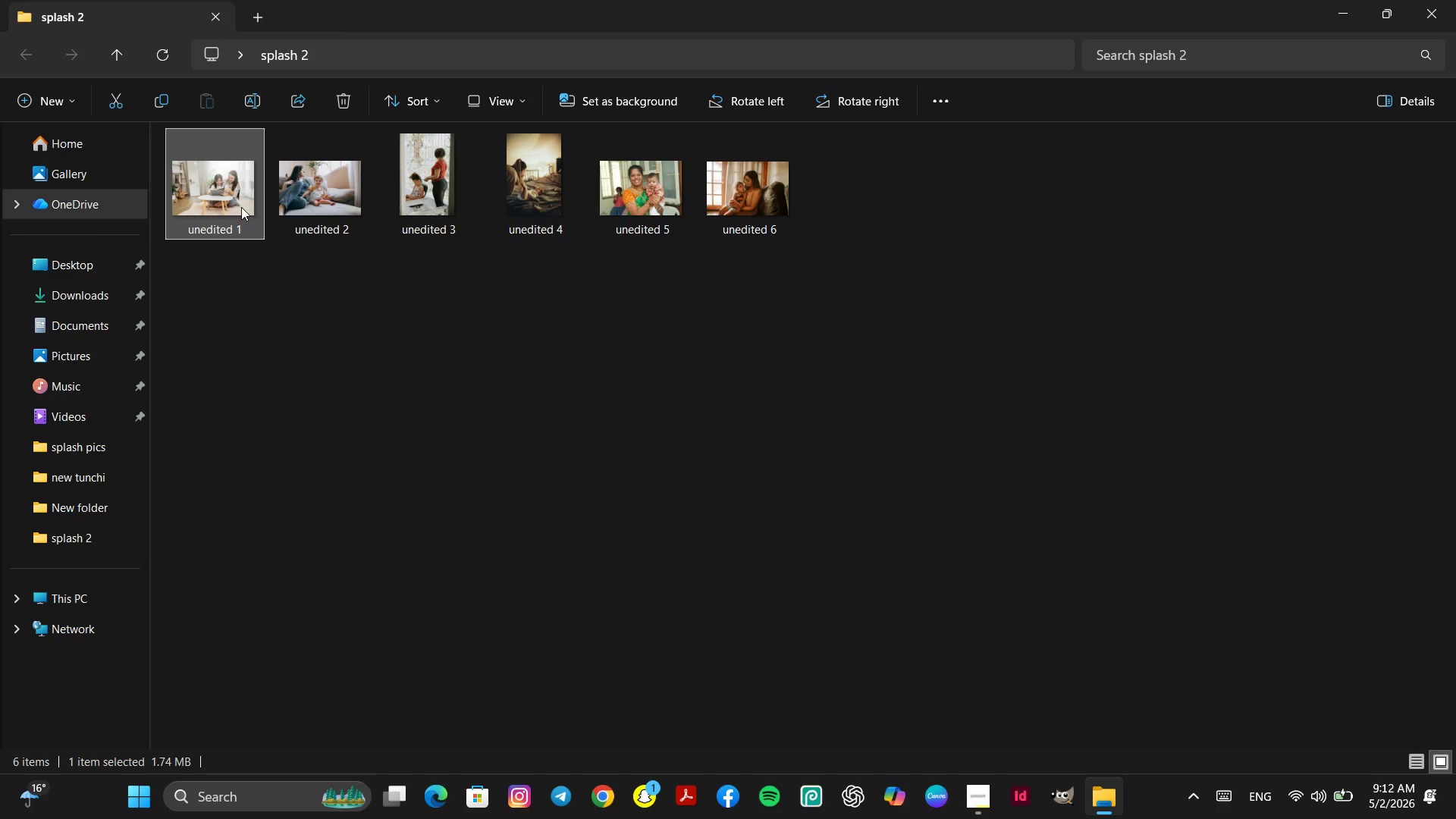 
right_click([220, 197])
 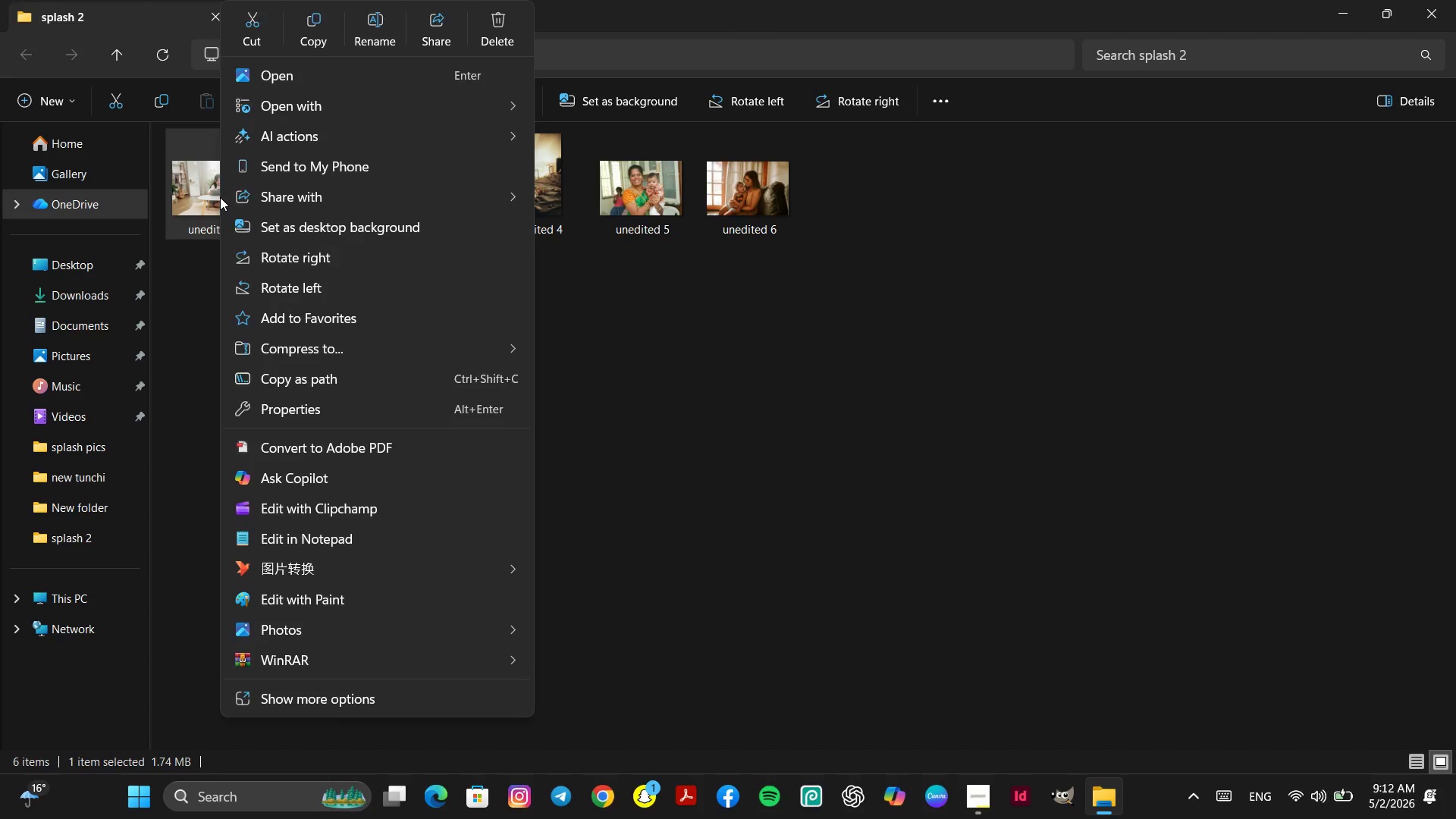 
left_click([353, 109])
 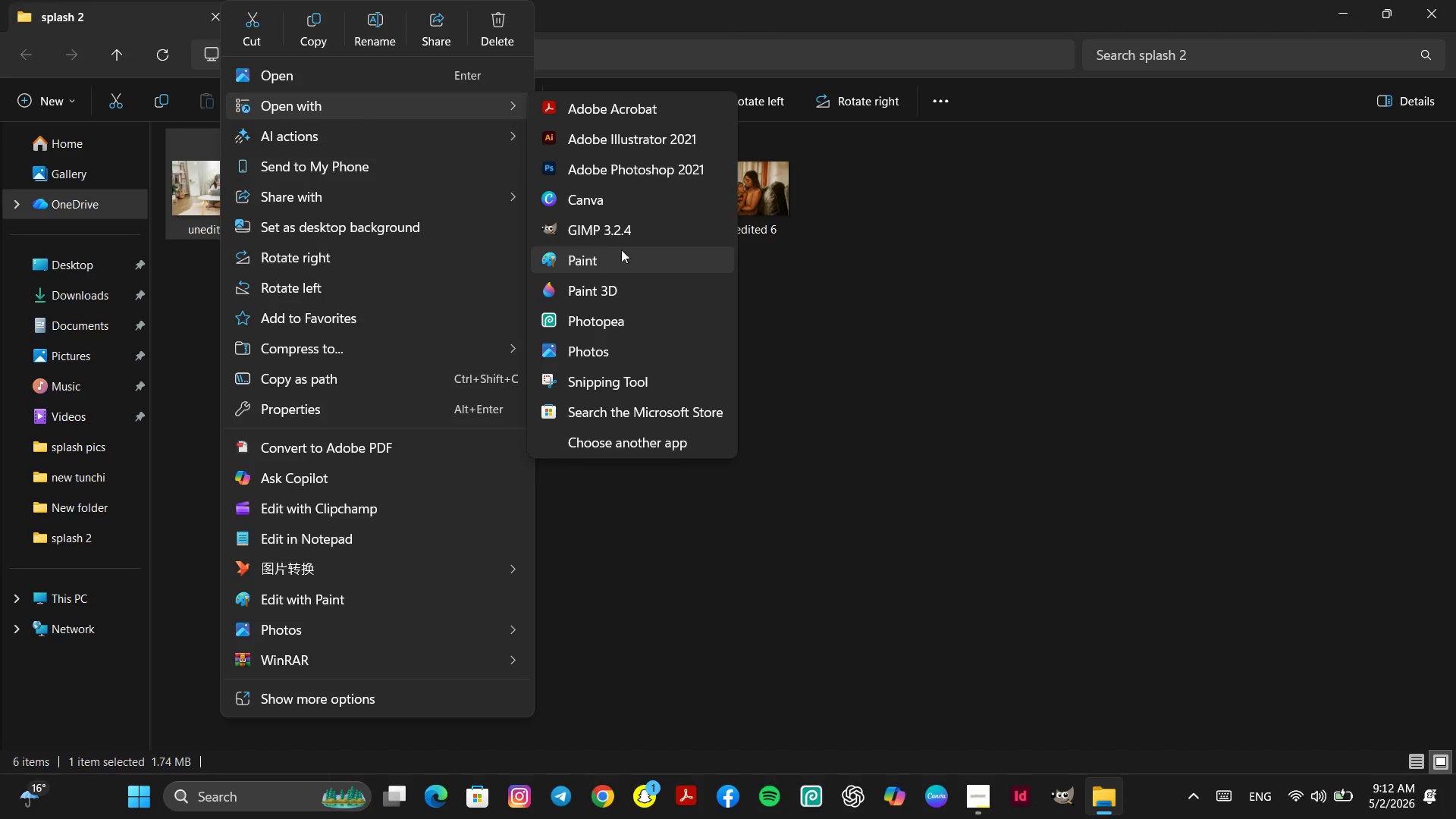 
left_click([625, 231])
 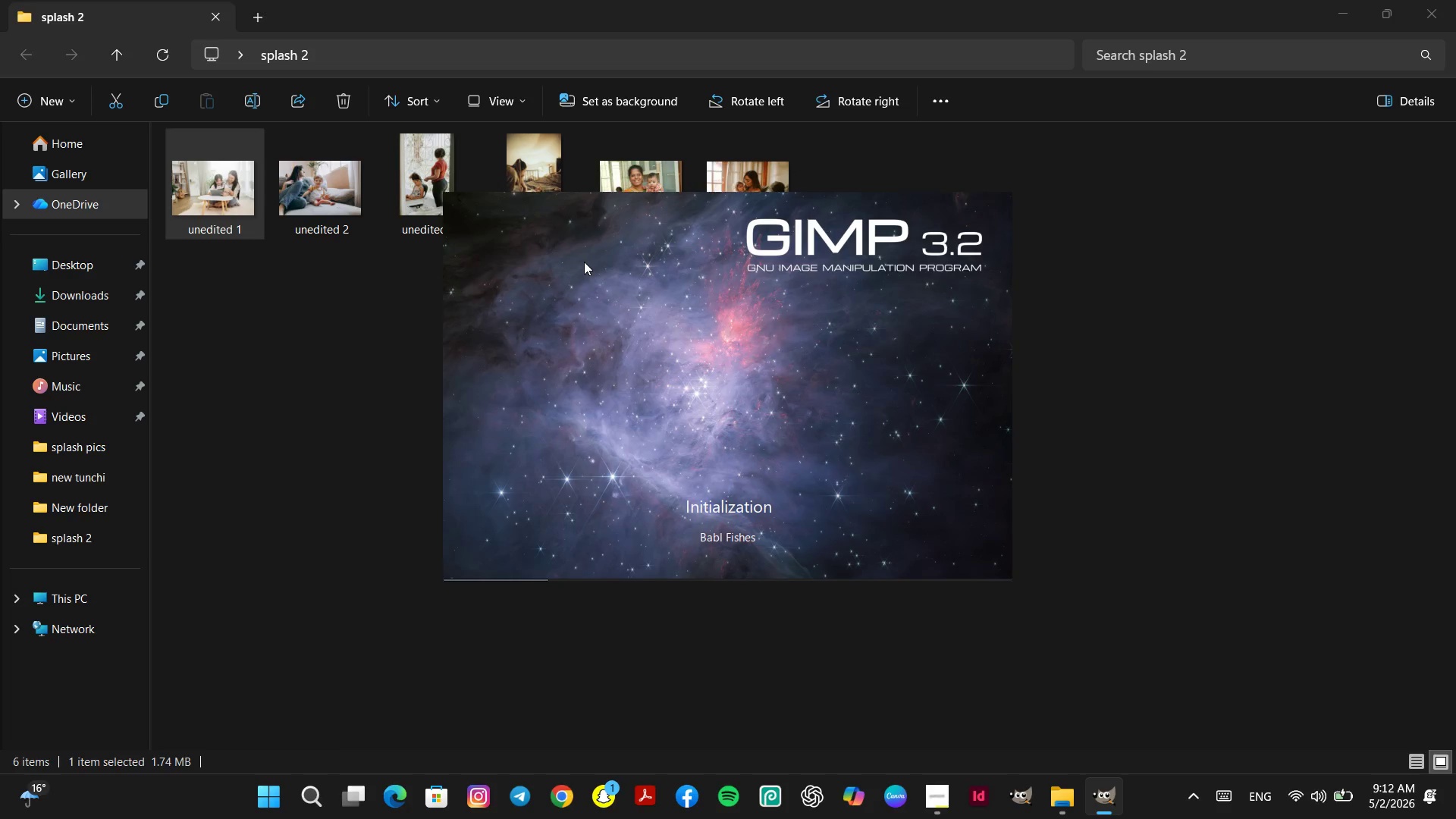 
wait(18.67)
 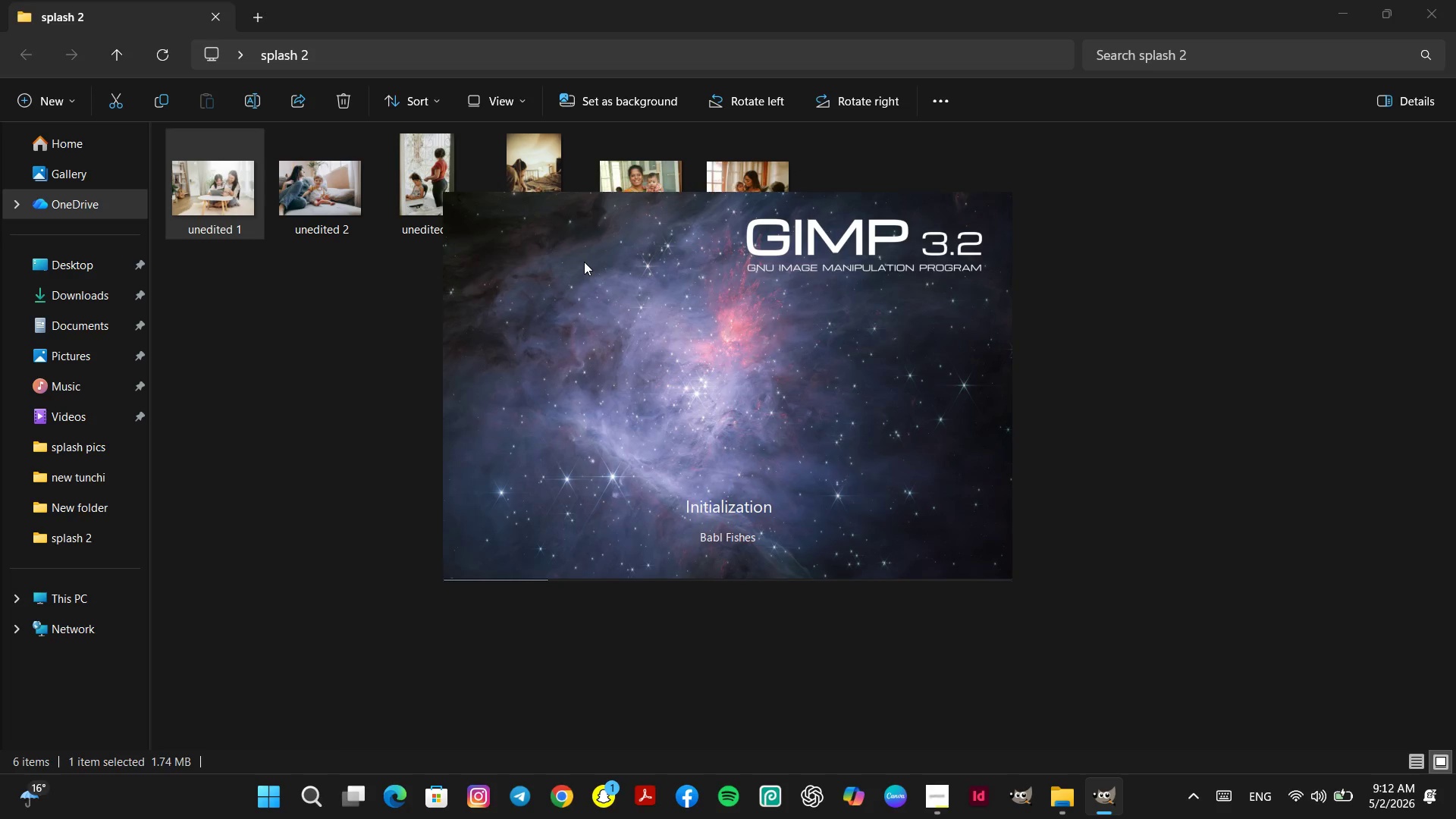 
left_click([367, 417])
 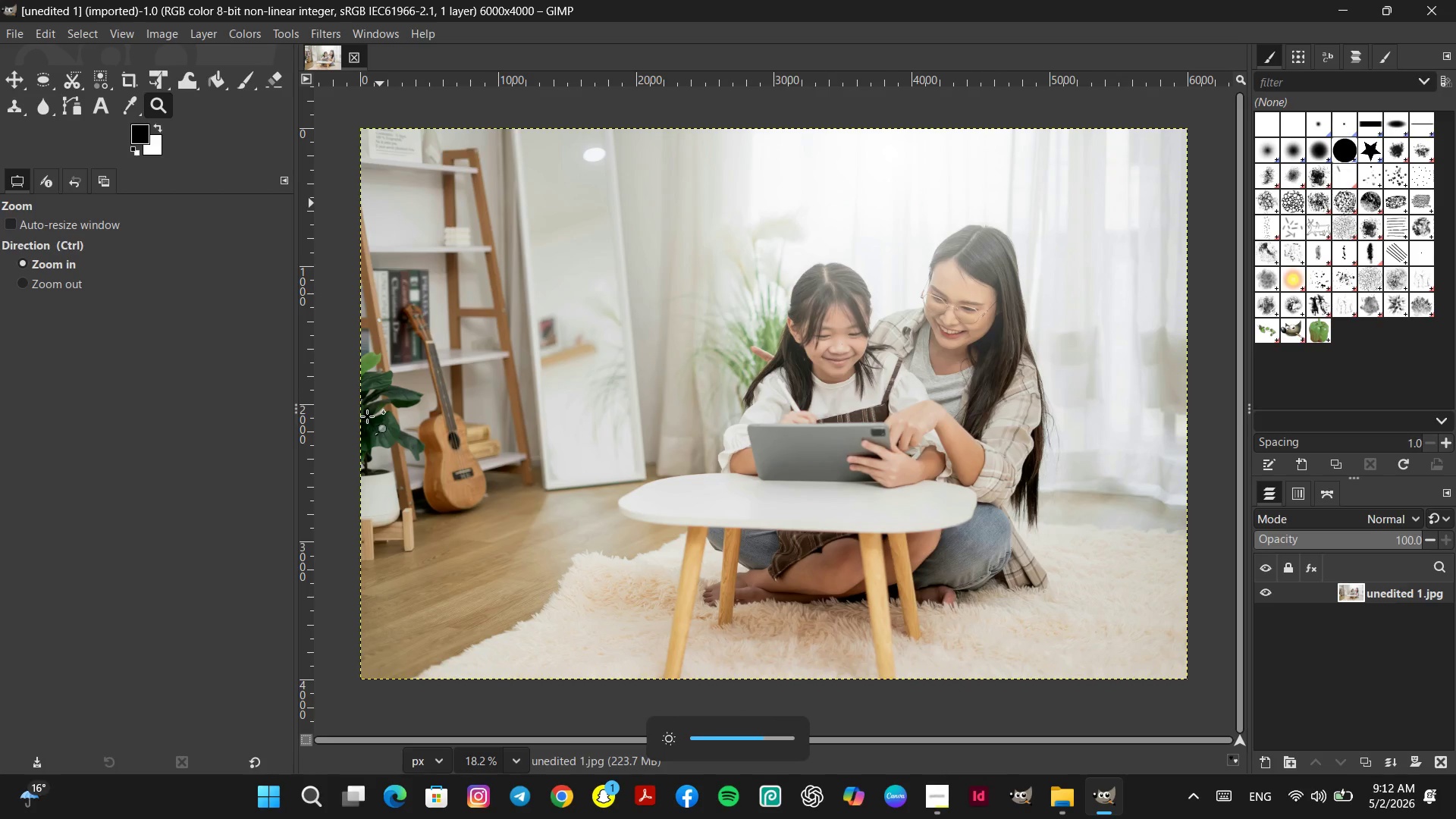 
wait(9.27)
 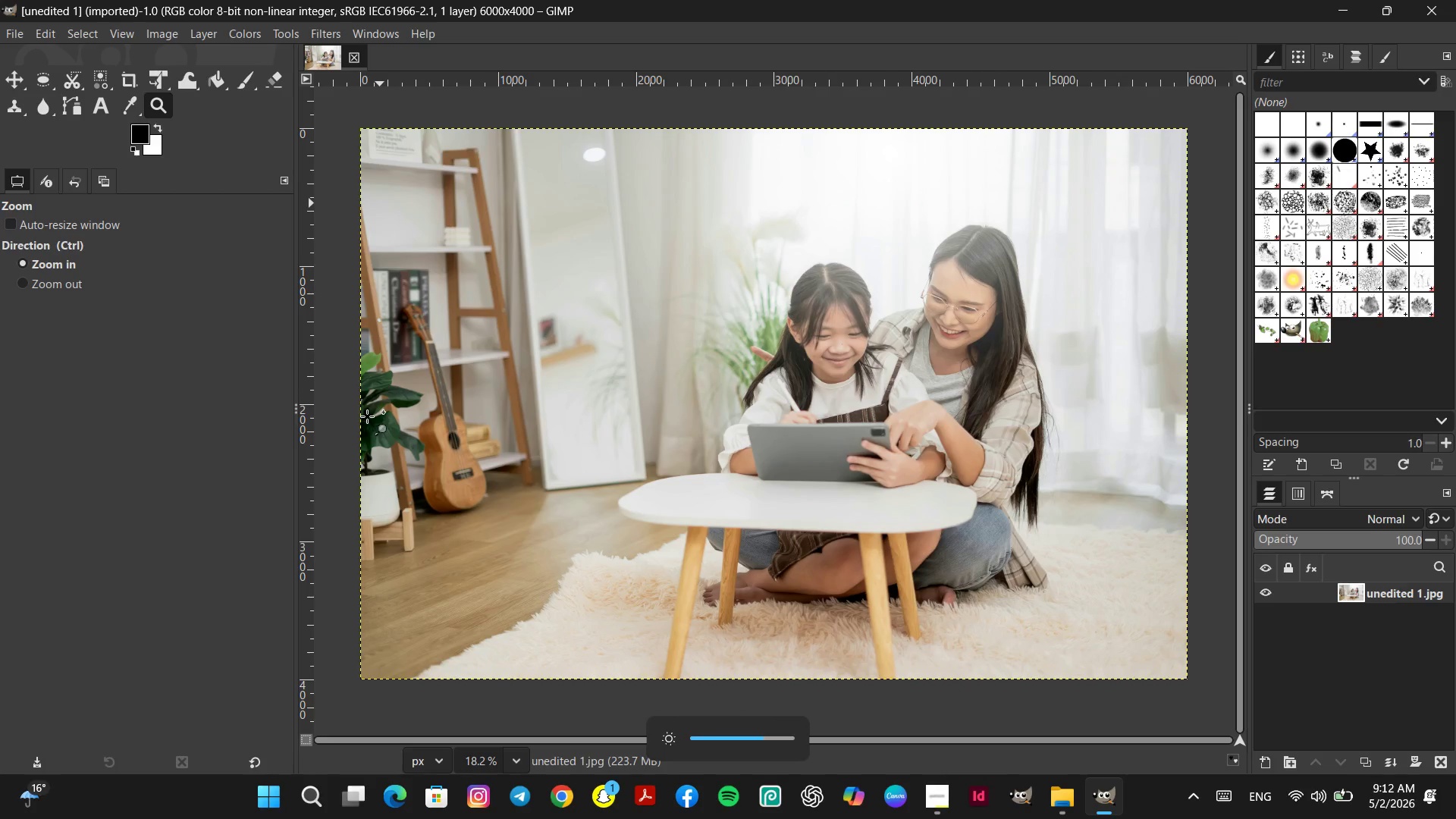 
hold_key(key=Space, duration=1.22)
 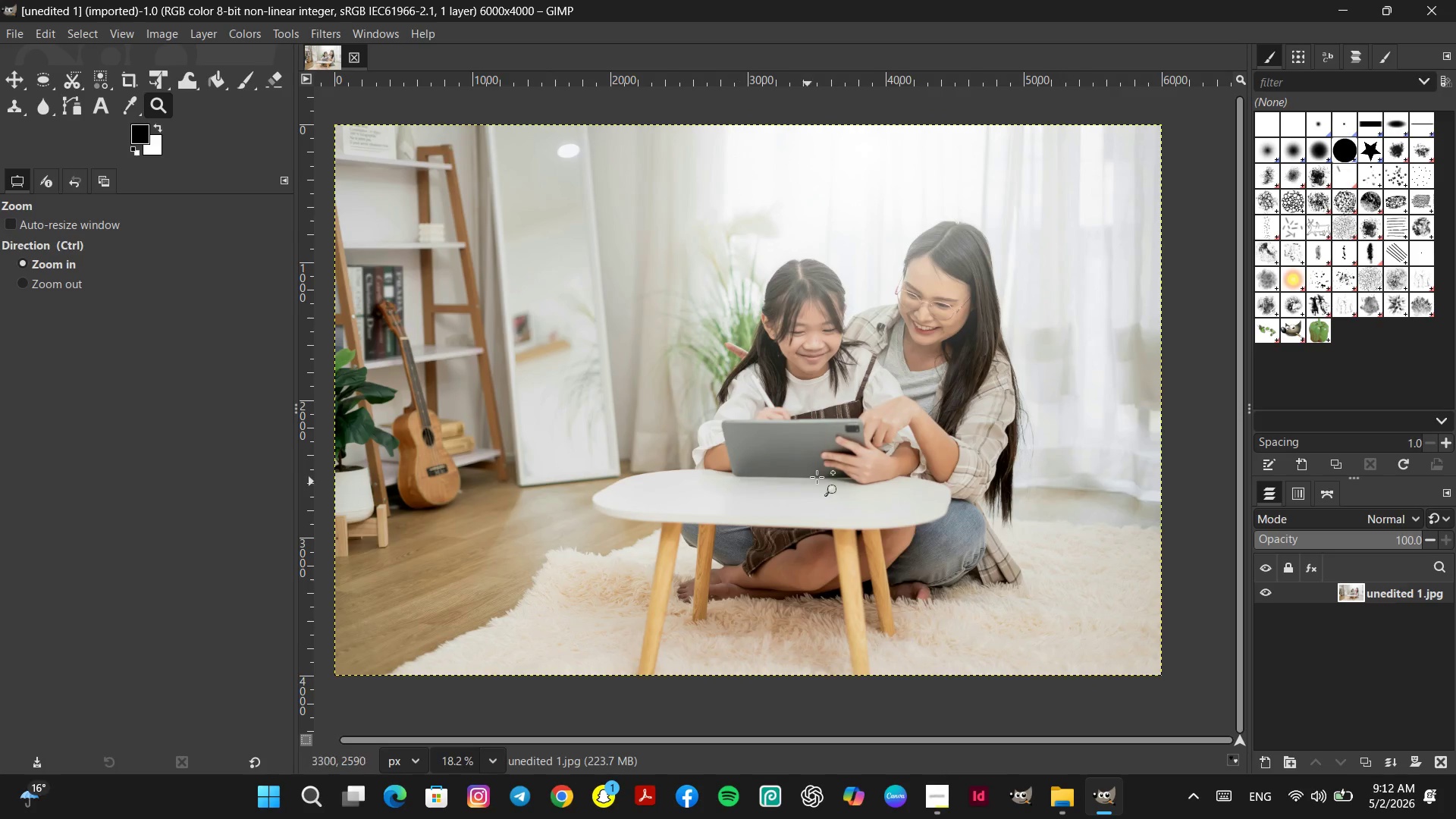 
hold_key(key=Space, duration=0.77)
 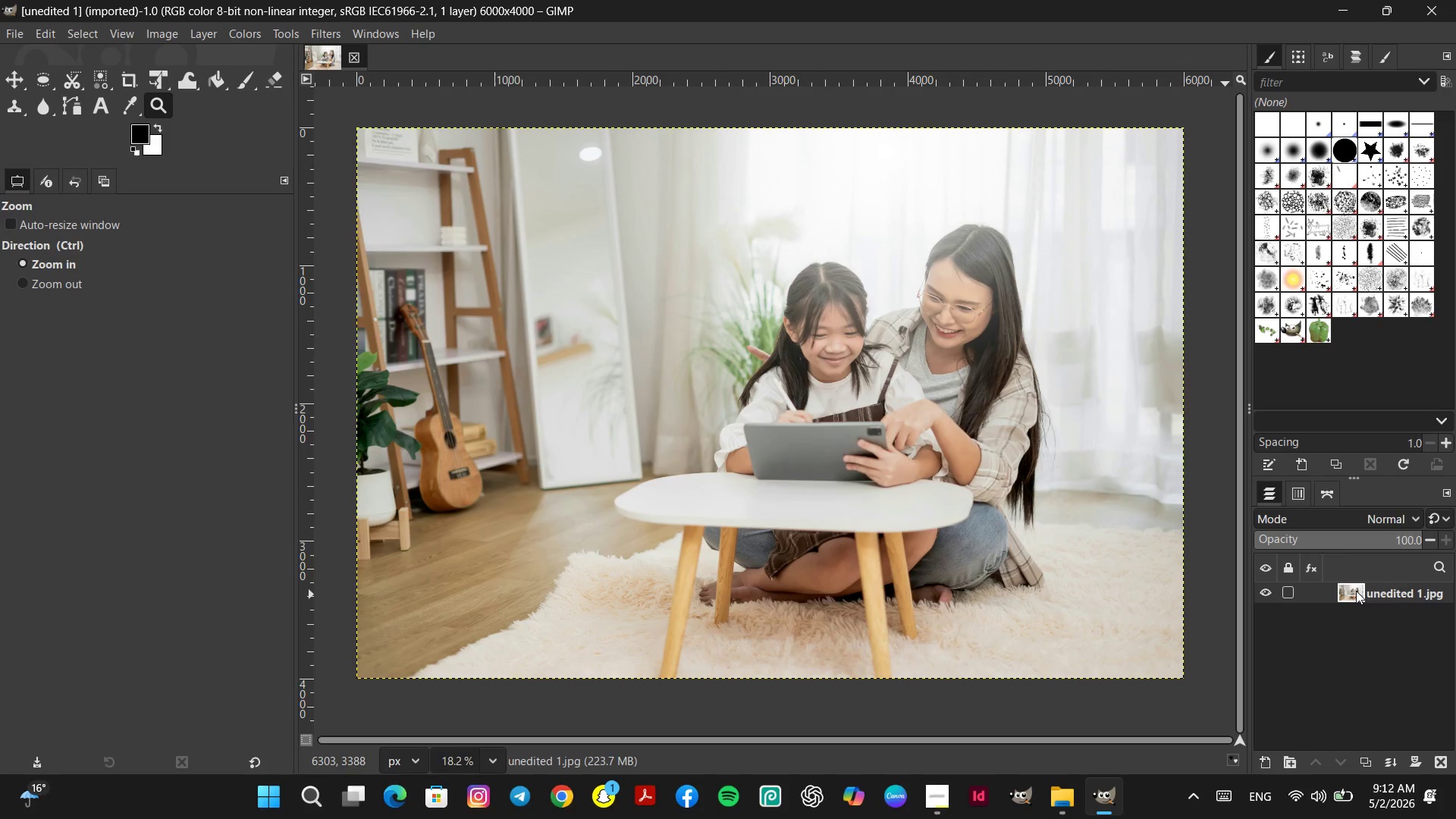 
right_click([1356, 591])
 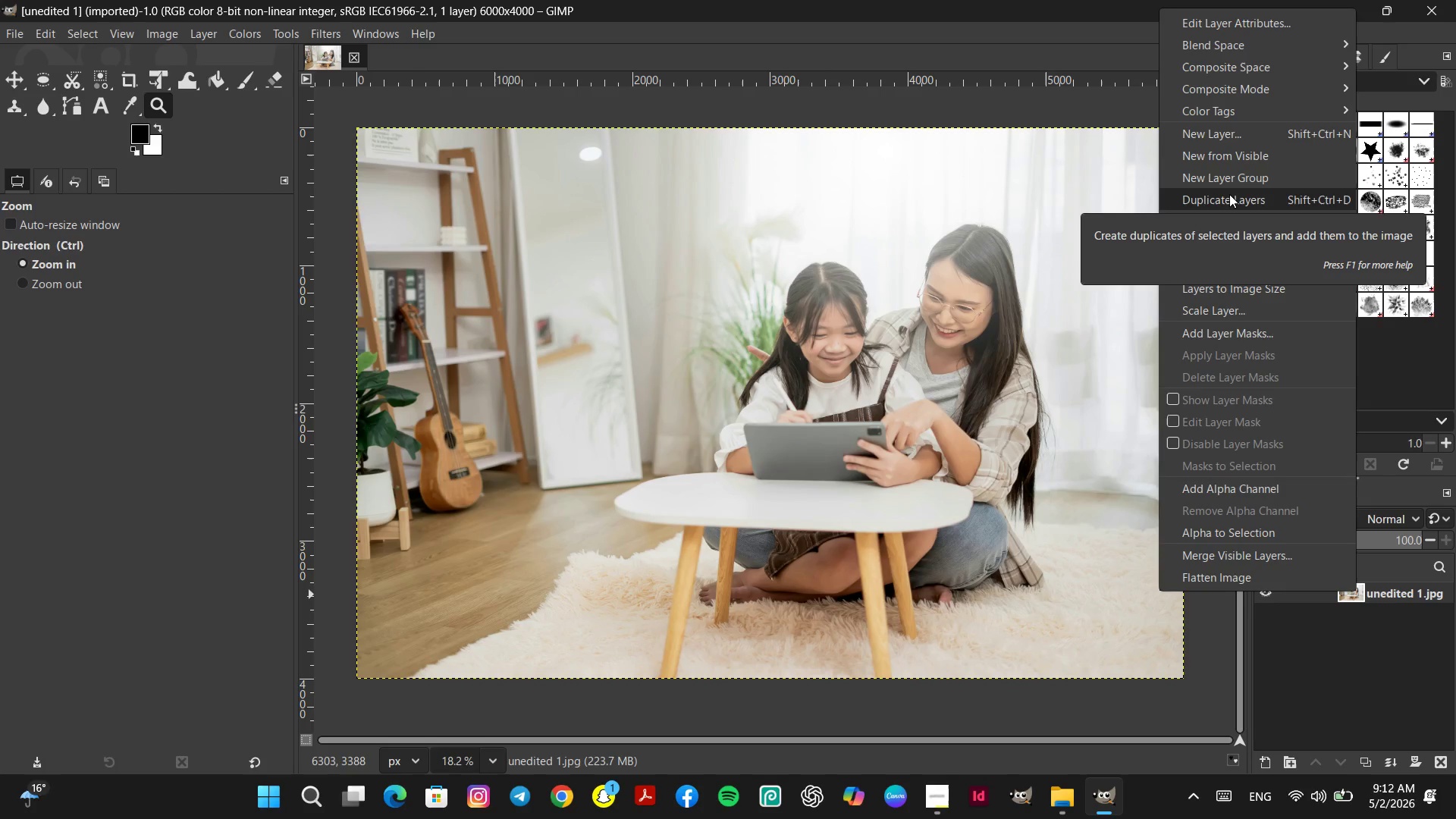 
wait(7.69)
 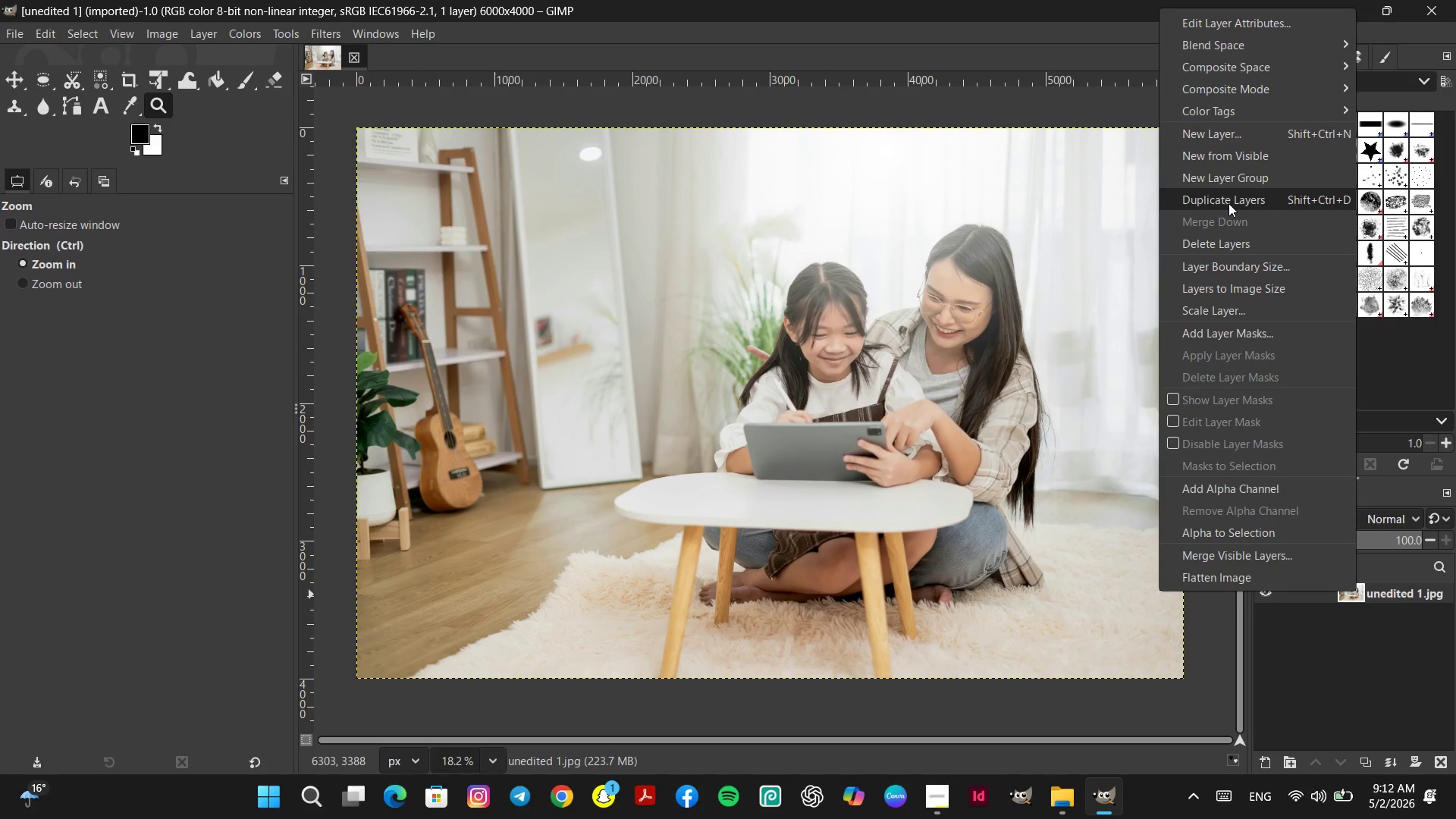 
left_click([1225, 196])
 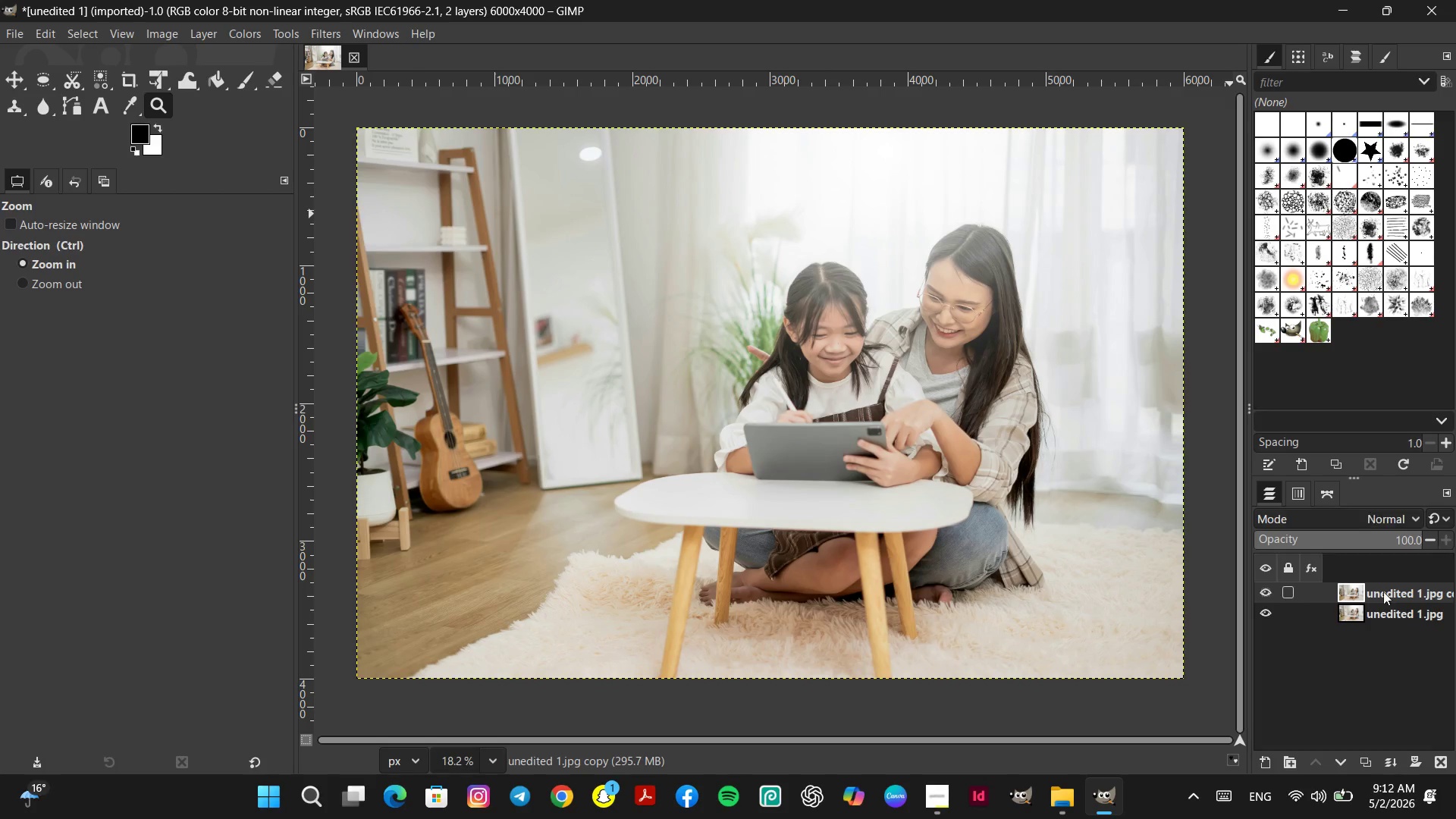 
left_click([1355, 592])
 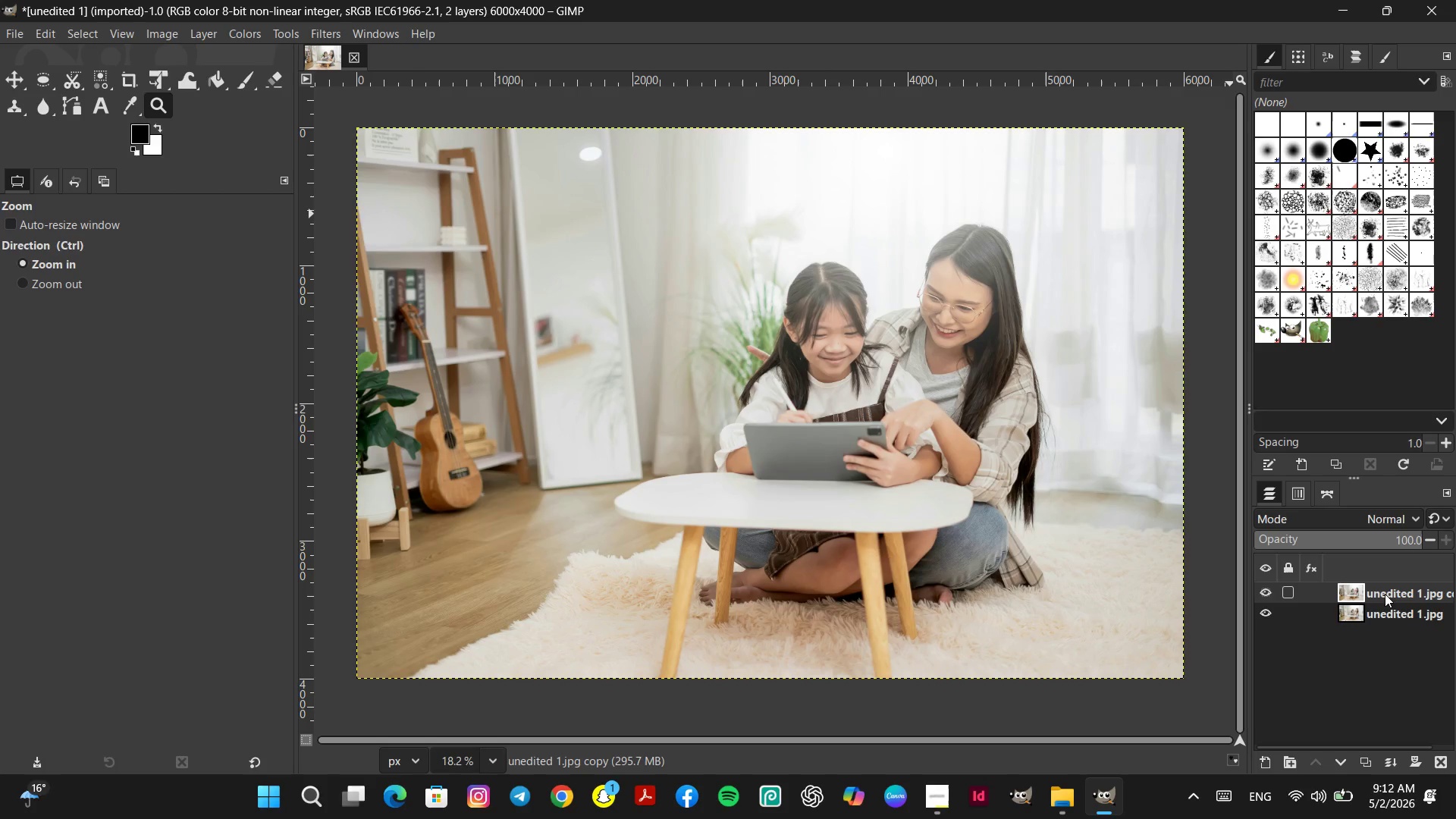 
left_click([1385, 592])
 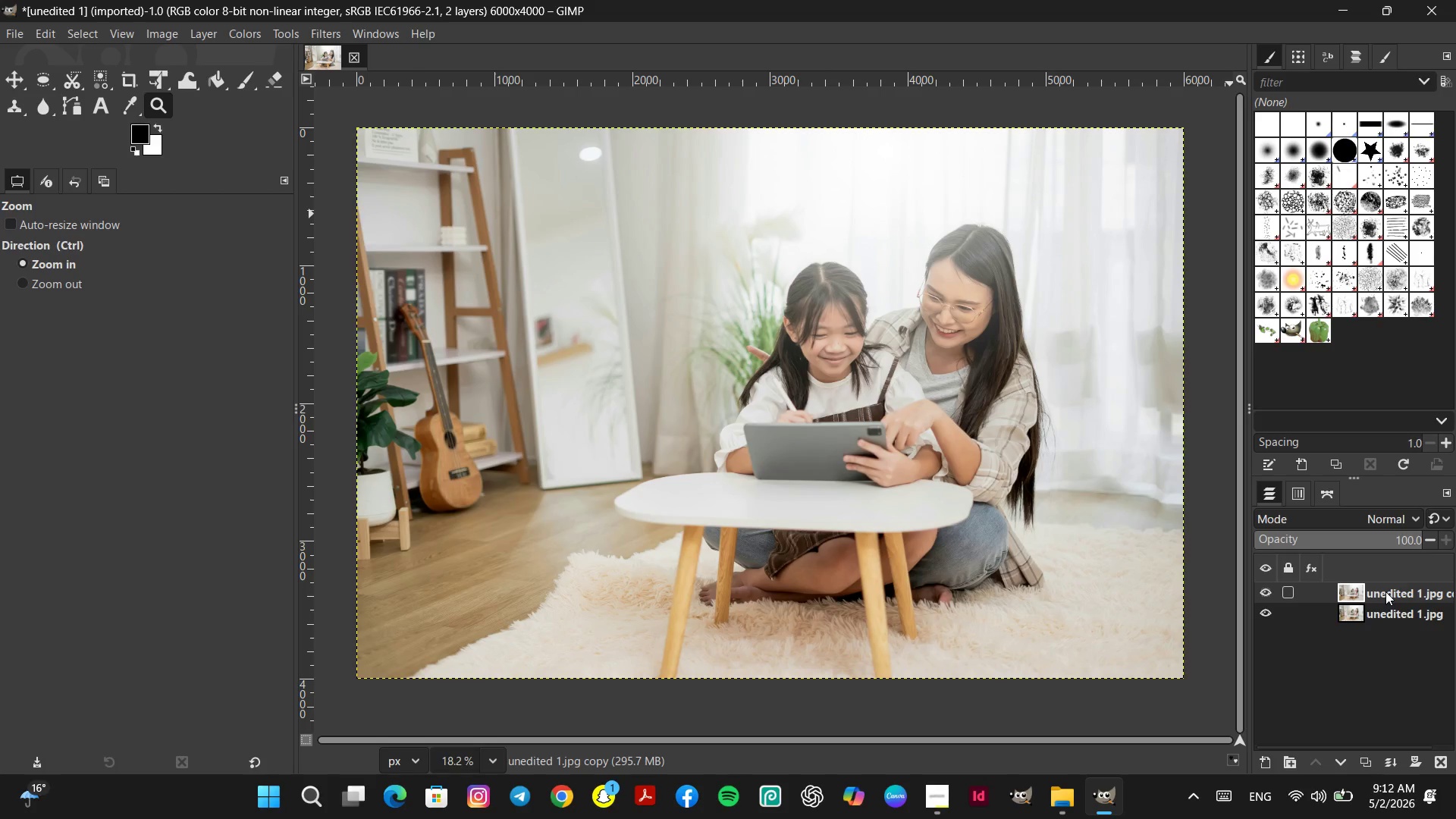 
double_click([1385, 592])
 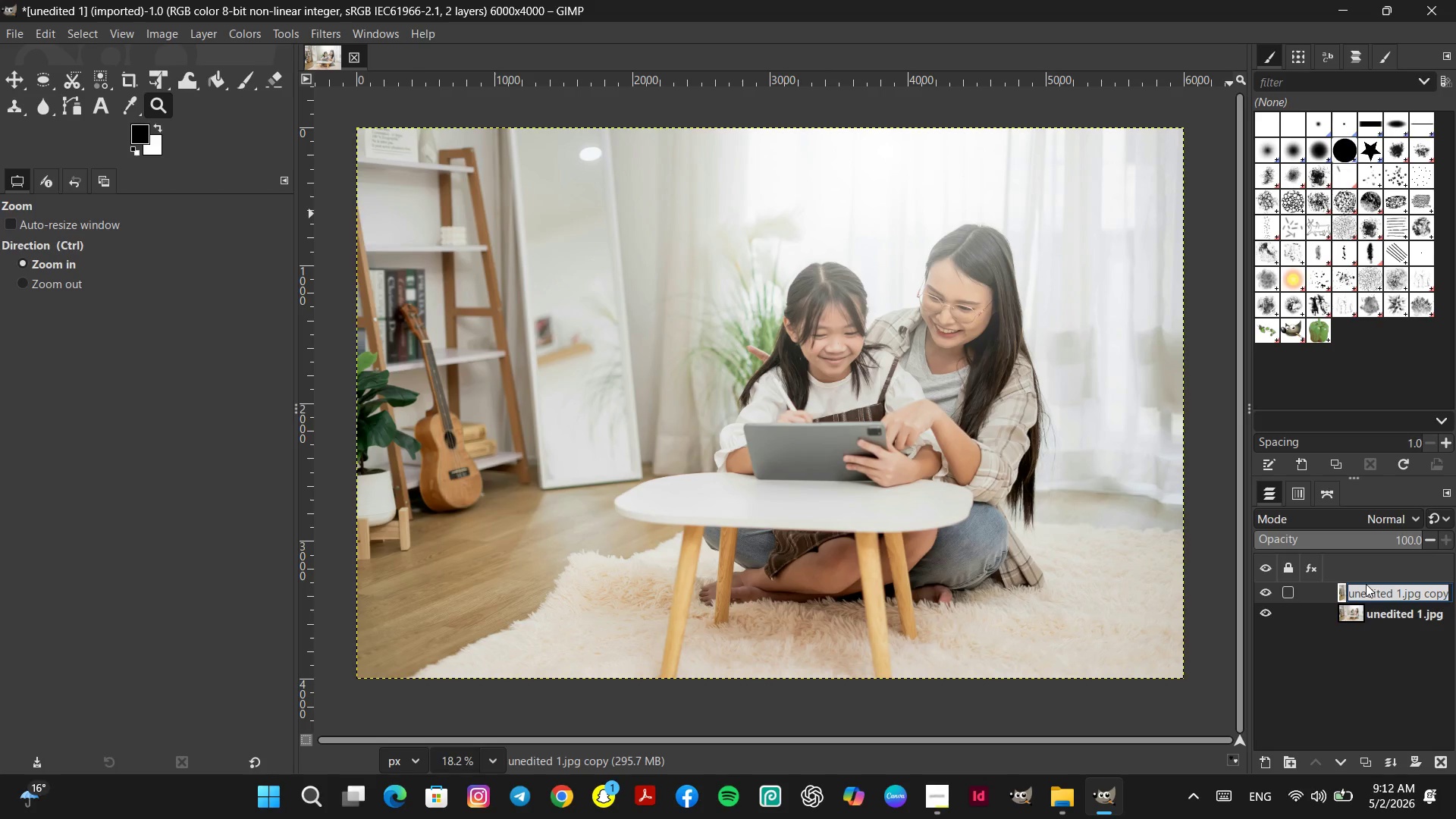 
wait(6.05)
 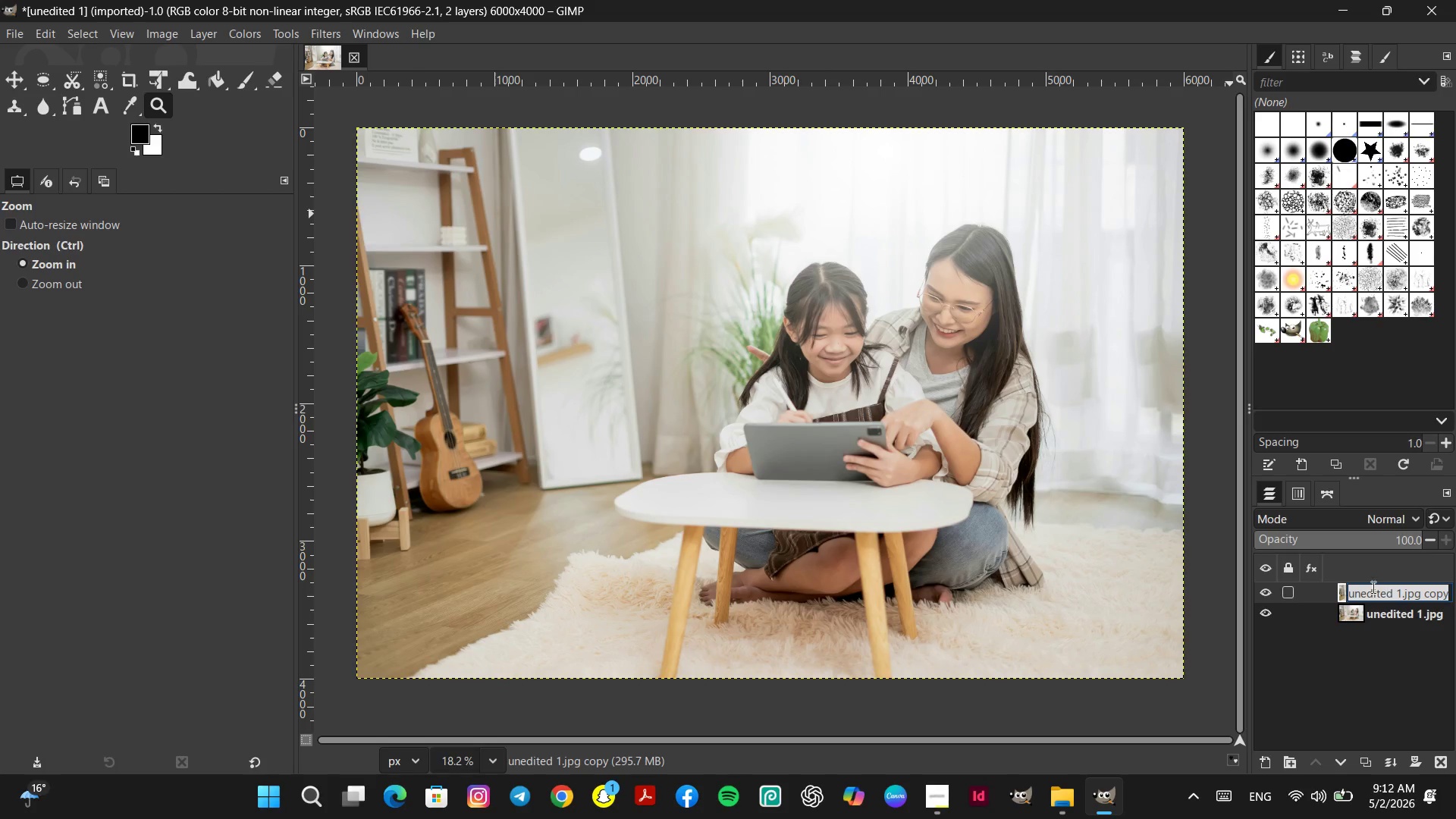 
type(shadow )
 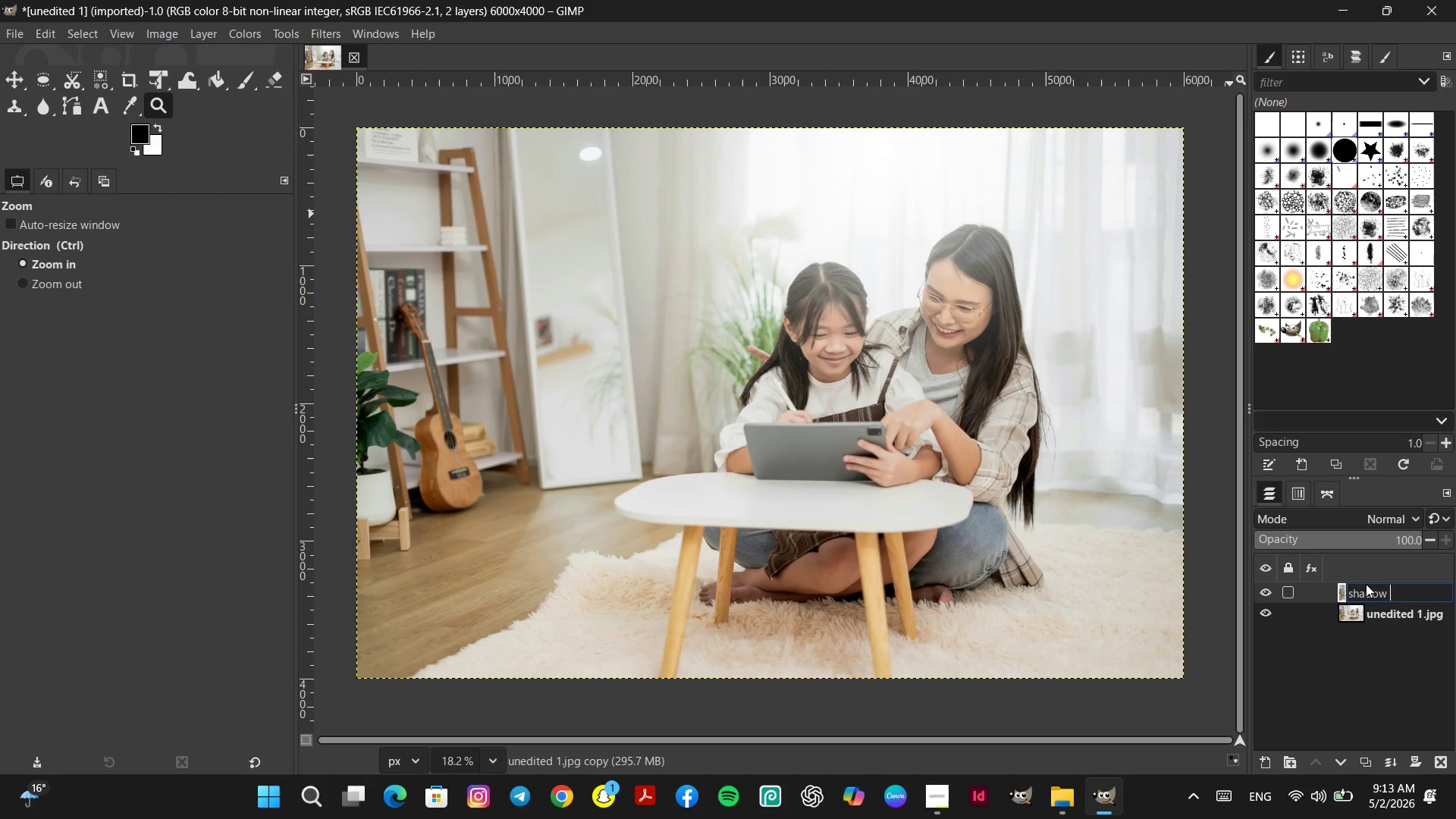 
hold_key(key=ShiftLeft, duration=0.84)
 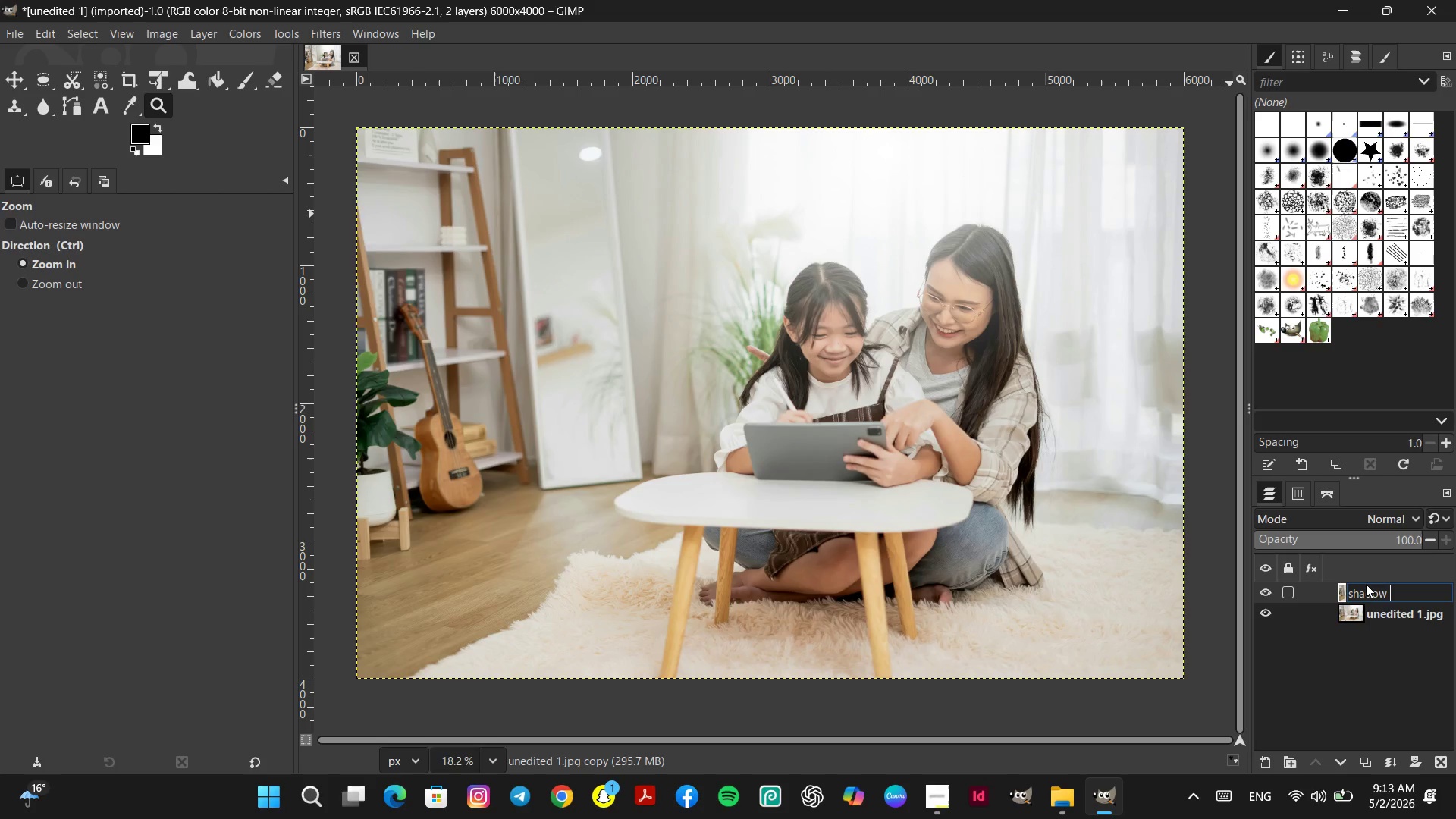 
hold_key(key=ShiftLeft, duration=0.38)
 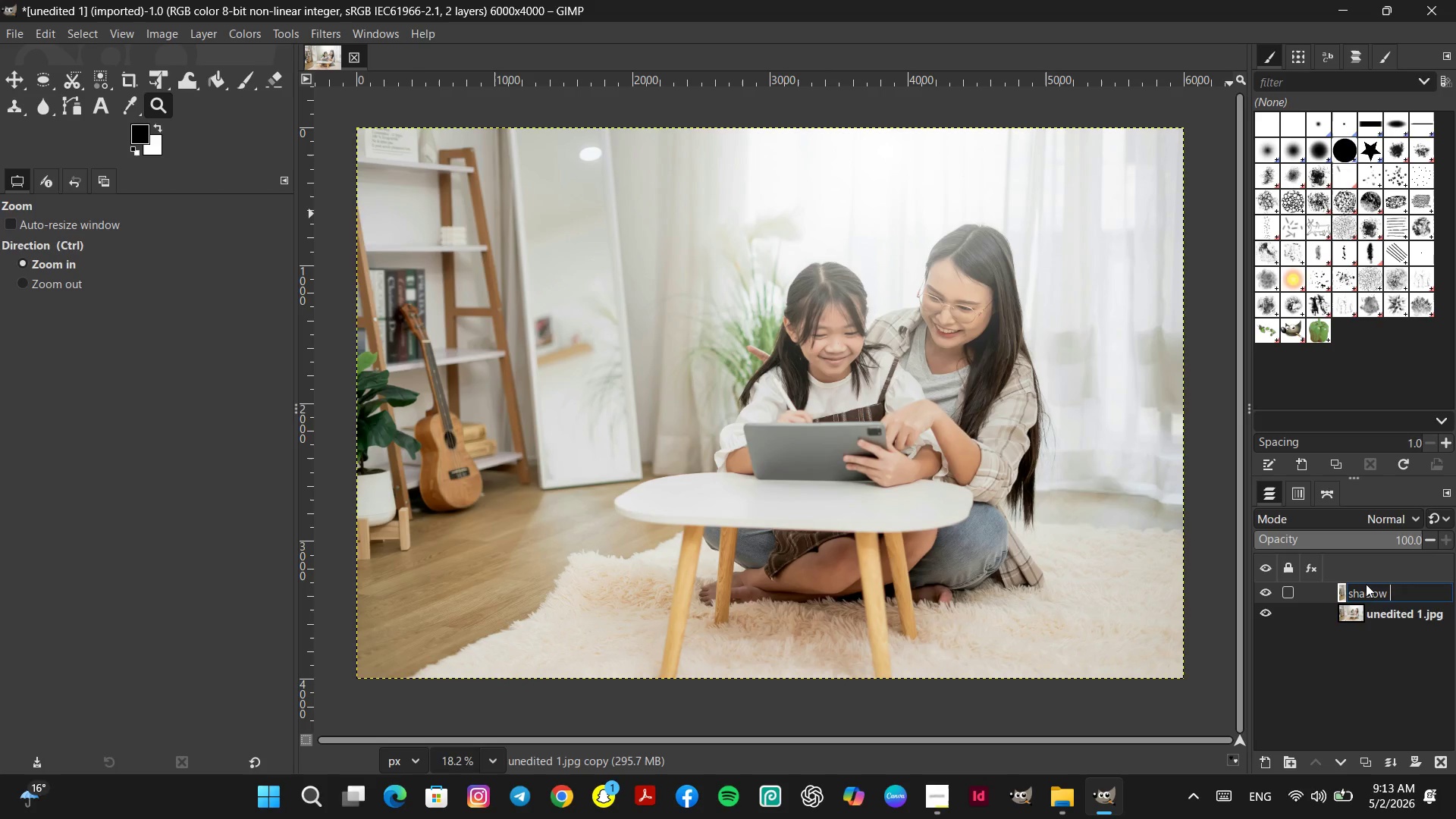 
type(& higlights)
 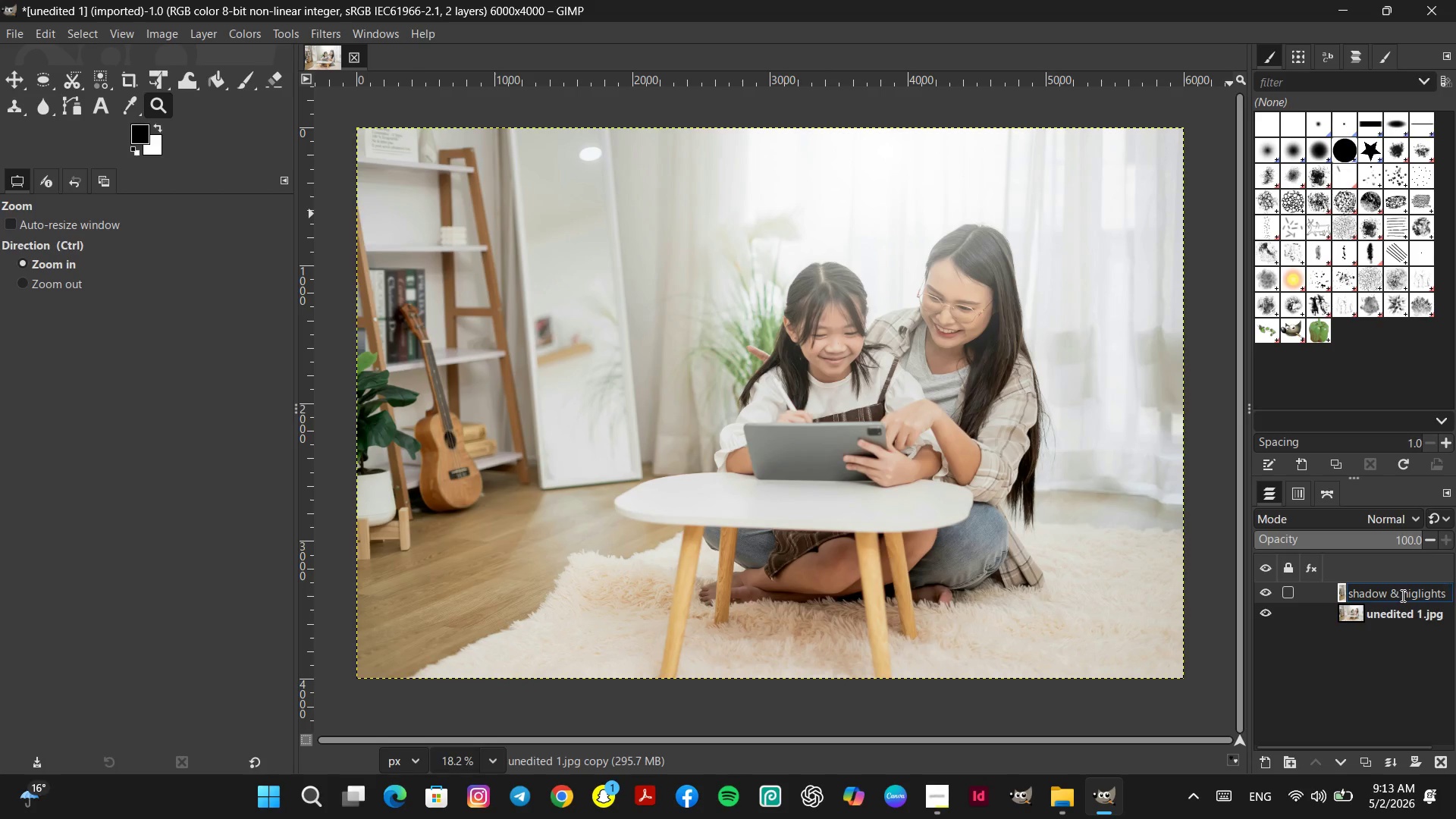 
wait(7.98)
 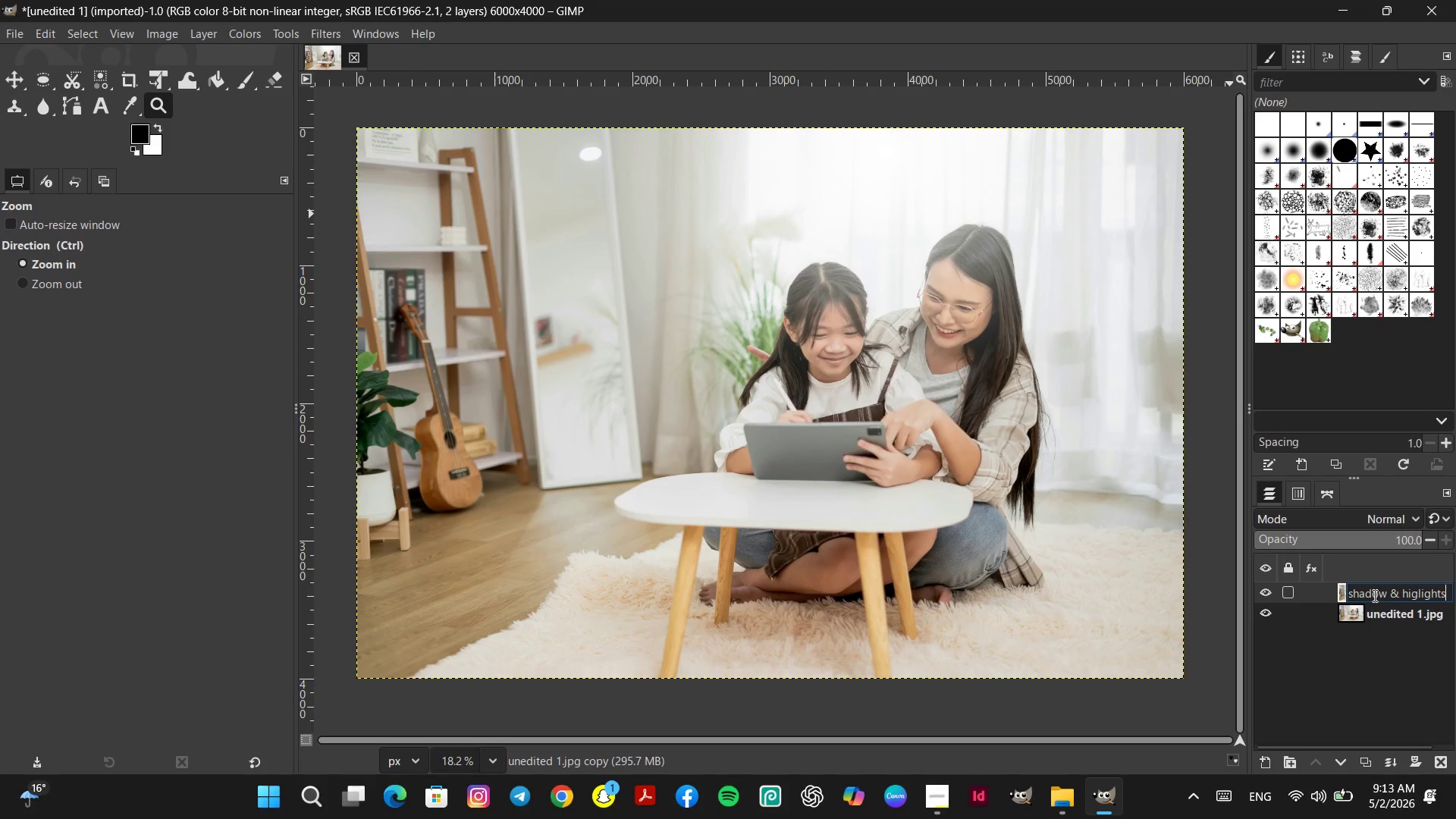 
left_click([1381, 618])
 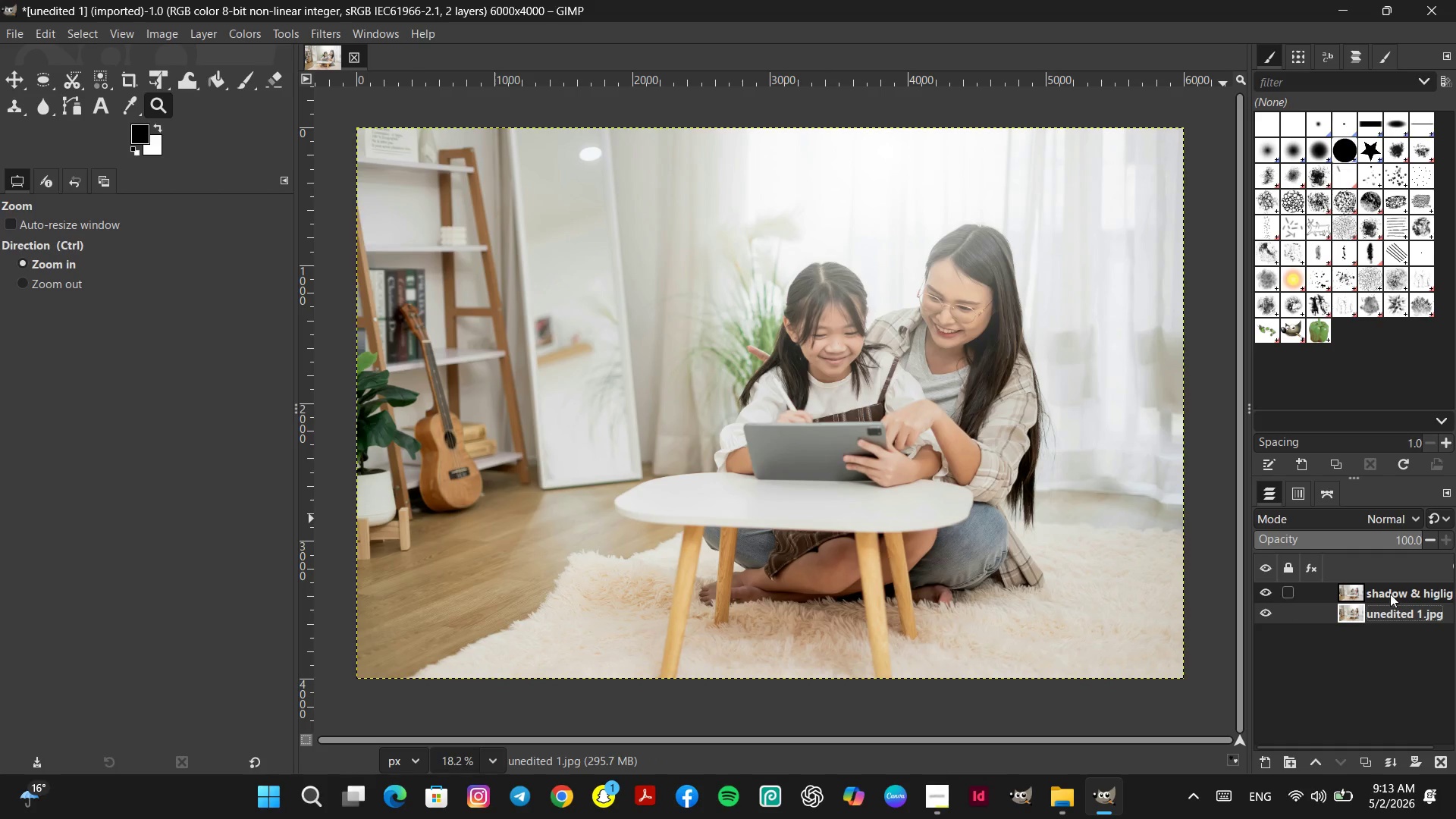 
left_click([1390, 594])
 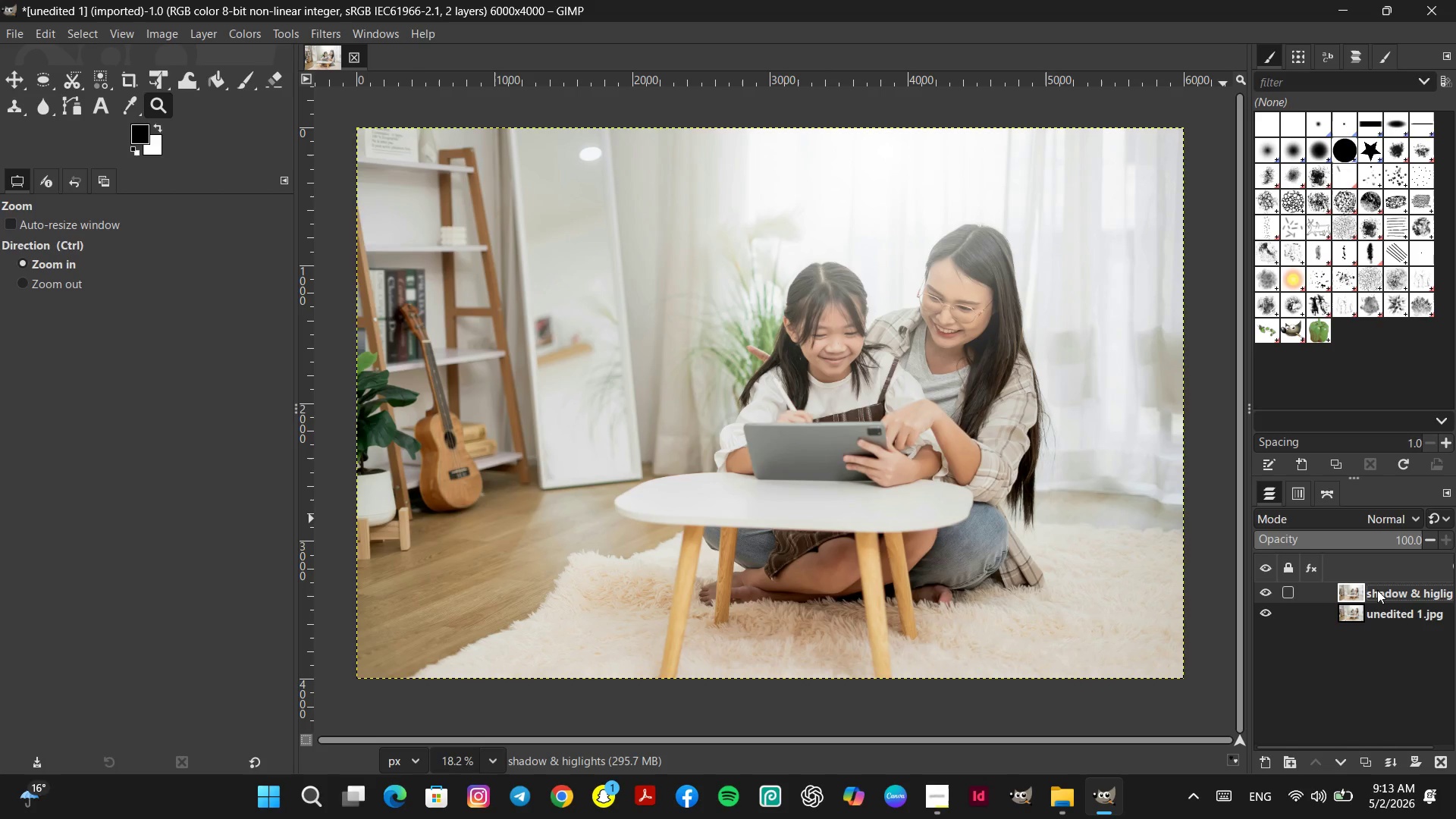 
wait(6.09)
 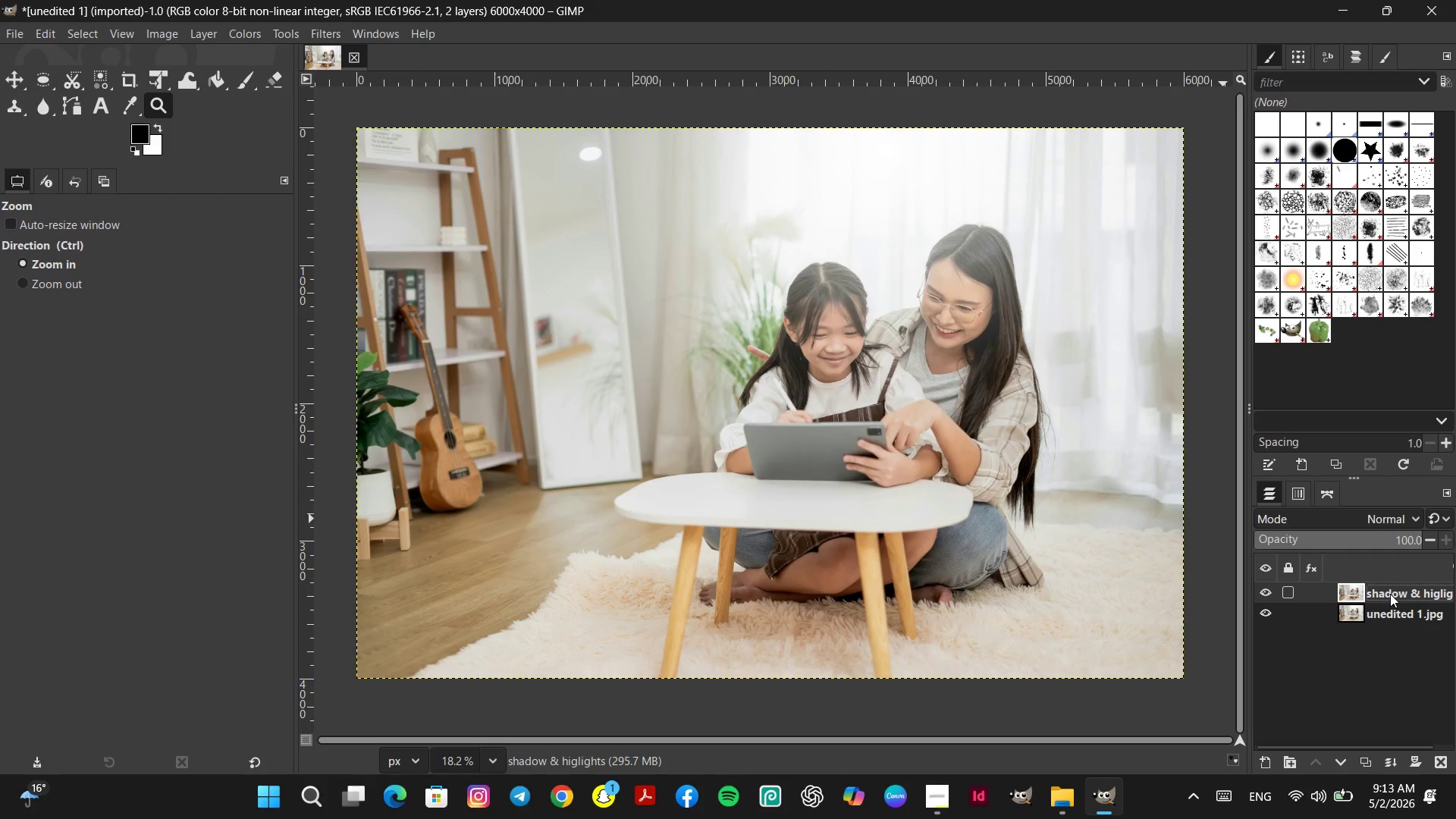 
left_click([249, 30])
 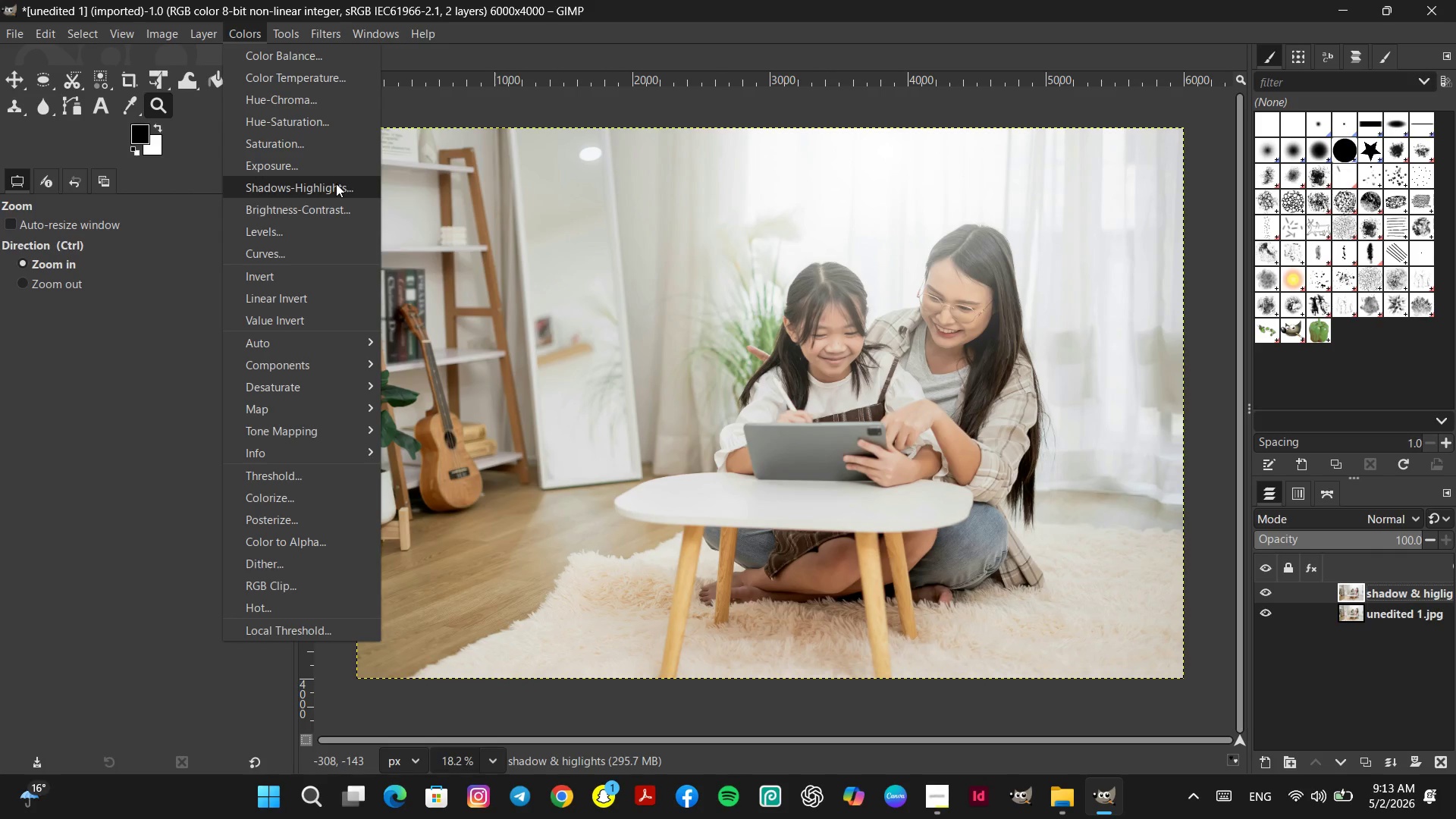 
wait(5.28)
 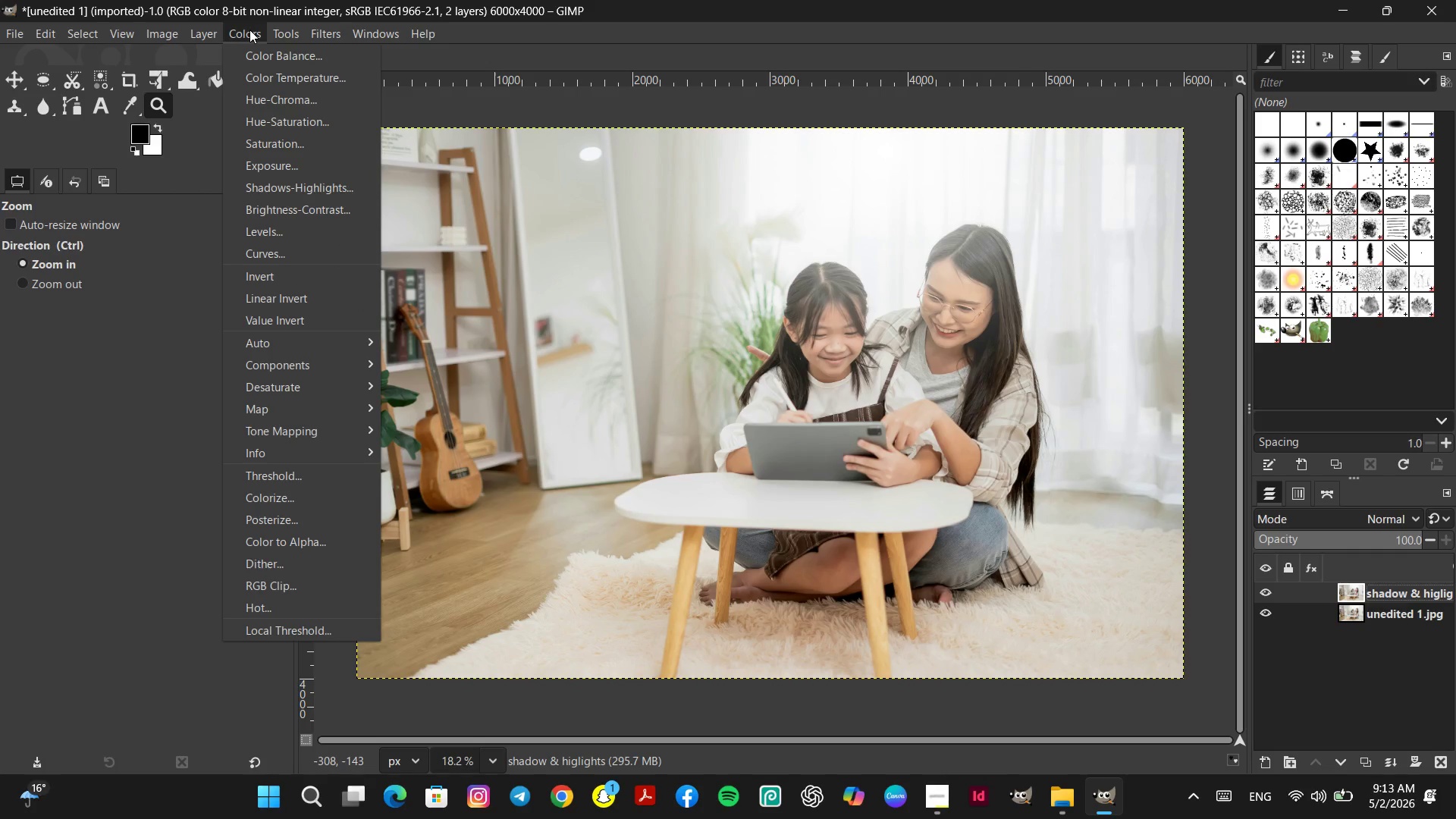 
left_click([336, 184])
 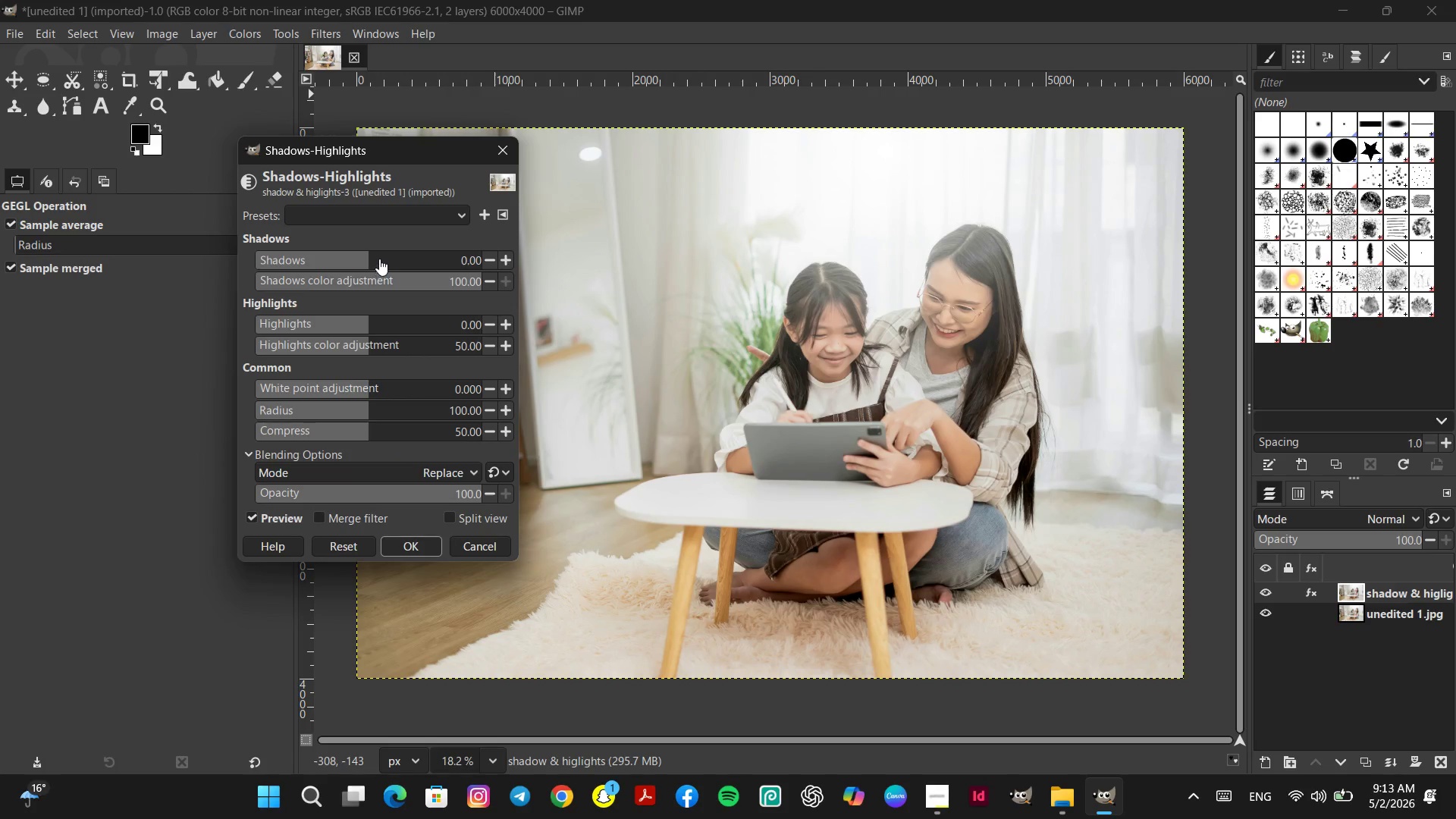 
left_click([386, 259])
 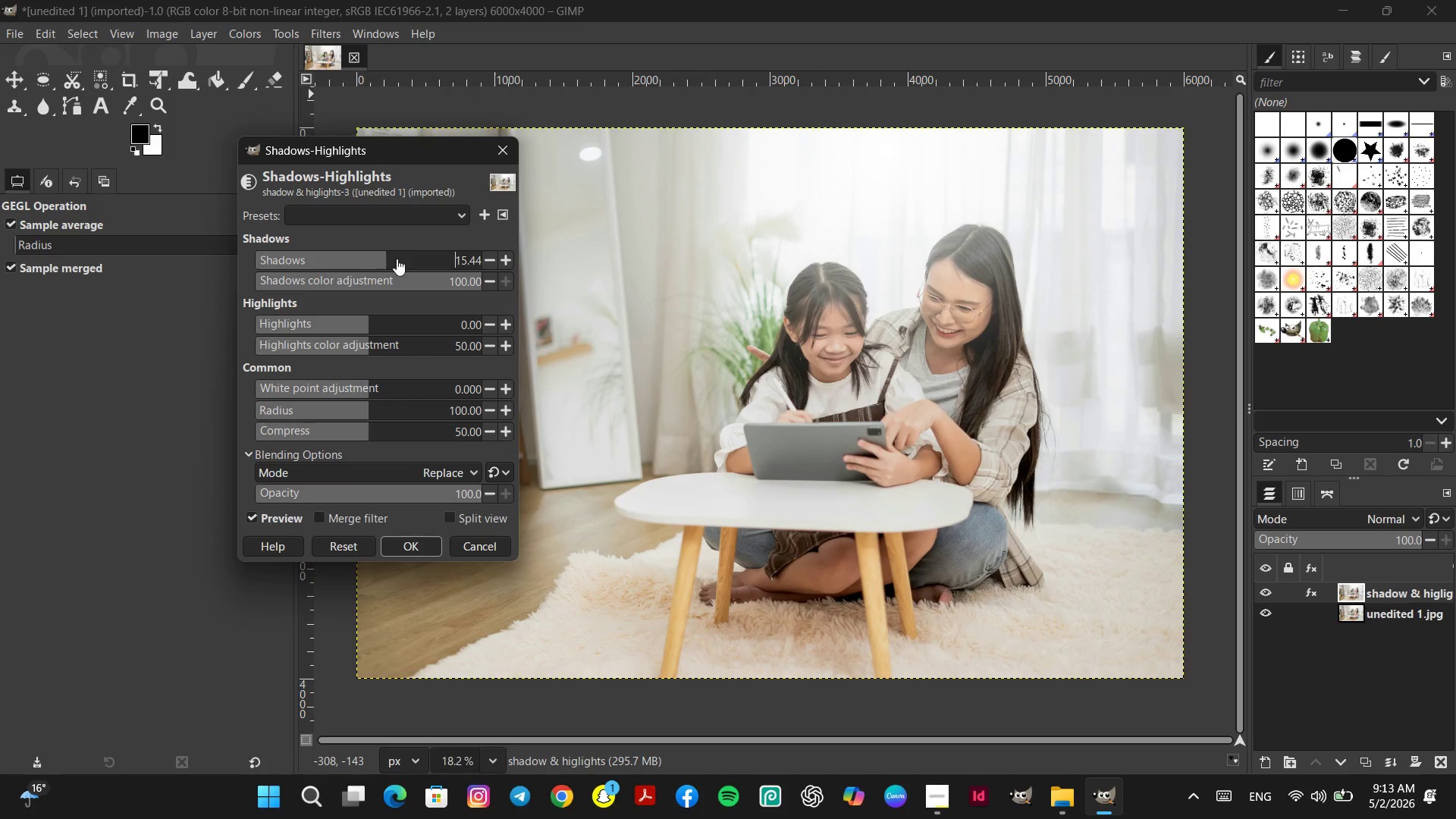 
left_click([397, 259])
 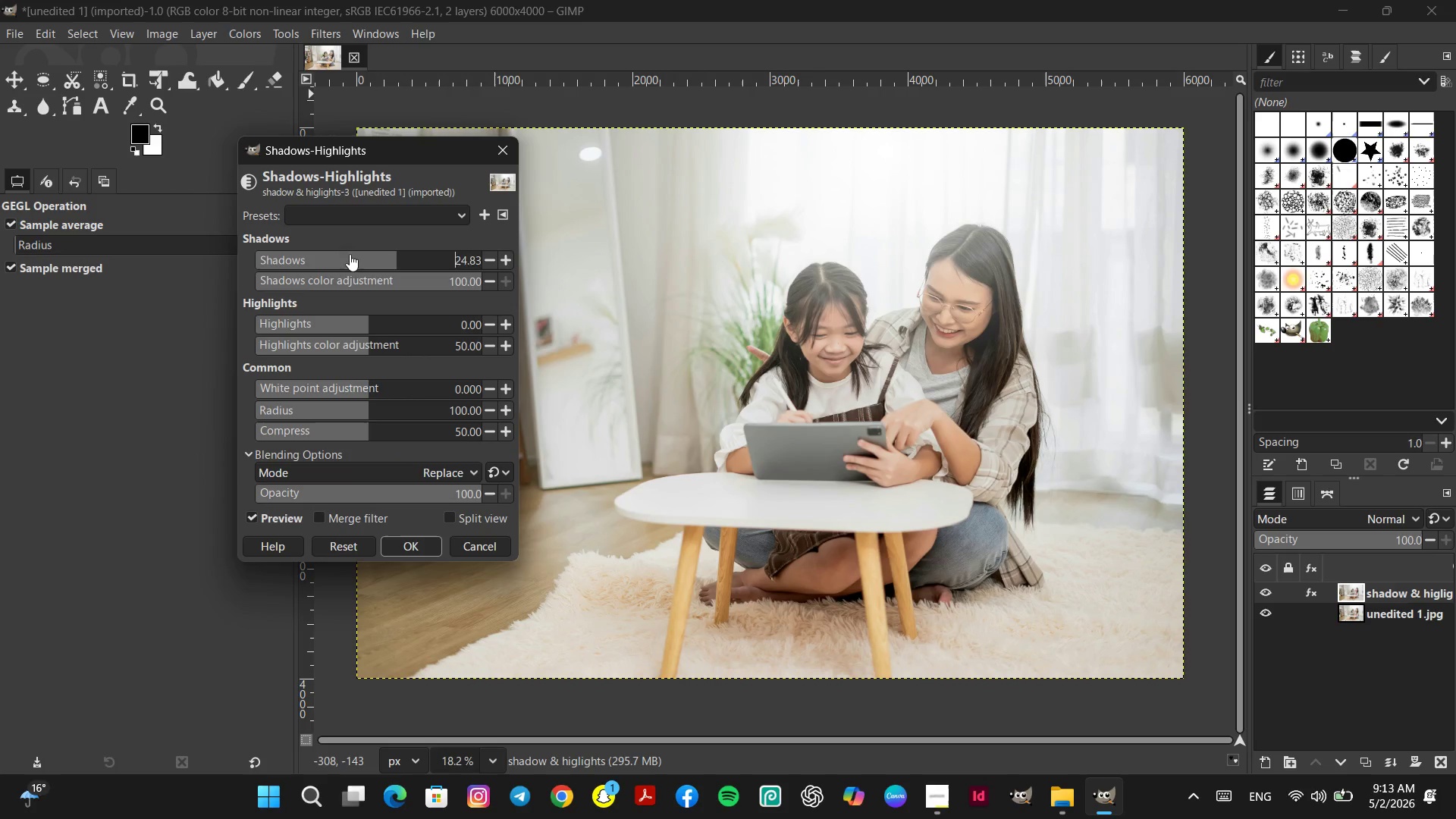 
left_click([350, 254])
 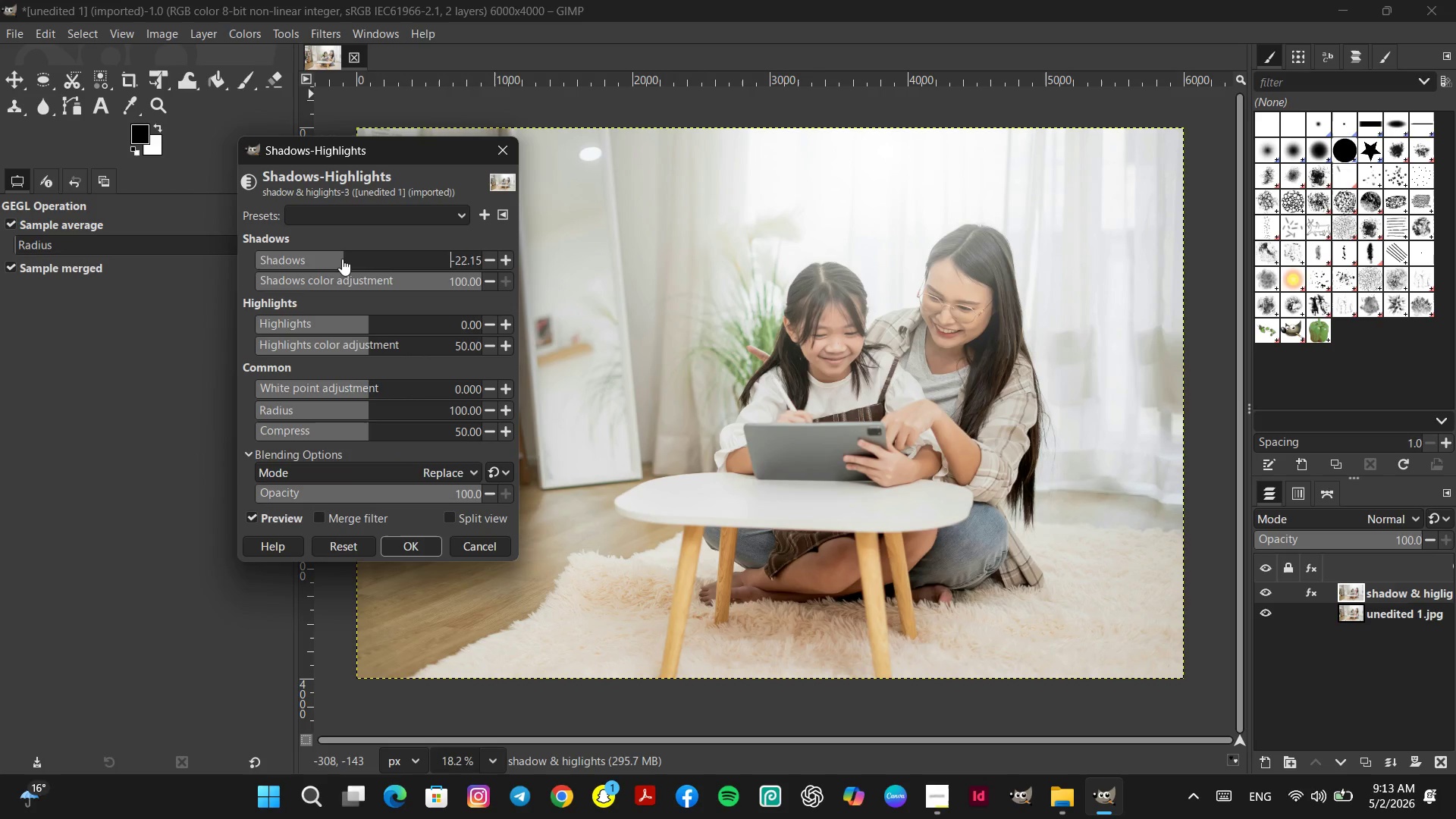 
double_click([341, 259])
 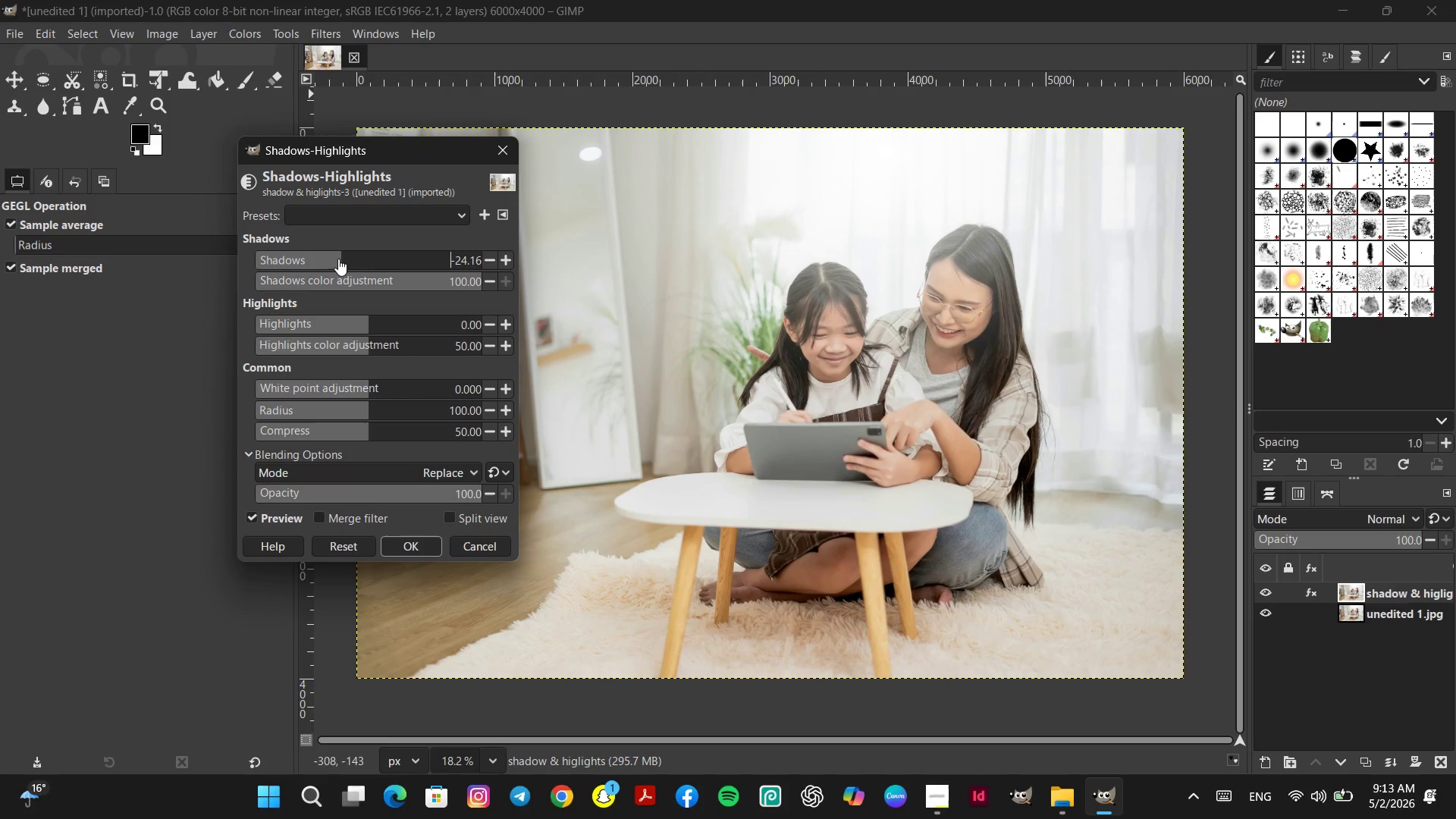 
left_click([337, 259])
 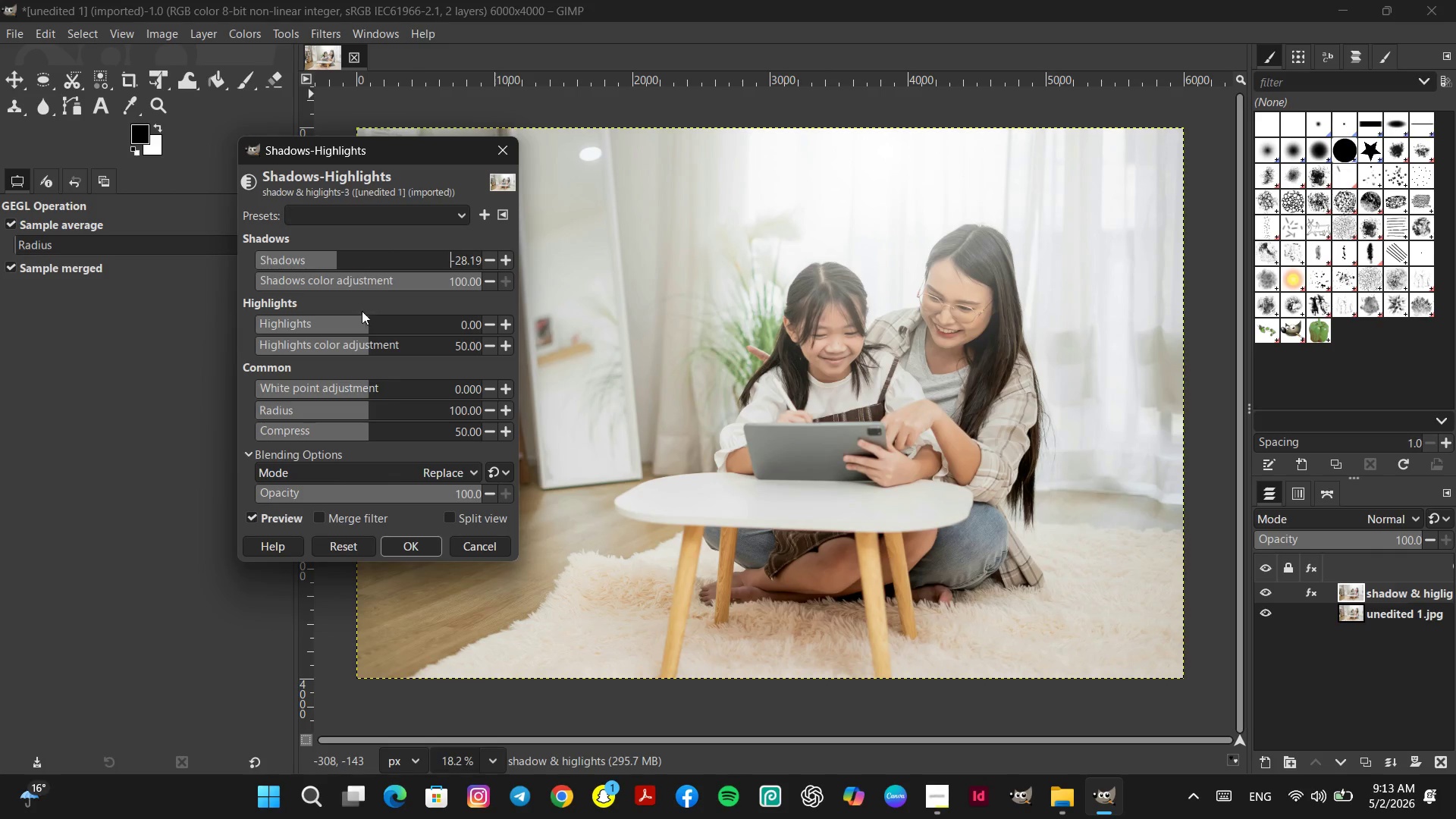 
left_click([362, 322])
 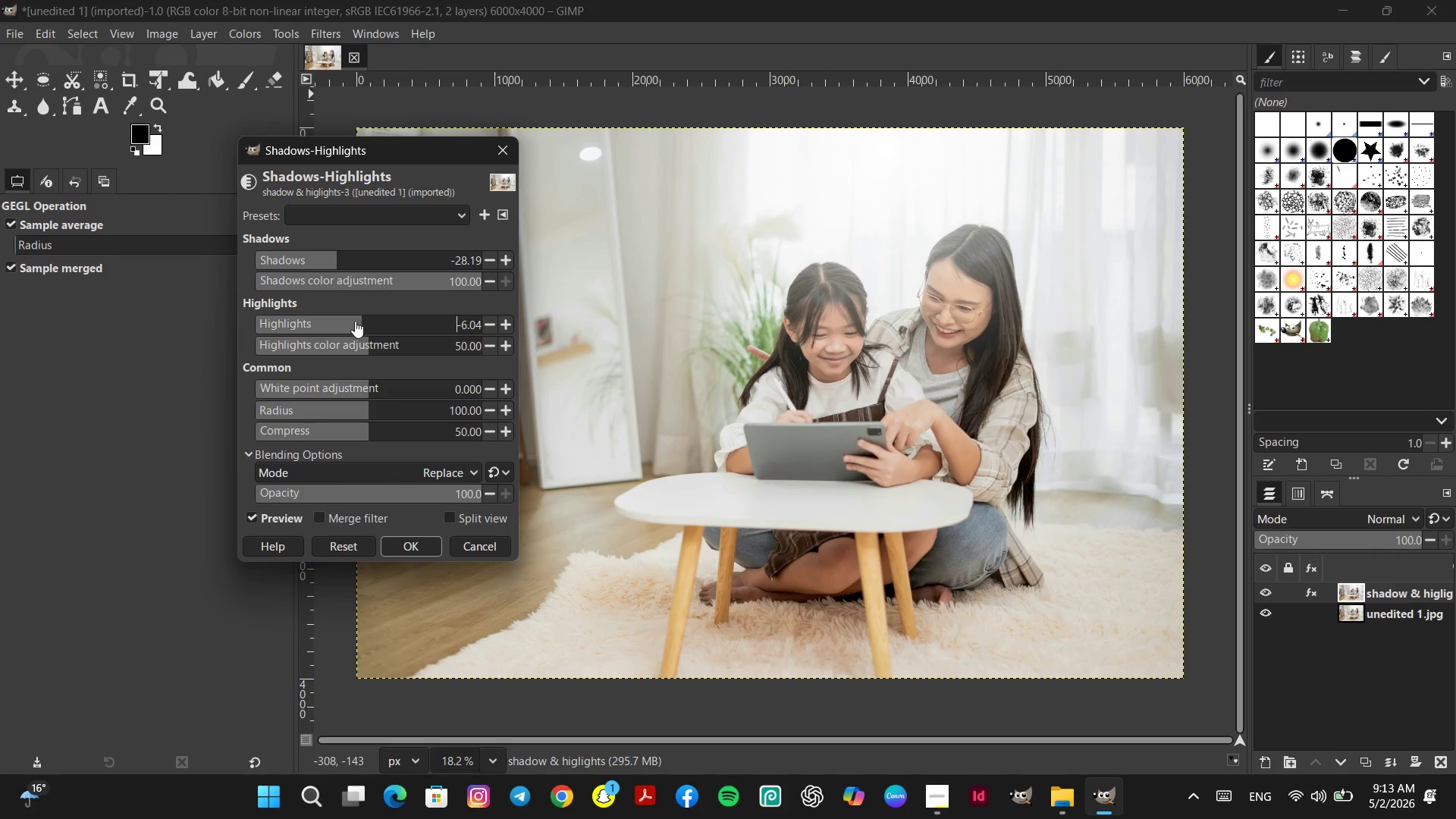 
left_click([355, 321])
 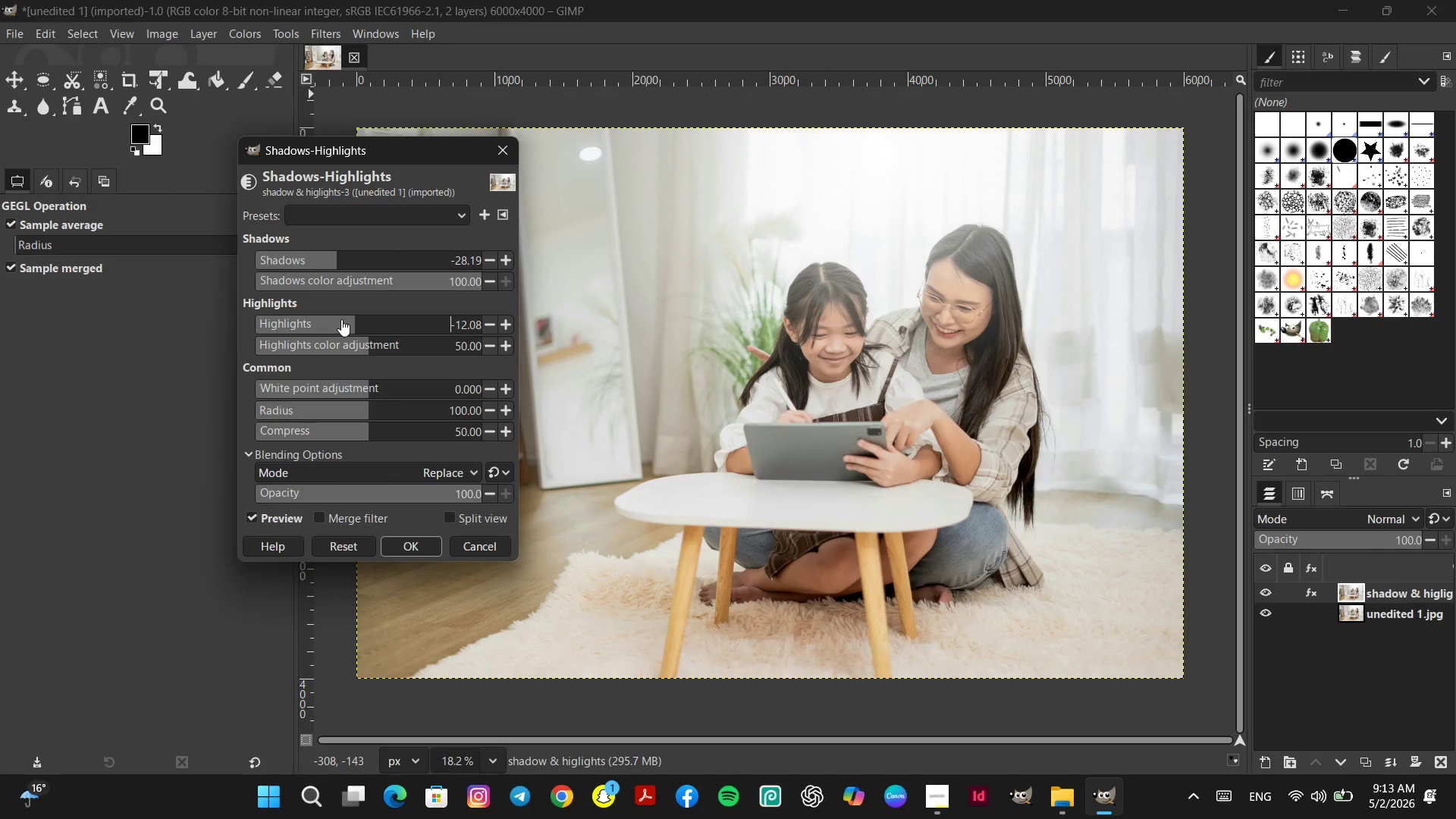 
double_click([341, 319])
 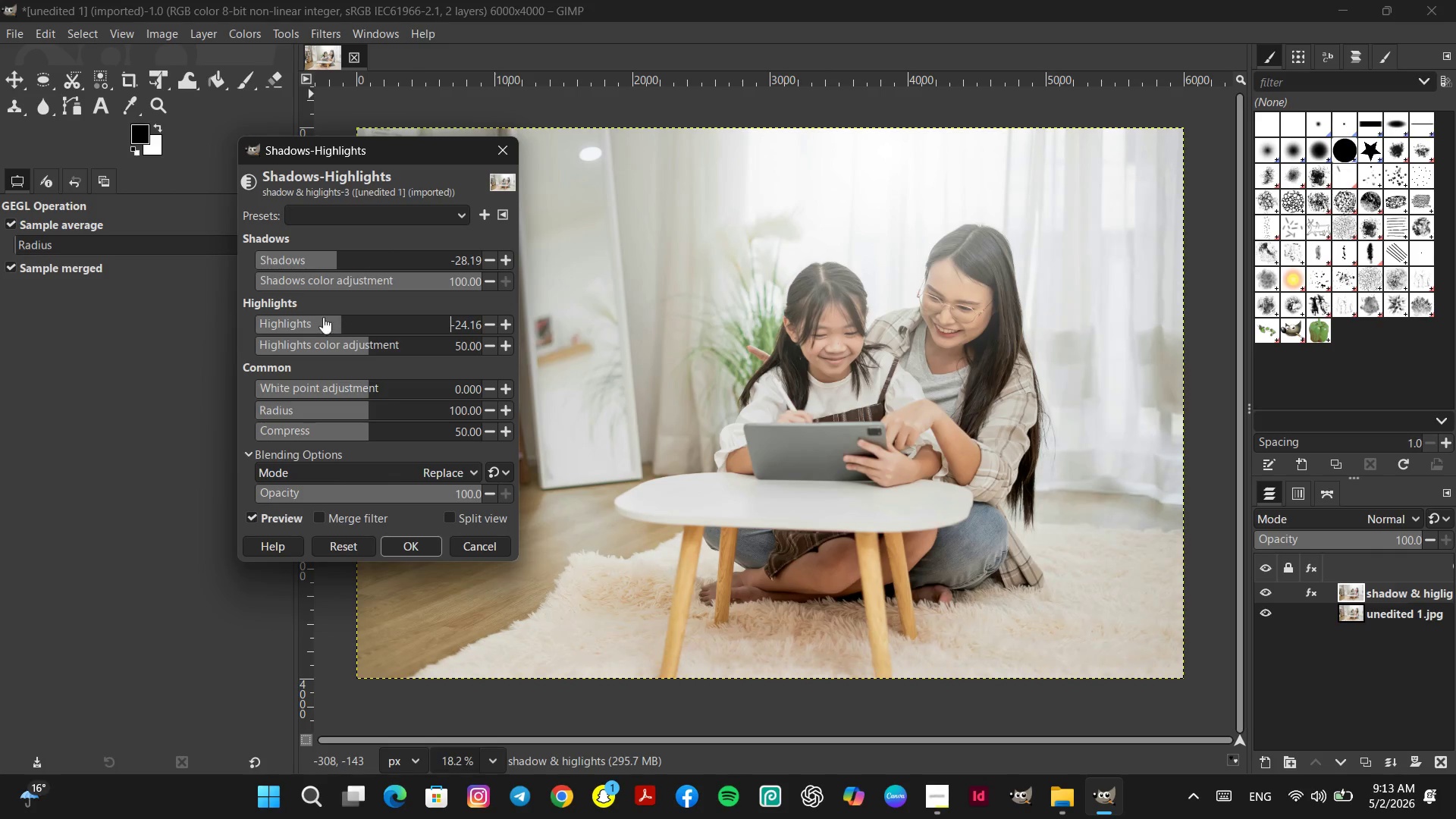 
triple_click([323, 317])
 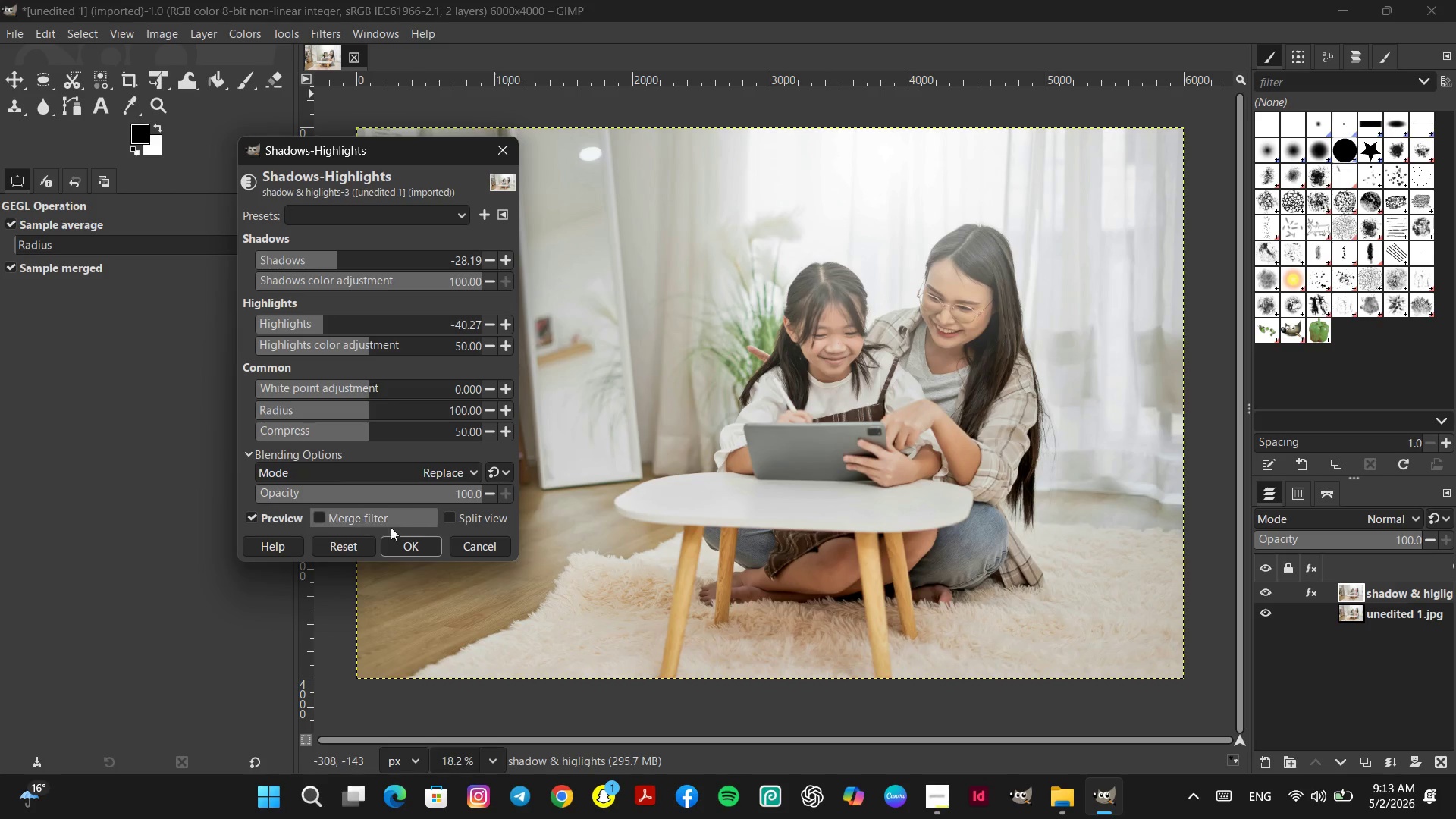 
left_click([354, 545])
 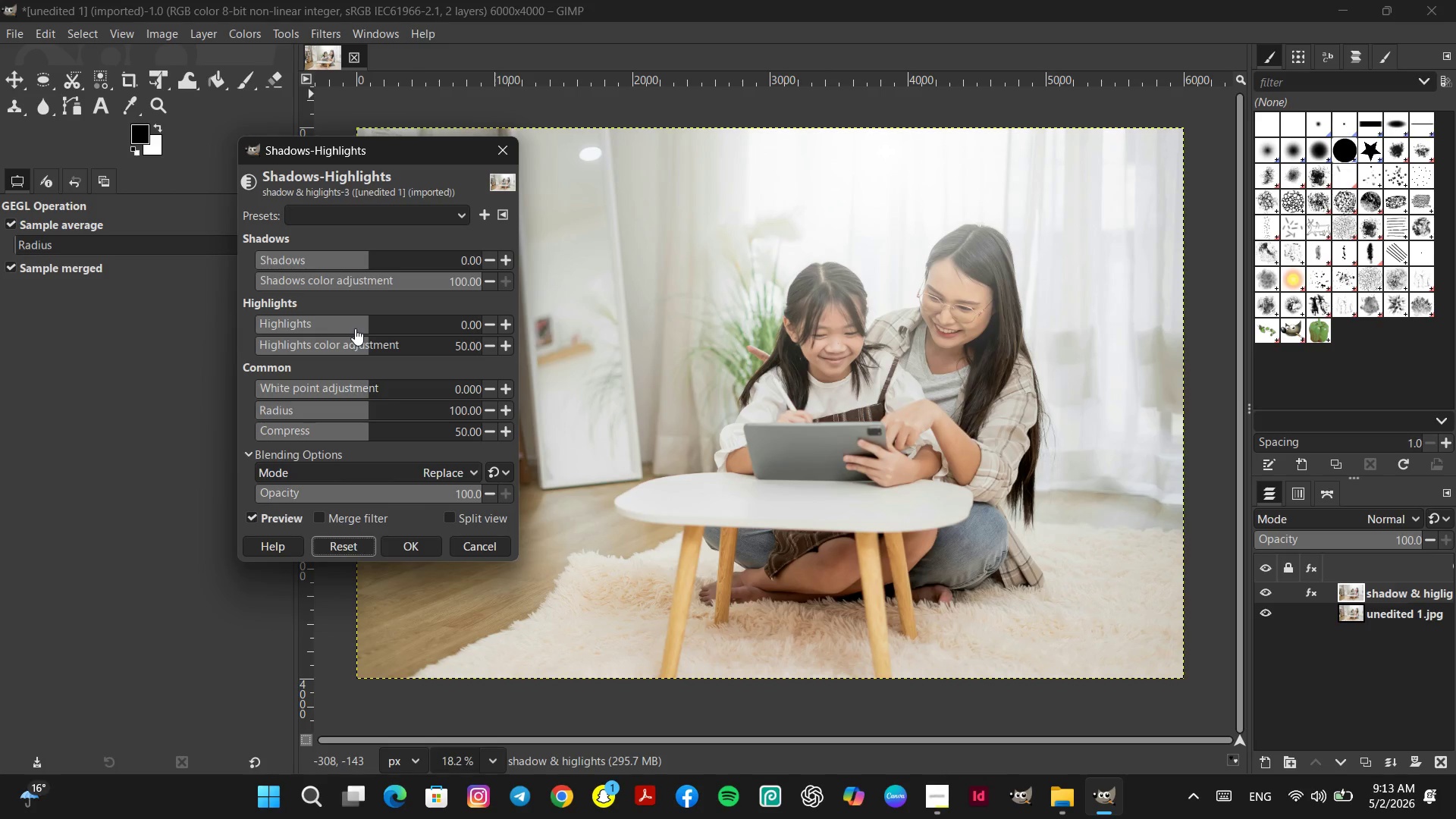 
left_click([356, 328])
 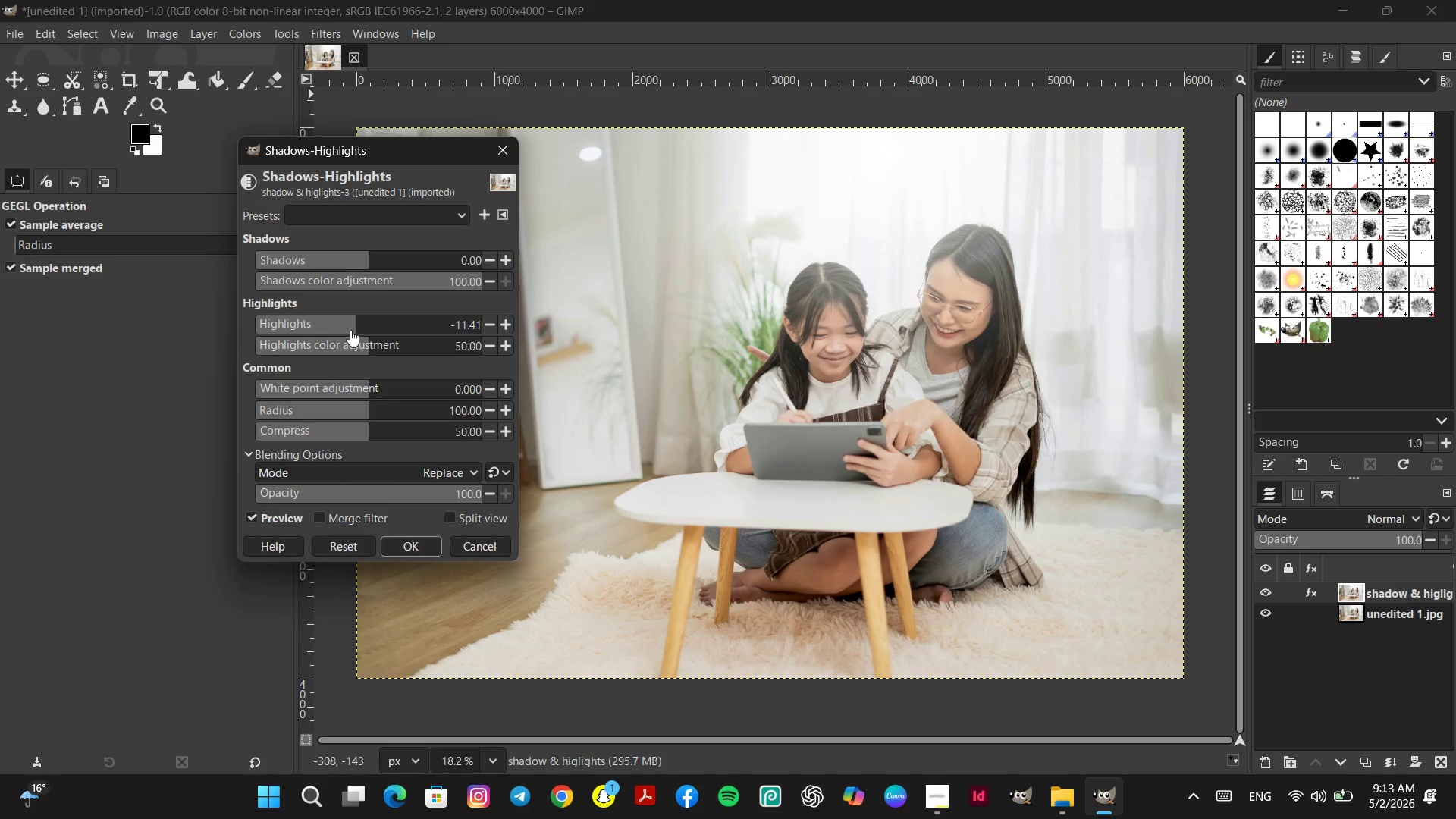 
left_click([344, 323])
 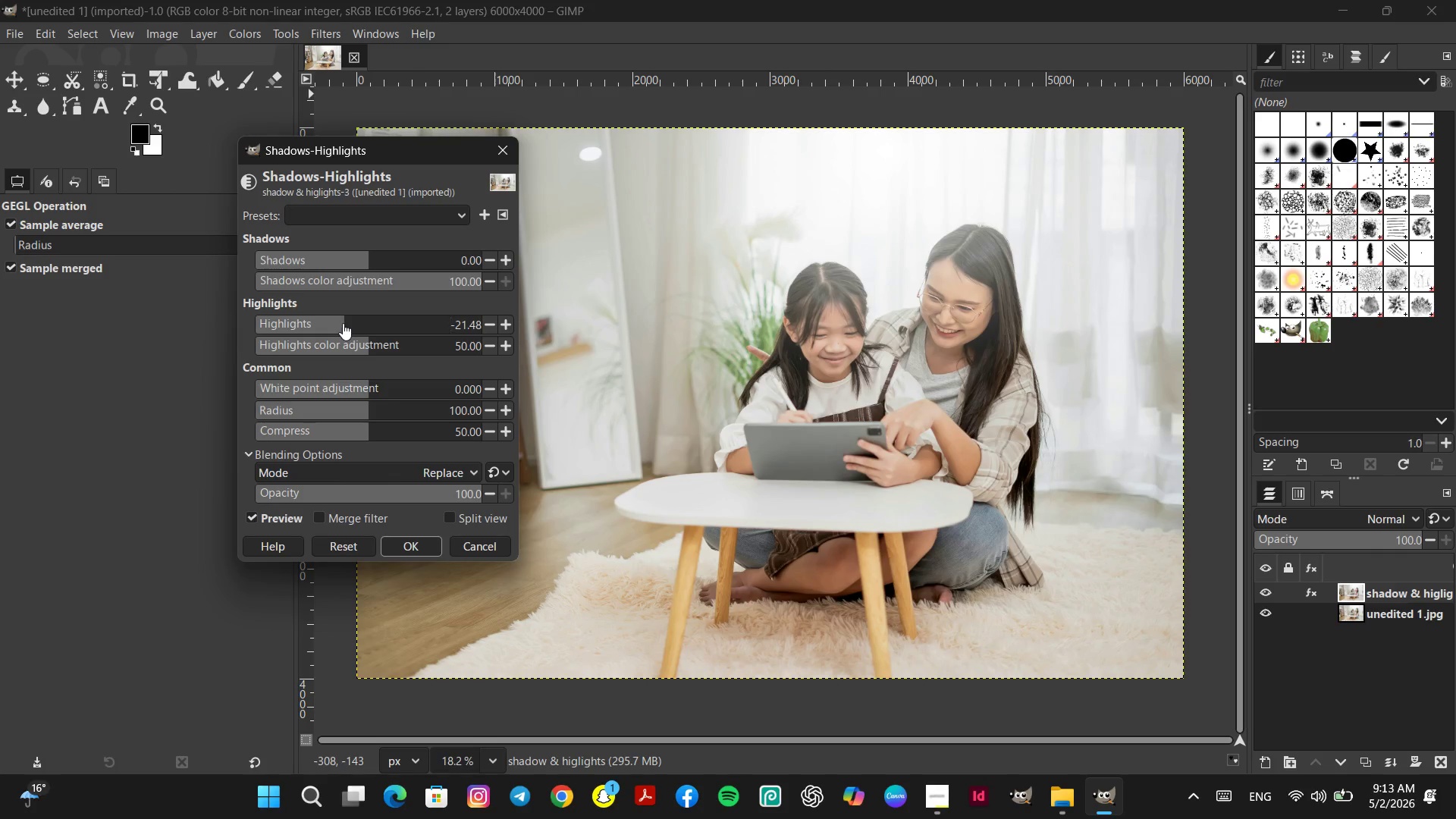 
left_click([343, 323])
 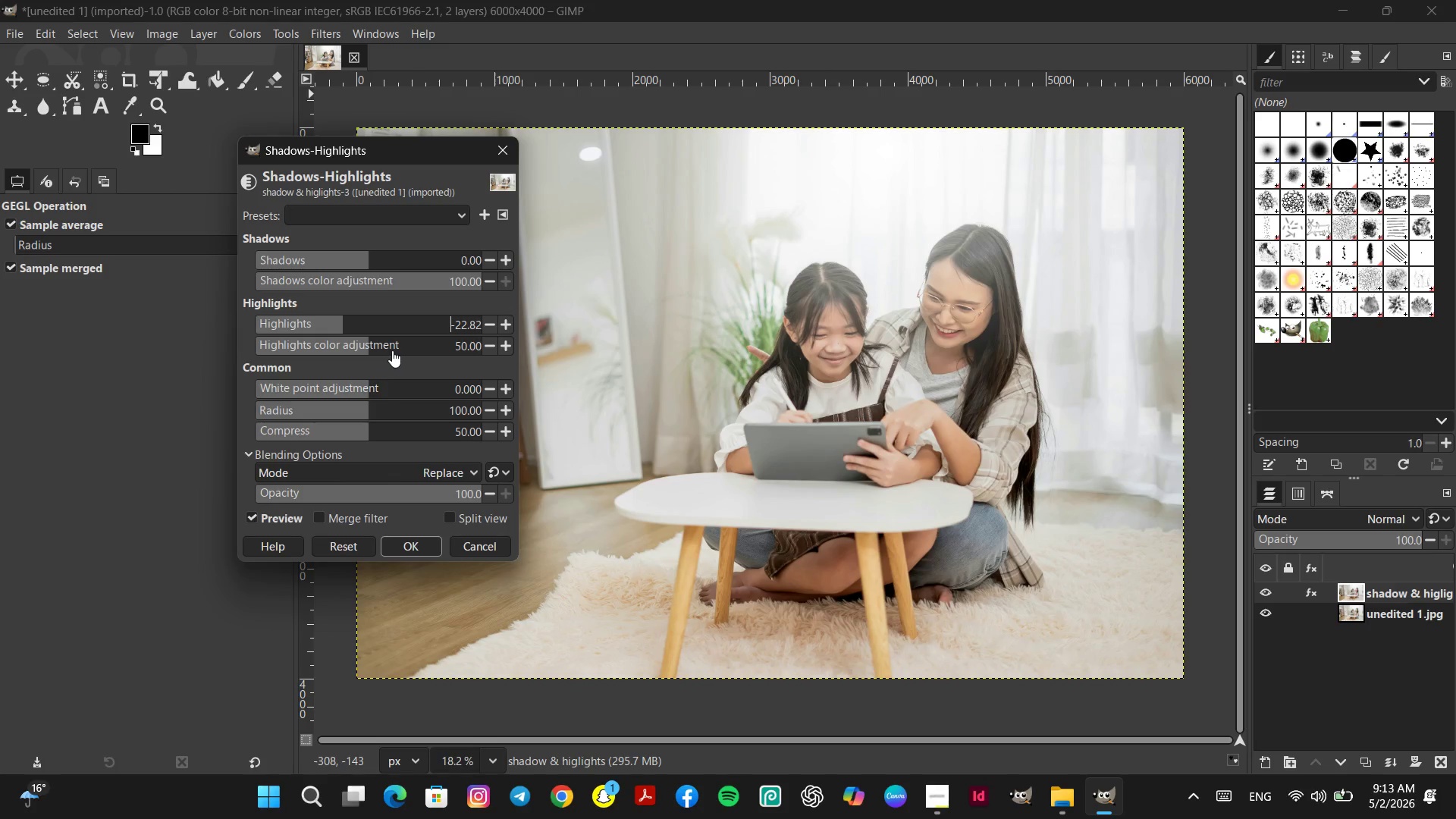 
left_click([393, 350])
 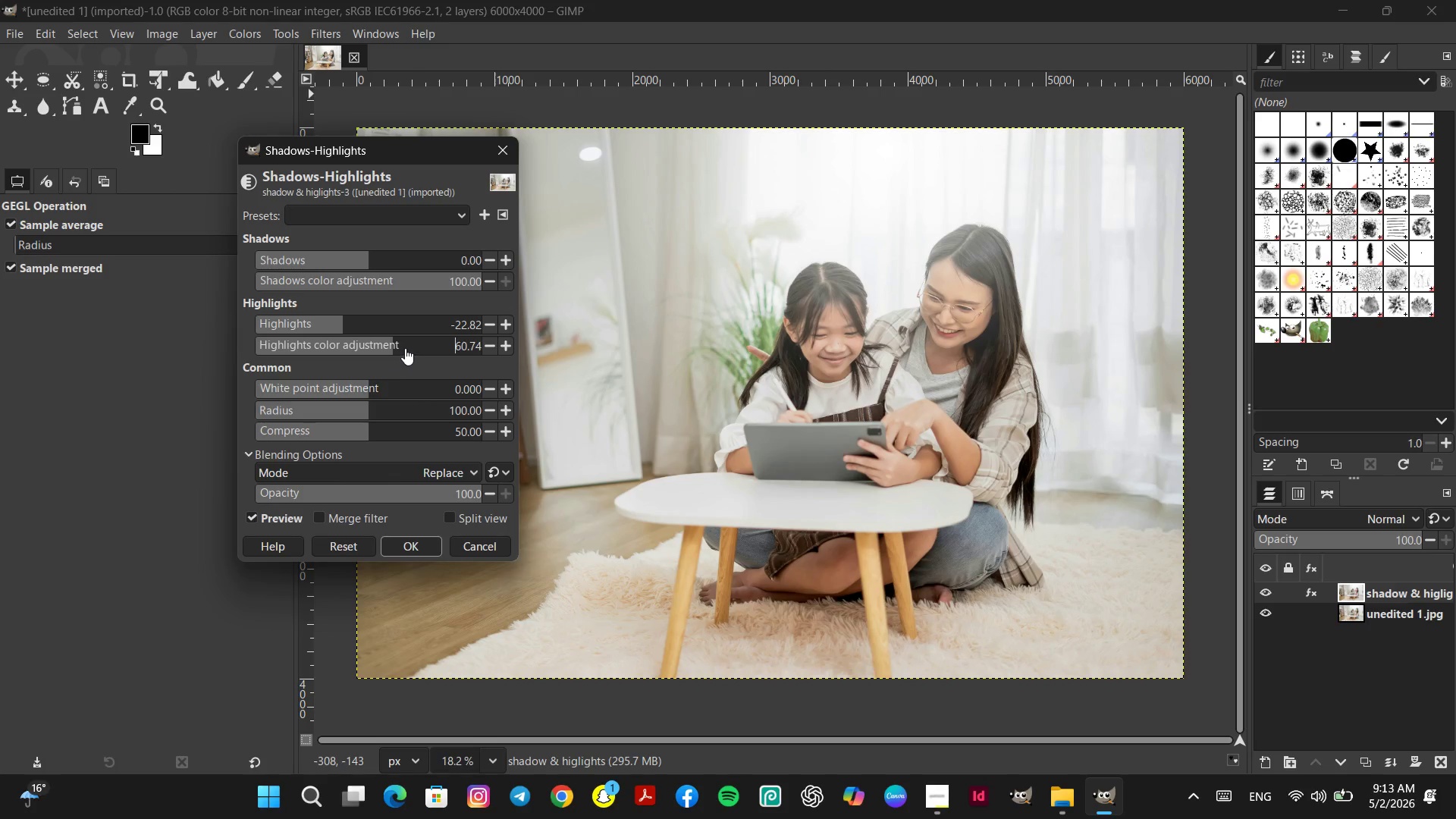 
left_click([405, 348])
 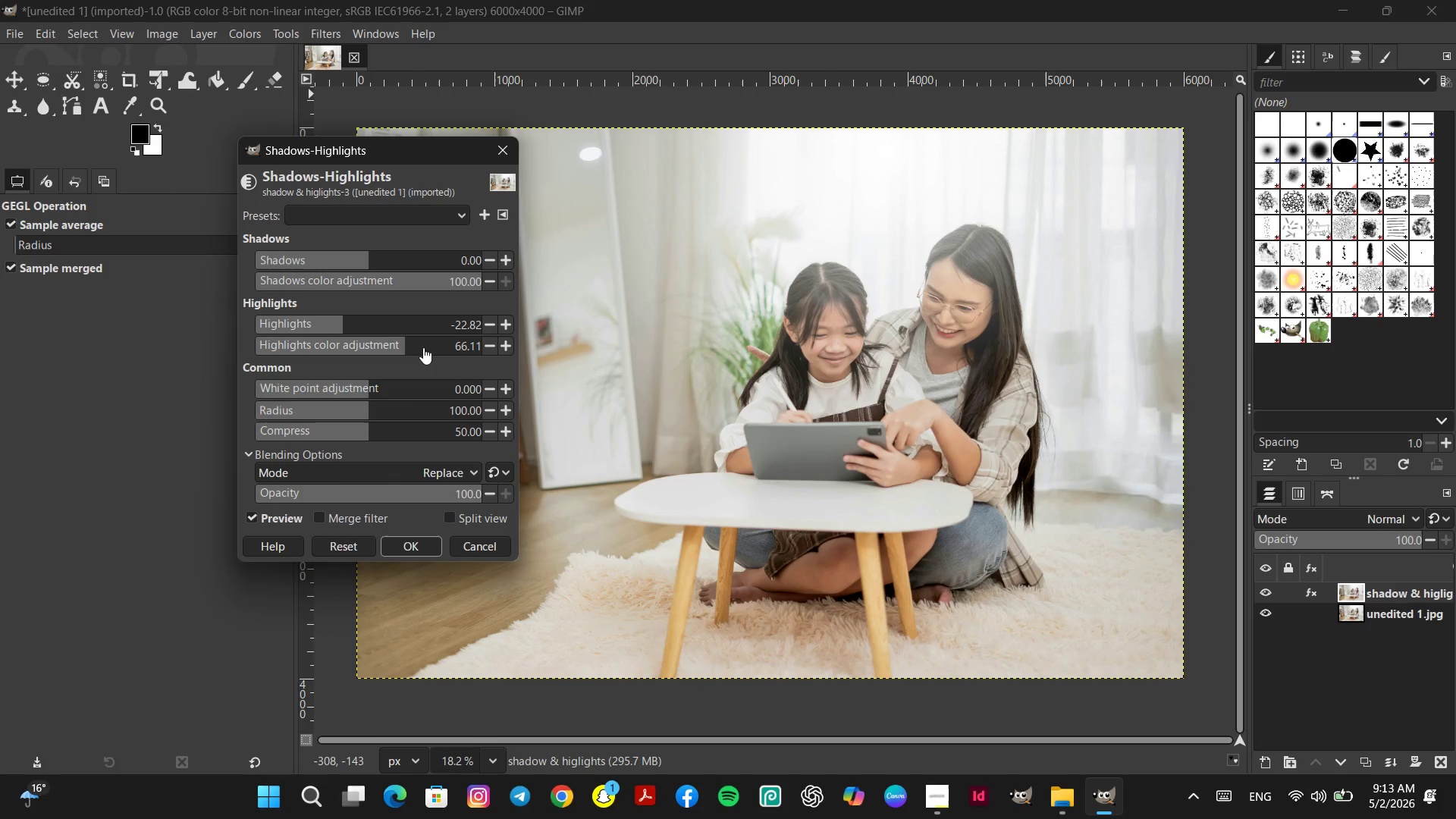 
left_click([423, 347])
 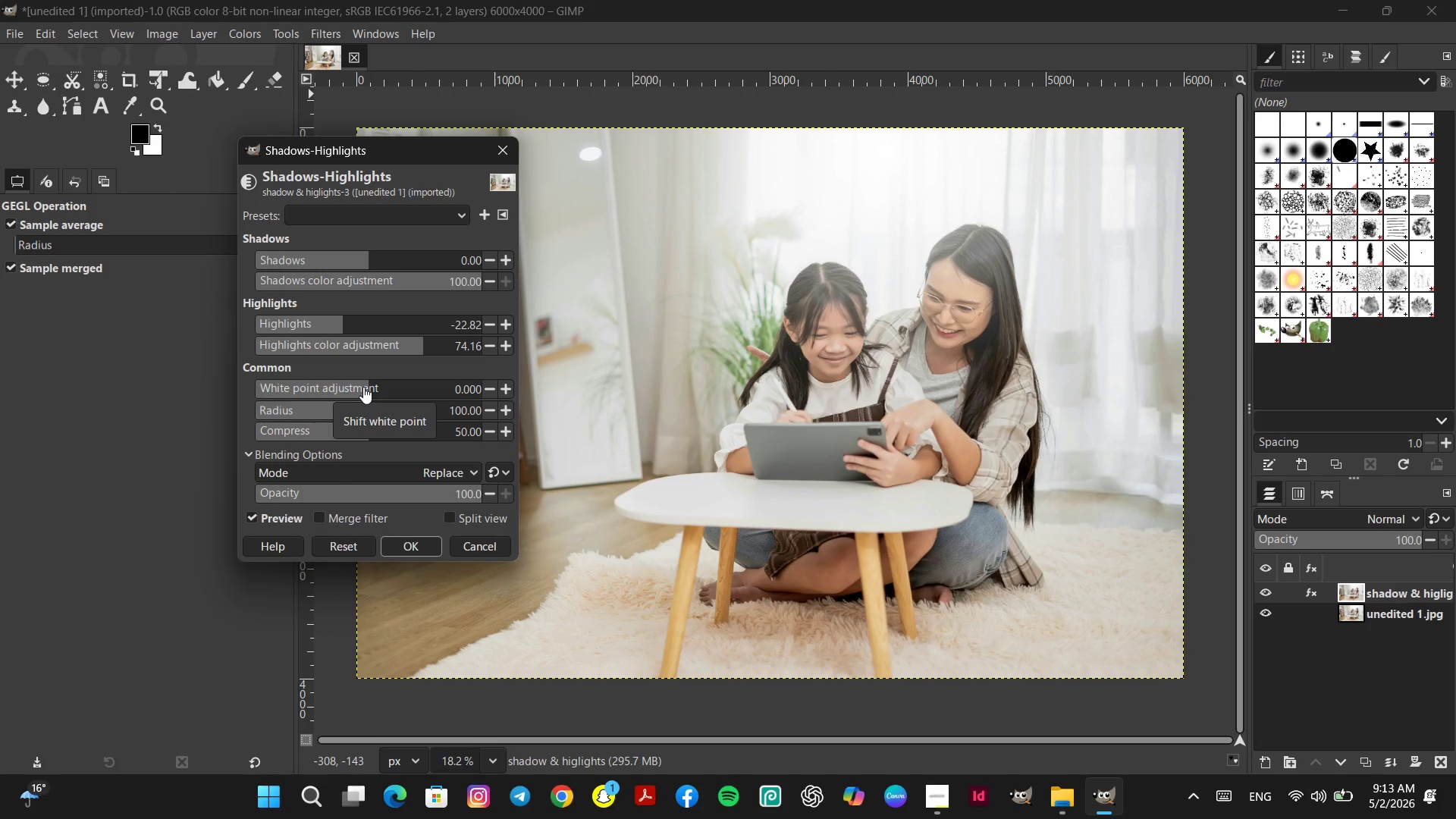 
left_click([363, 387])
 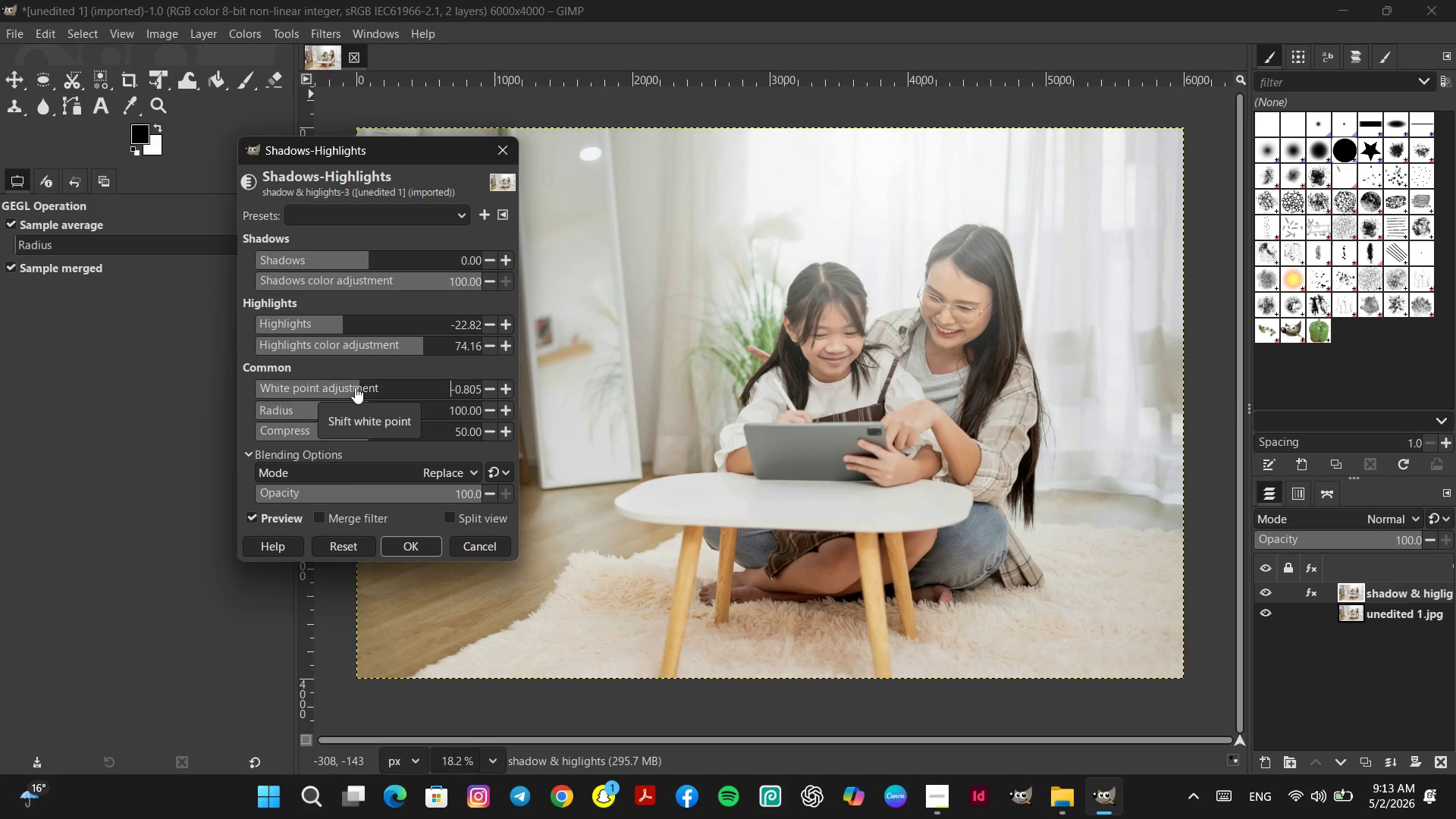 
left_click([350, 387])
 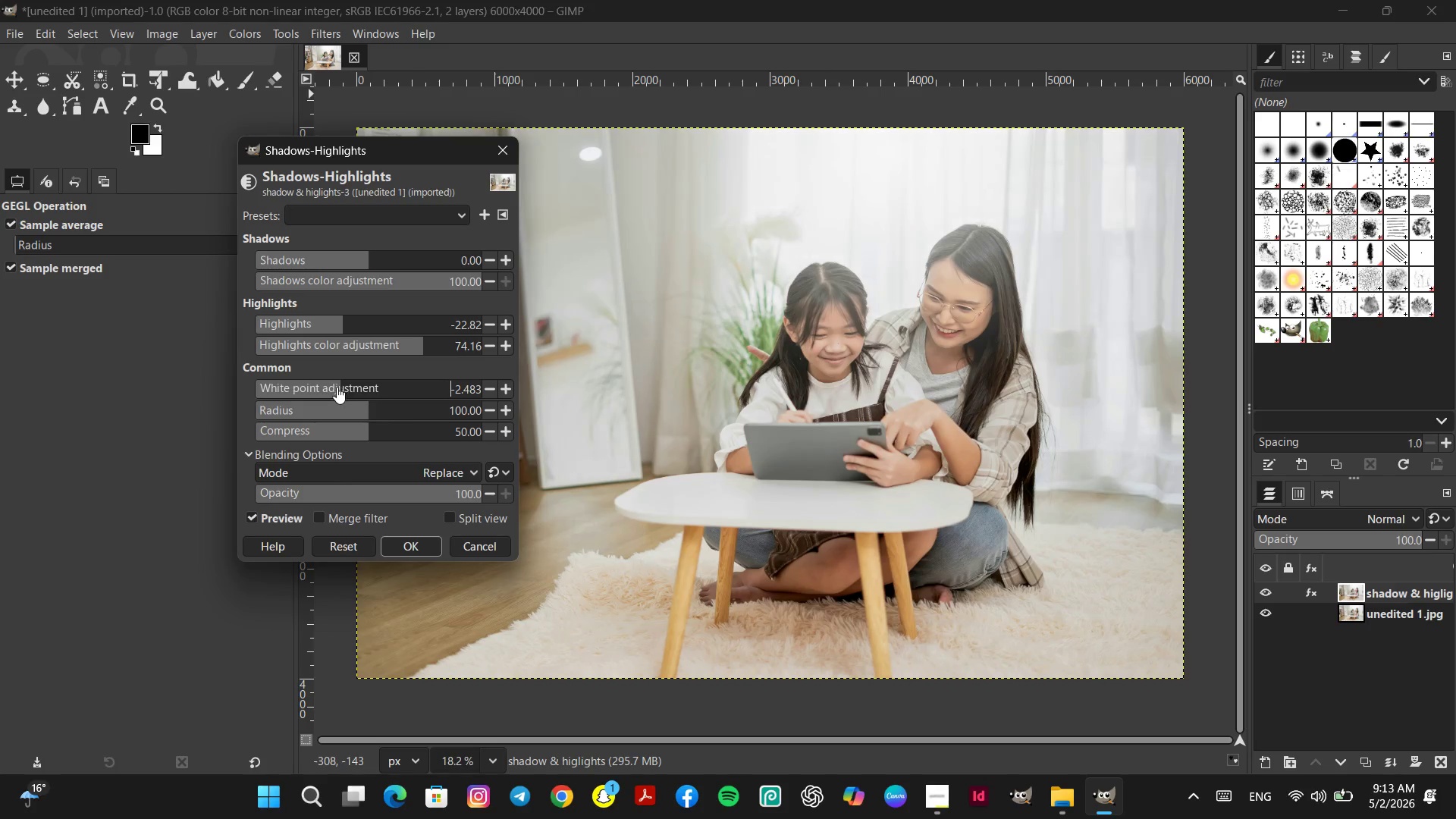 
double_click([333, 387])
 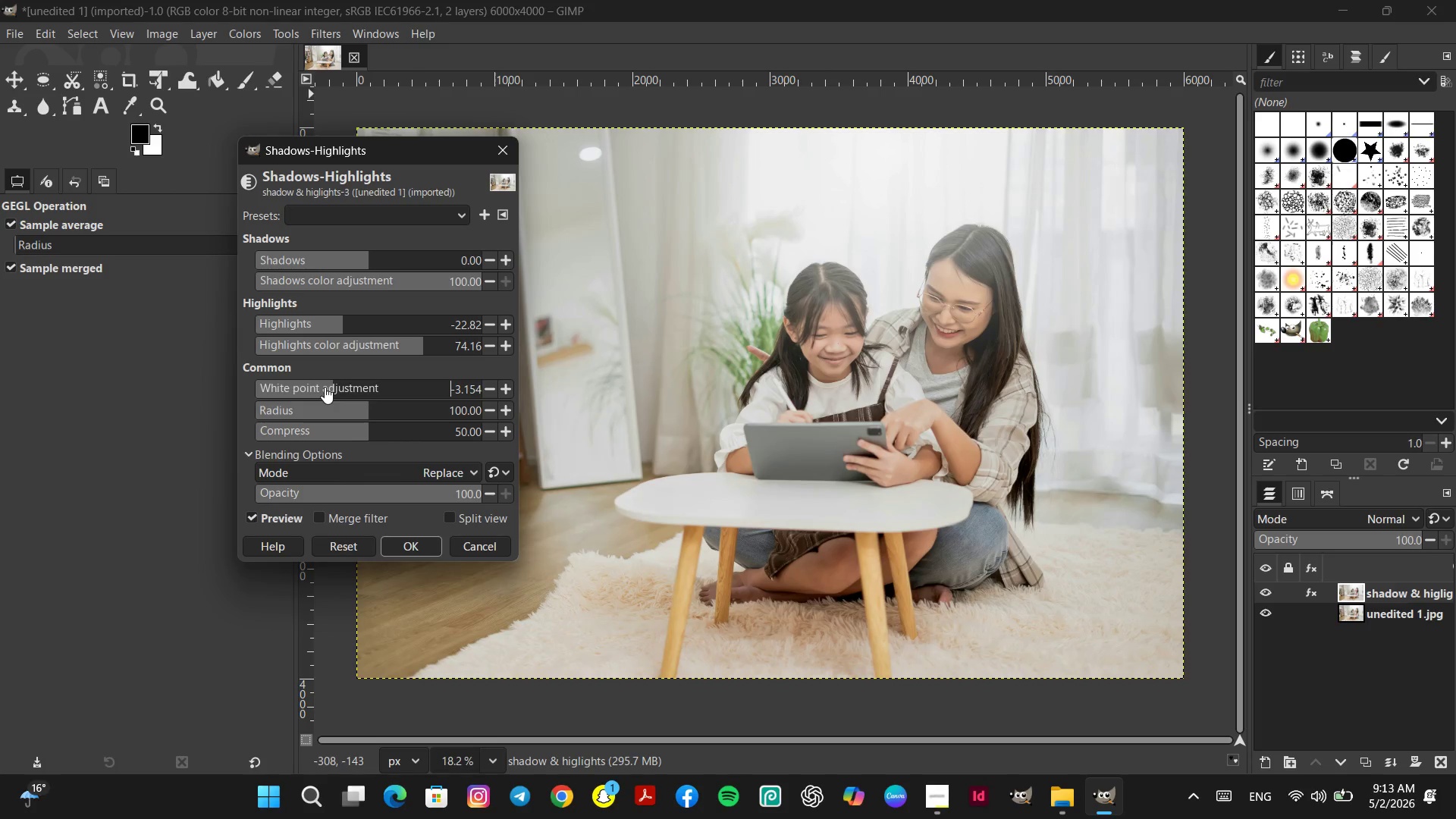 
triple_click([325, 387])
 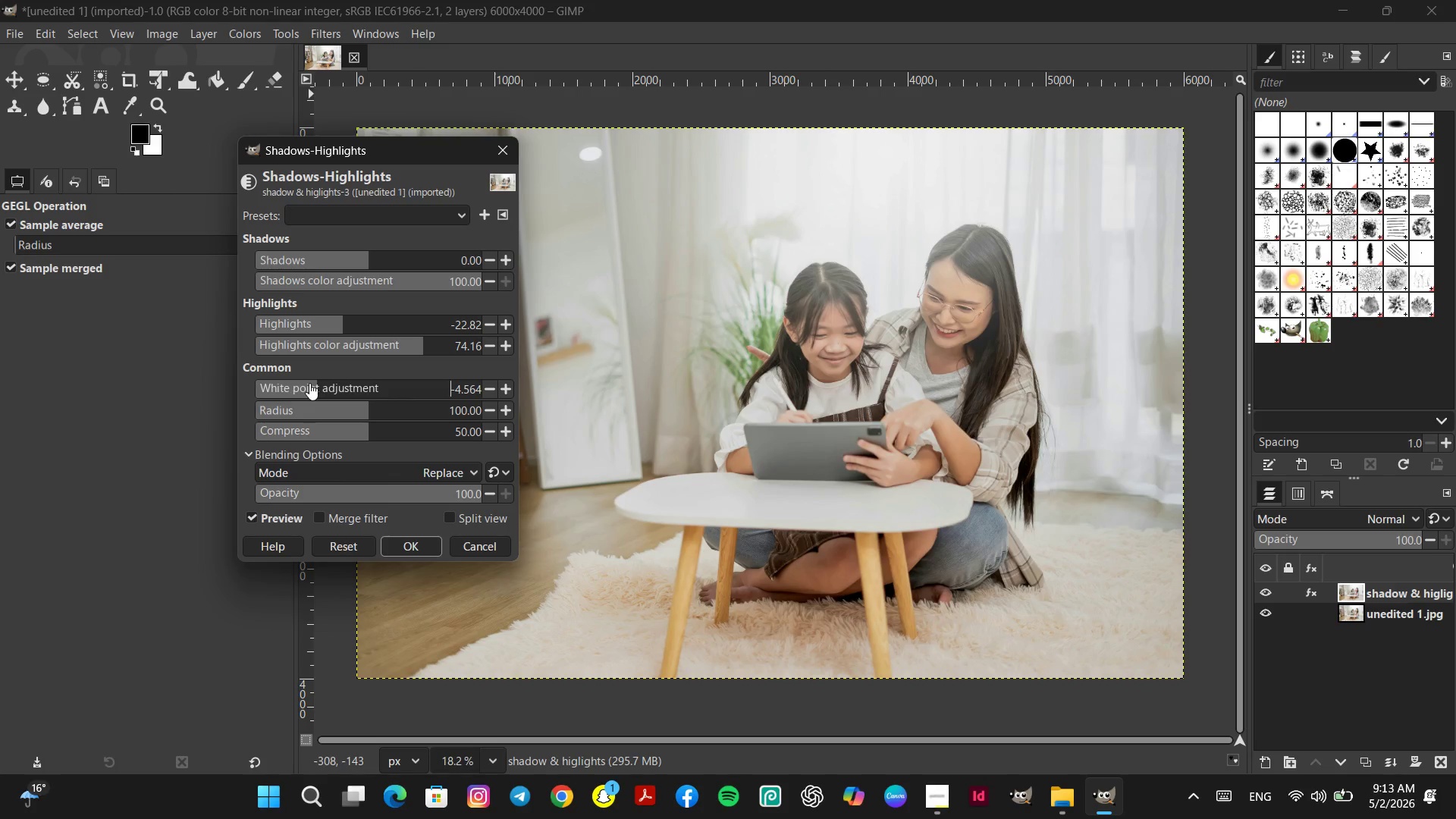 
double_click([302, 383])
 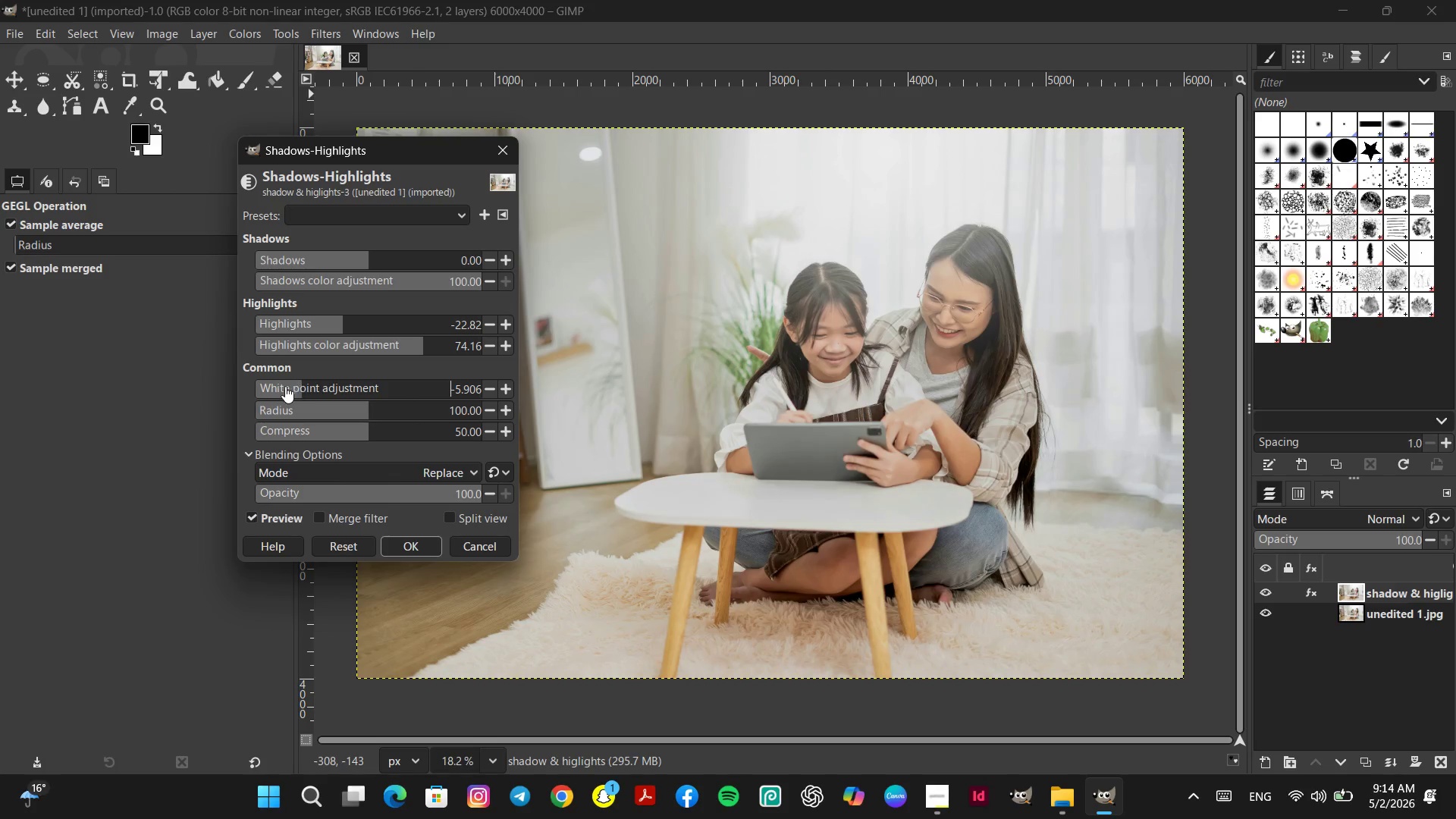 
triple_click([285, 386])
 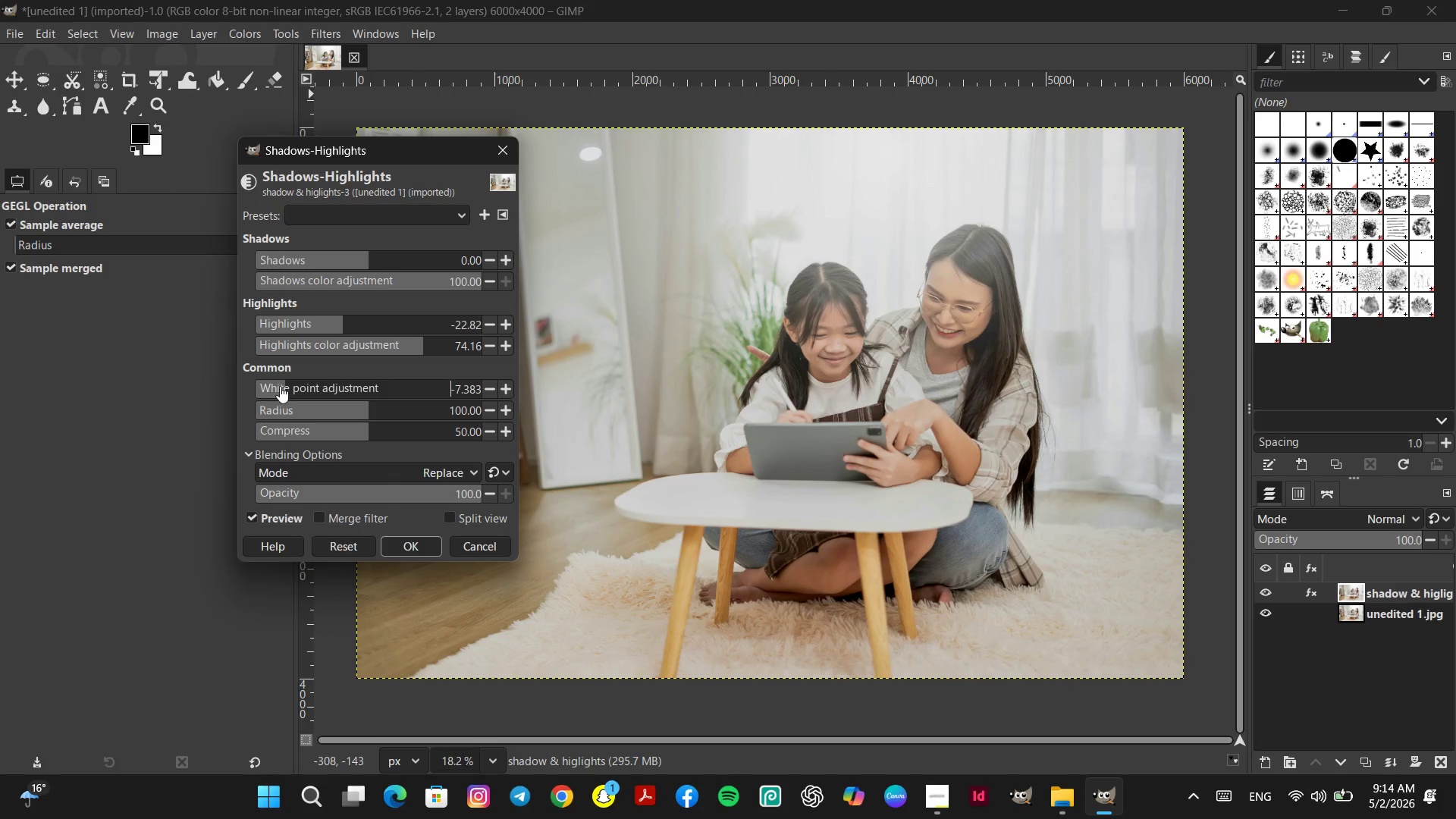 
left_click([278, 386])
 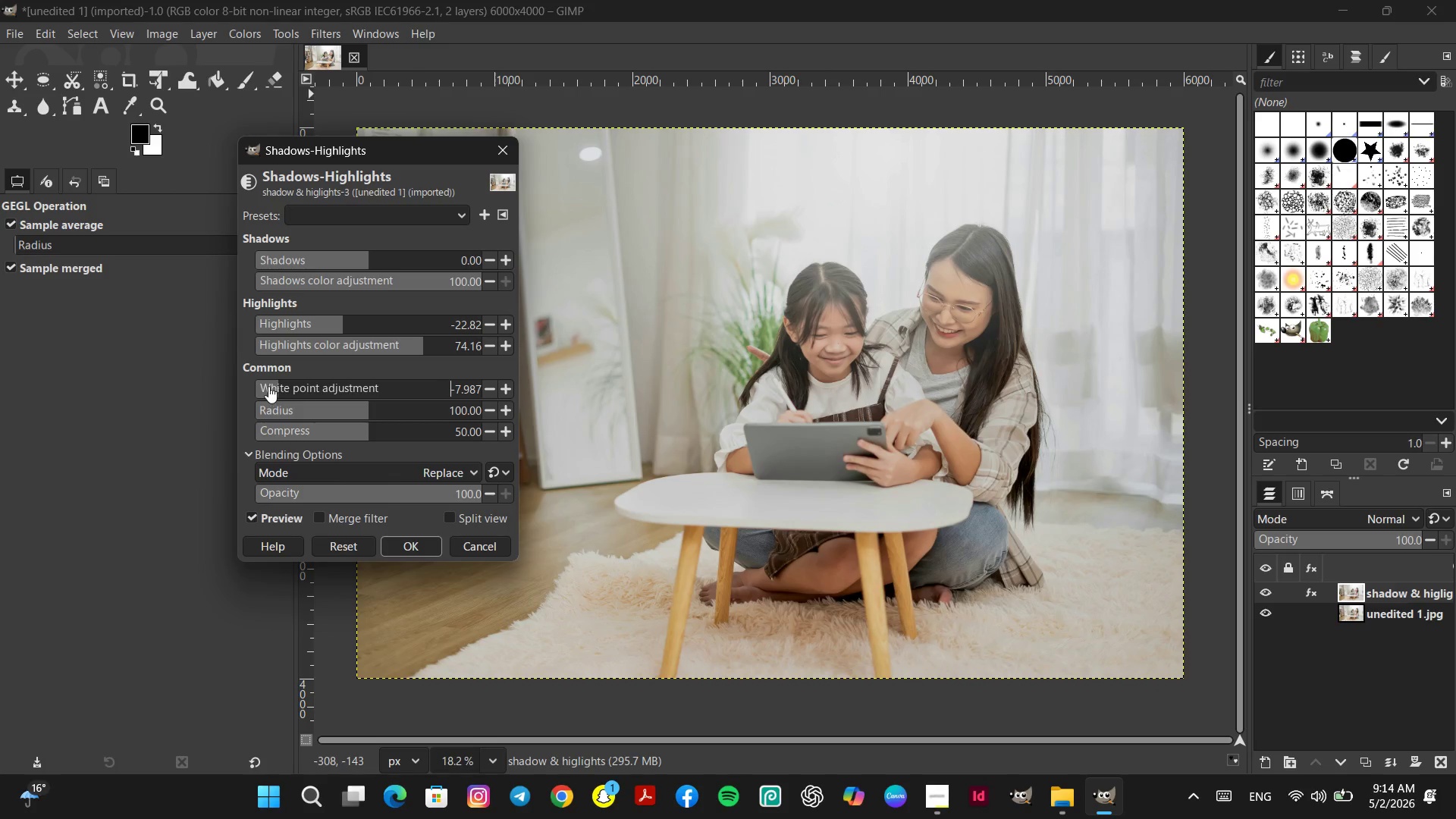 
left_click([268, 386])
 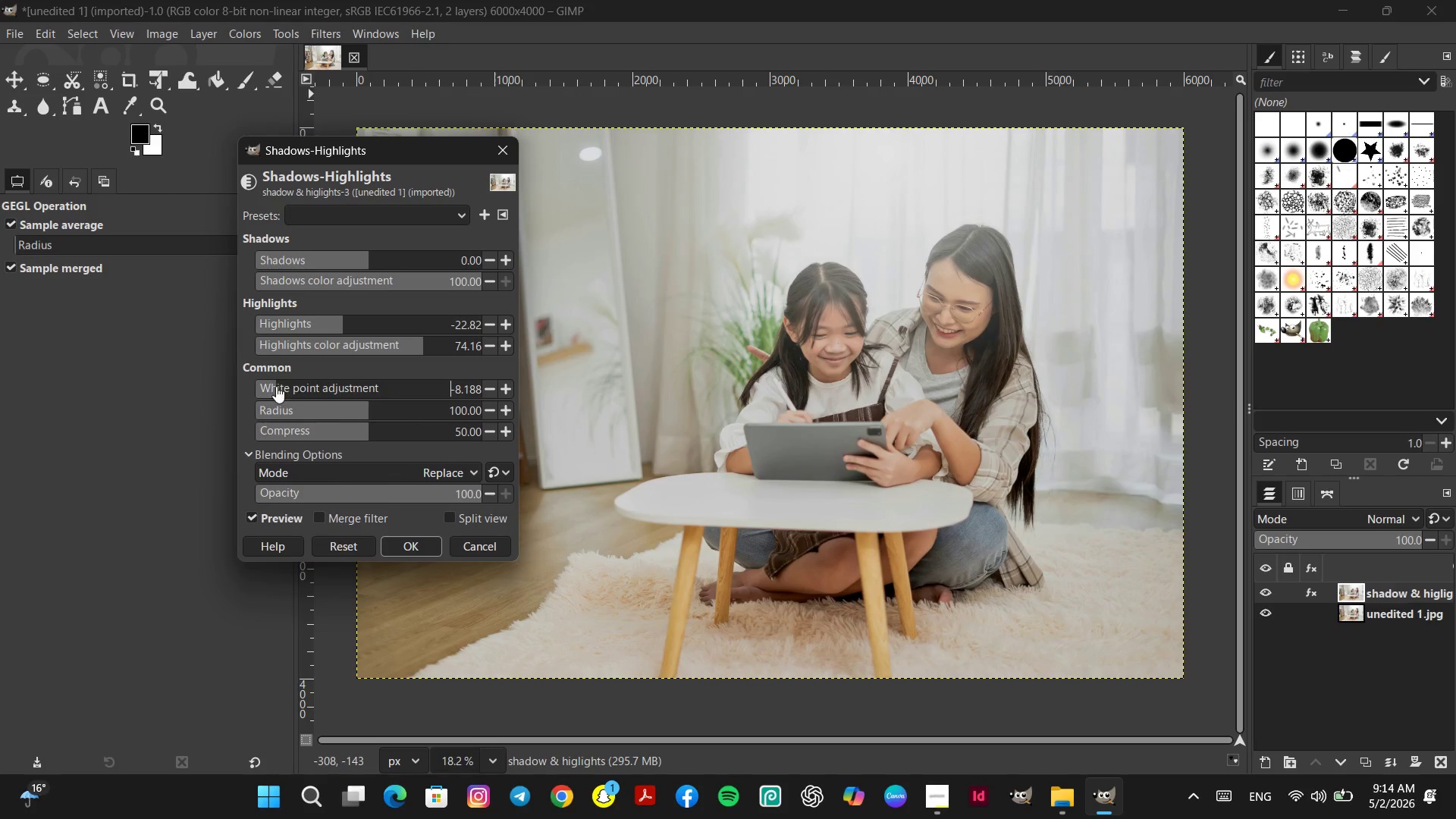 
double_click([285, 386])
 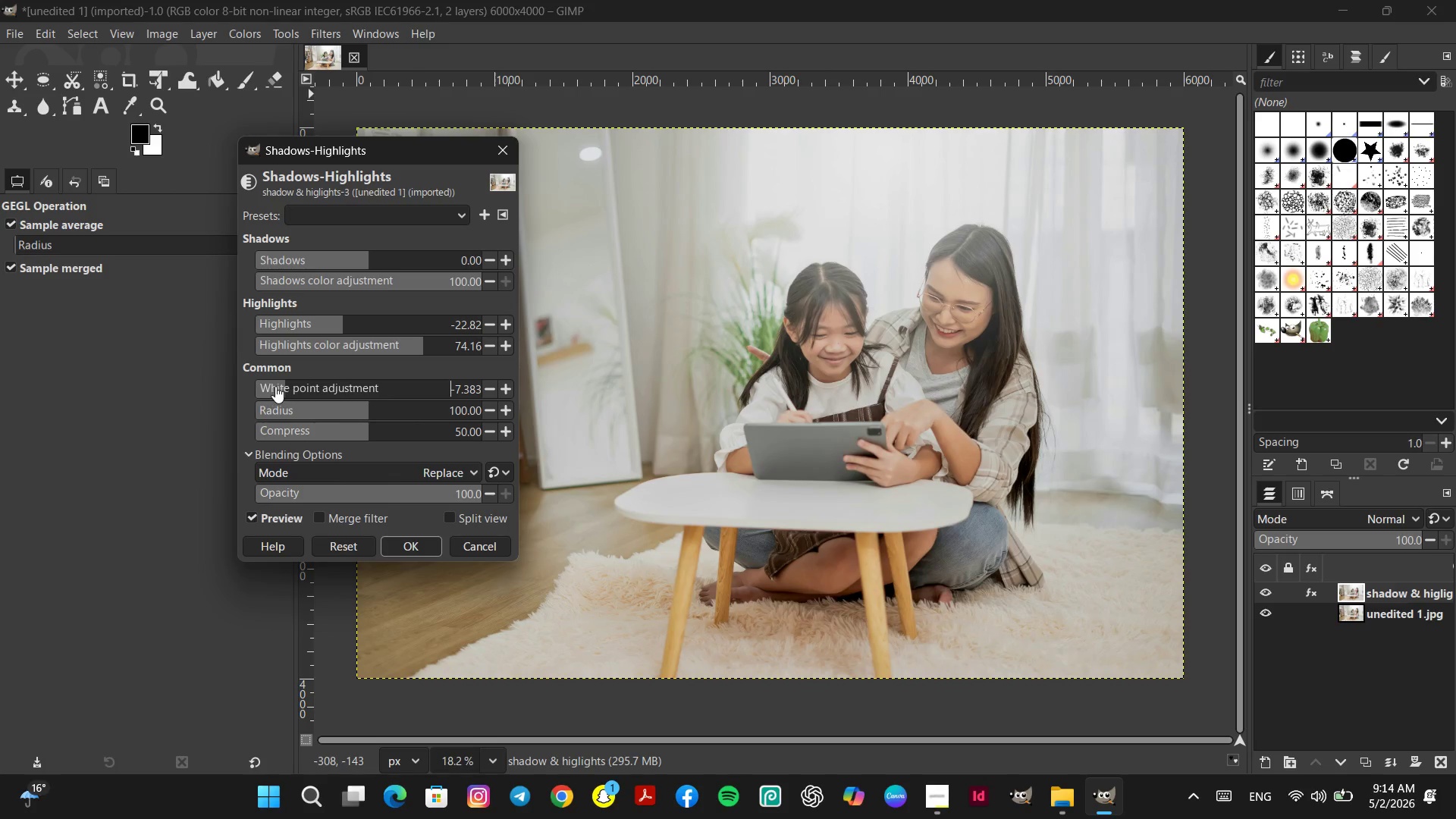 
left_click([275, 386])
 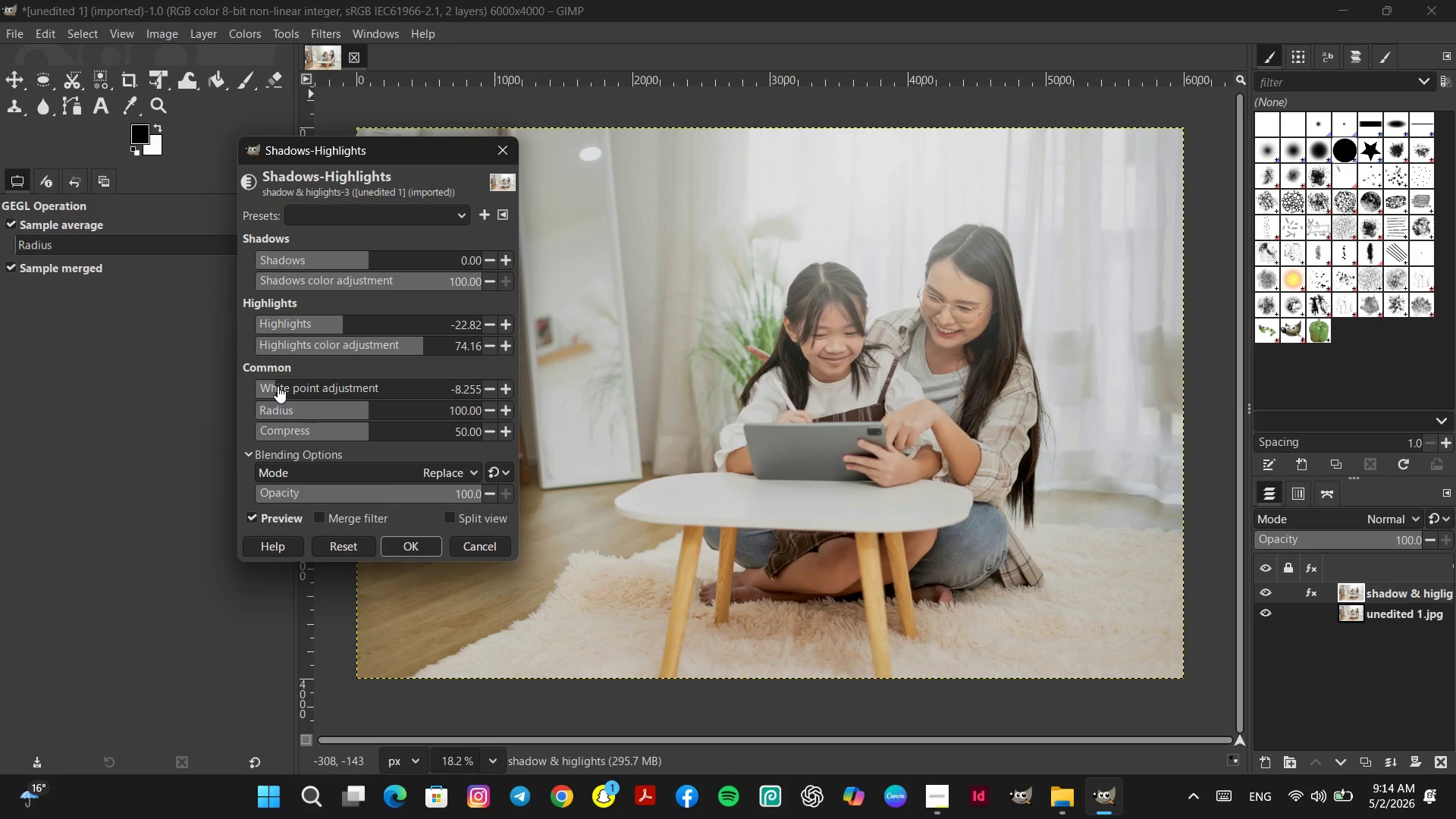 
left_click([278, 386])
 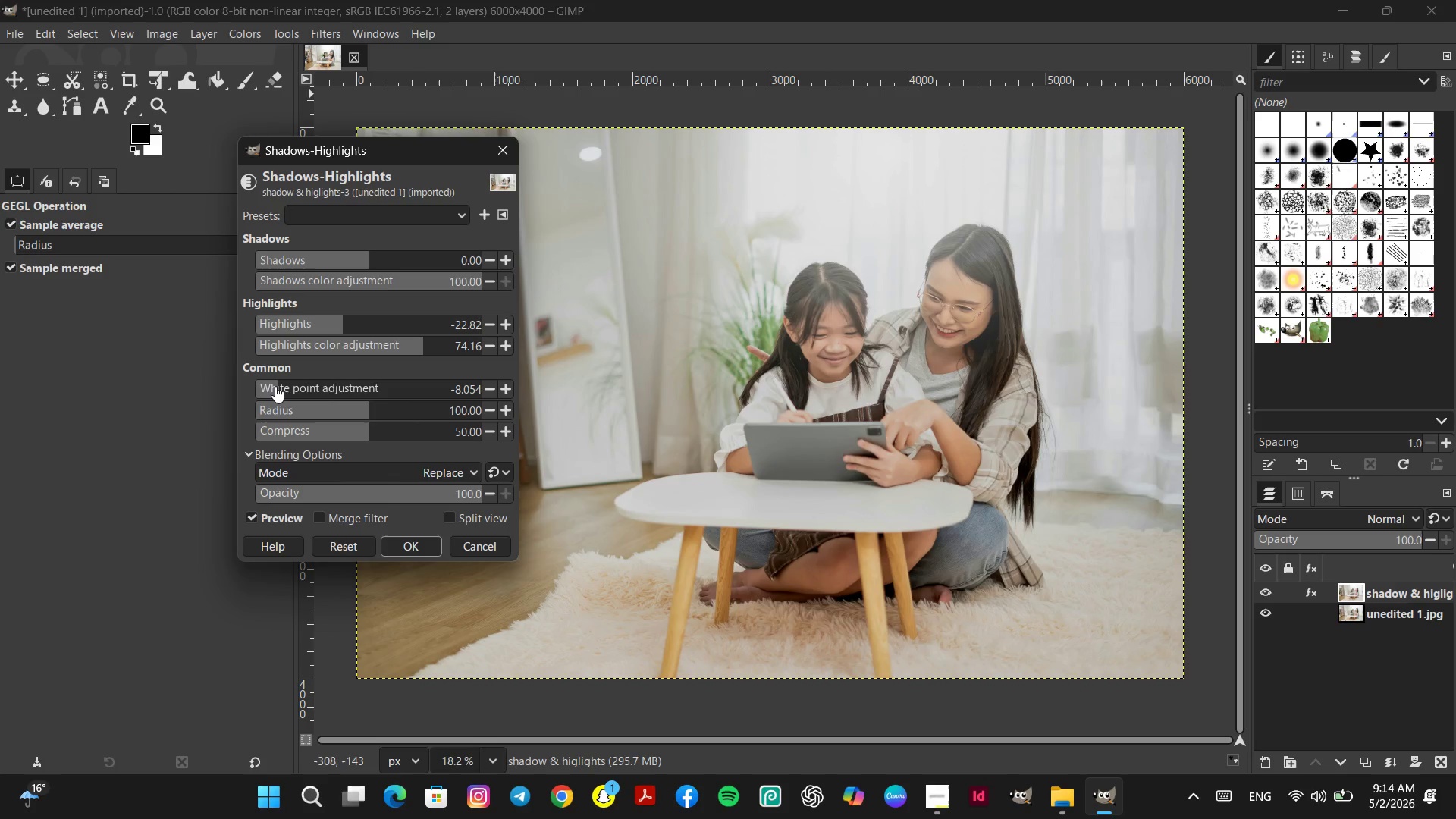 
left_click([275, 386])
 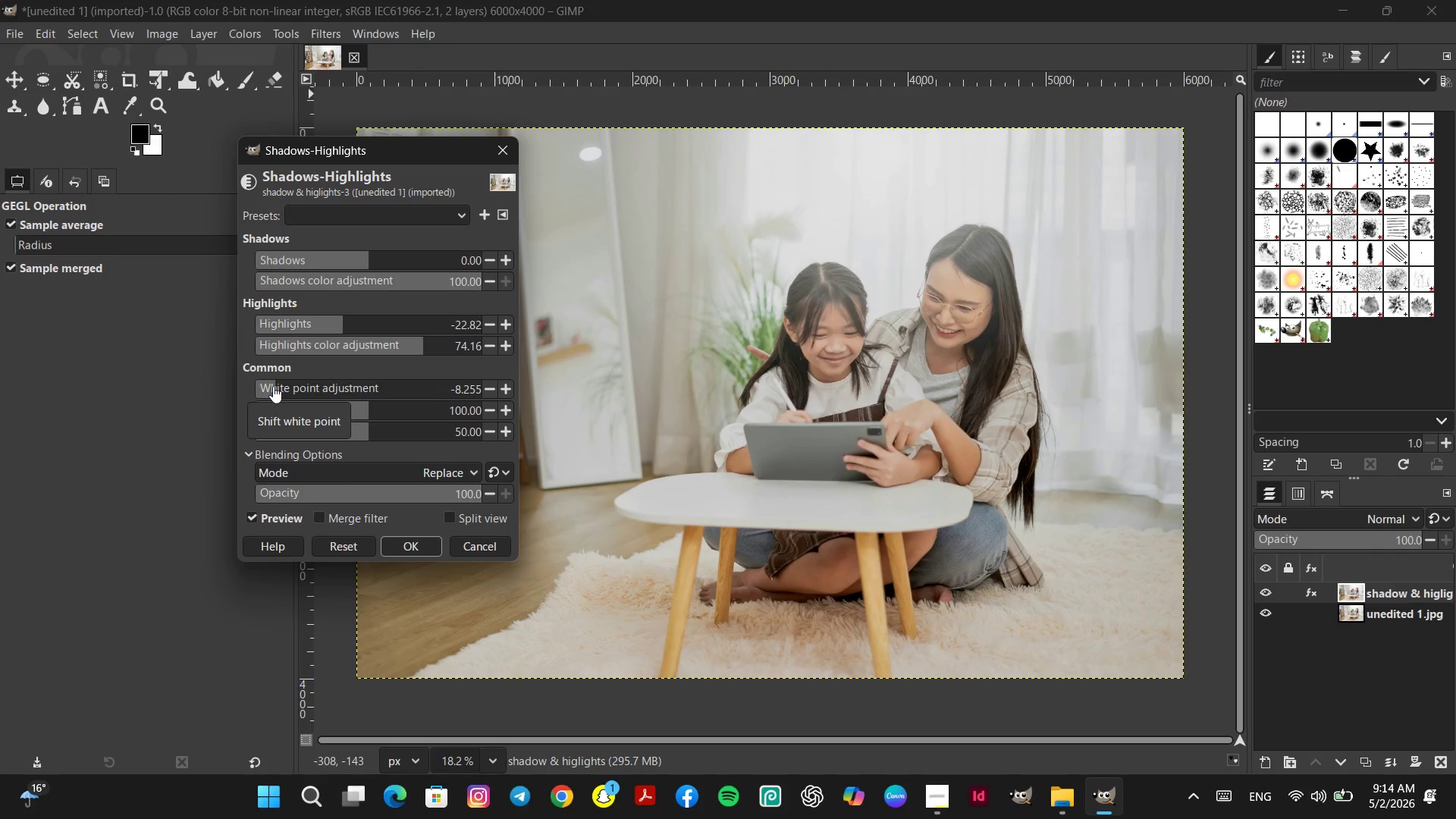 
left_click([272, 386])
 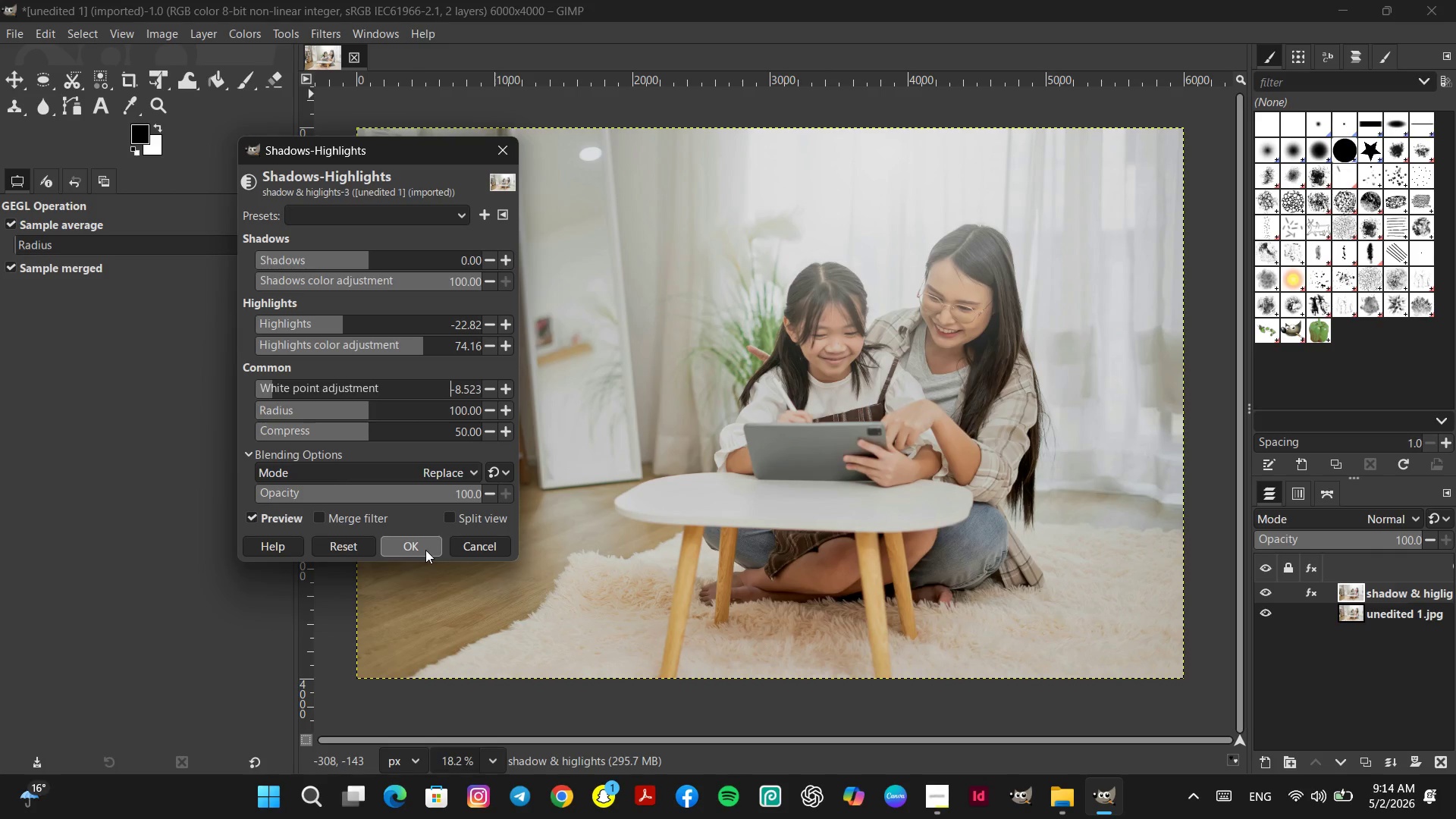 
wait(7.8)
 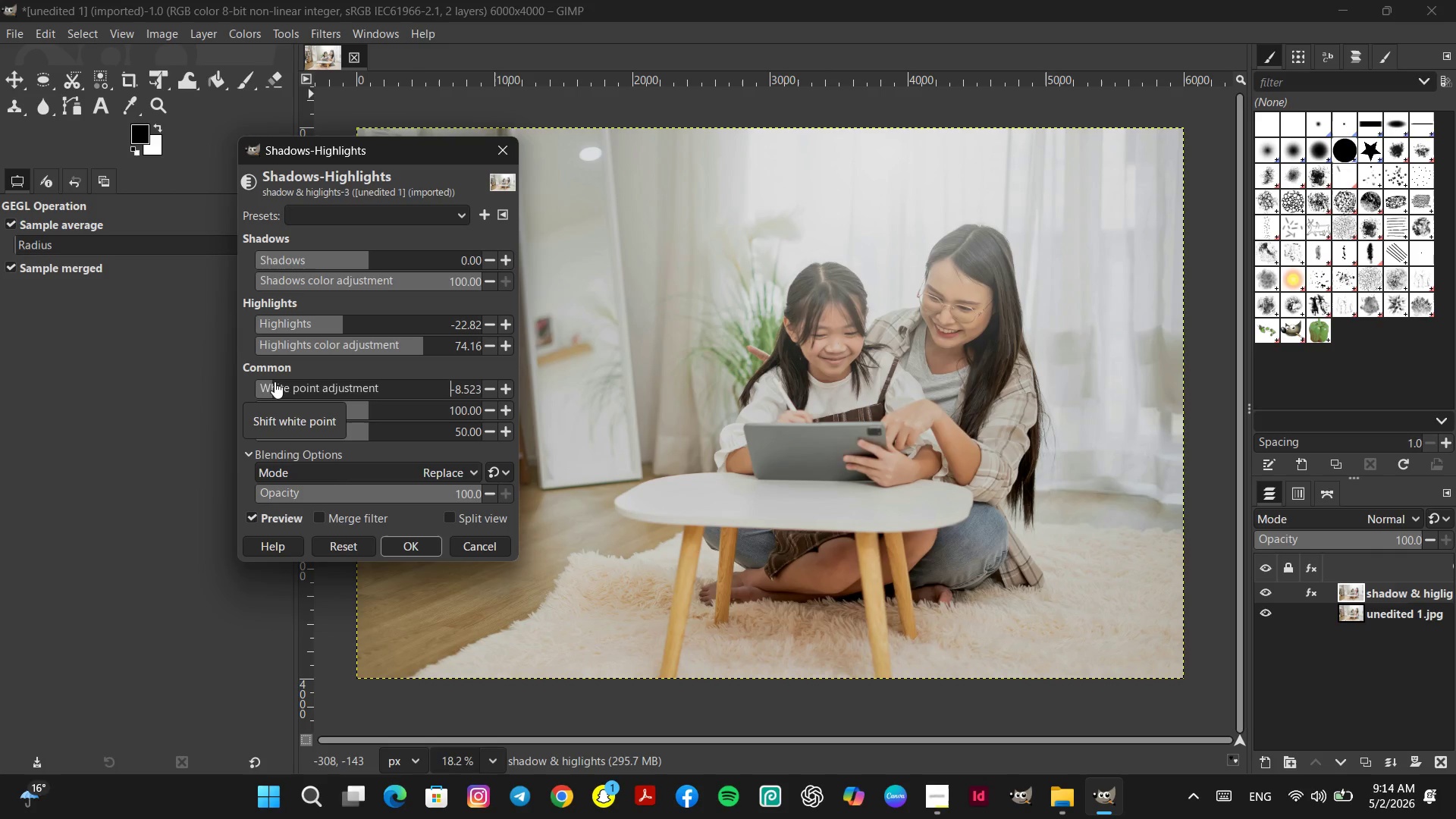 
left_click([267, 387])
 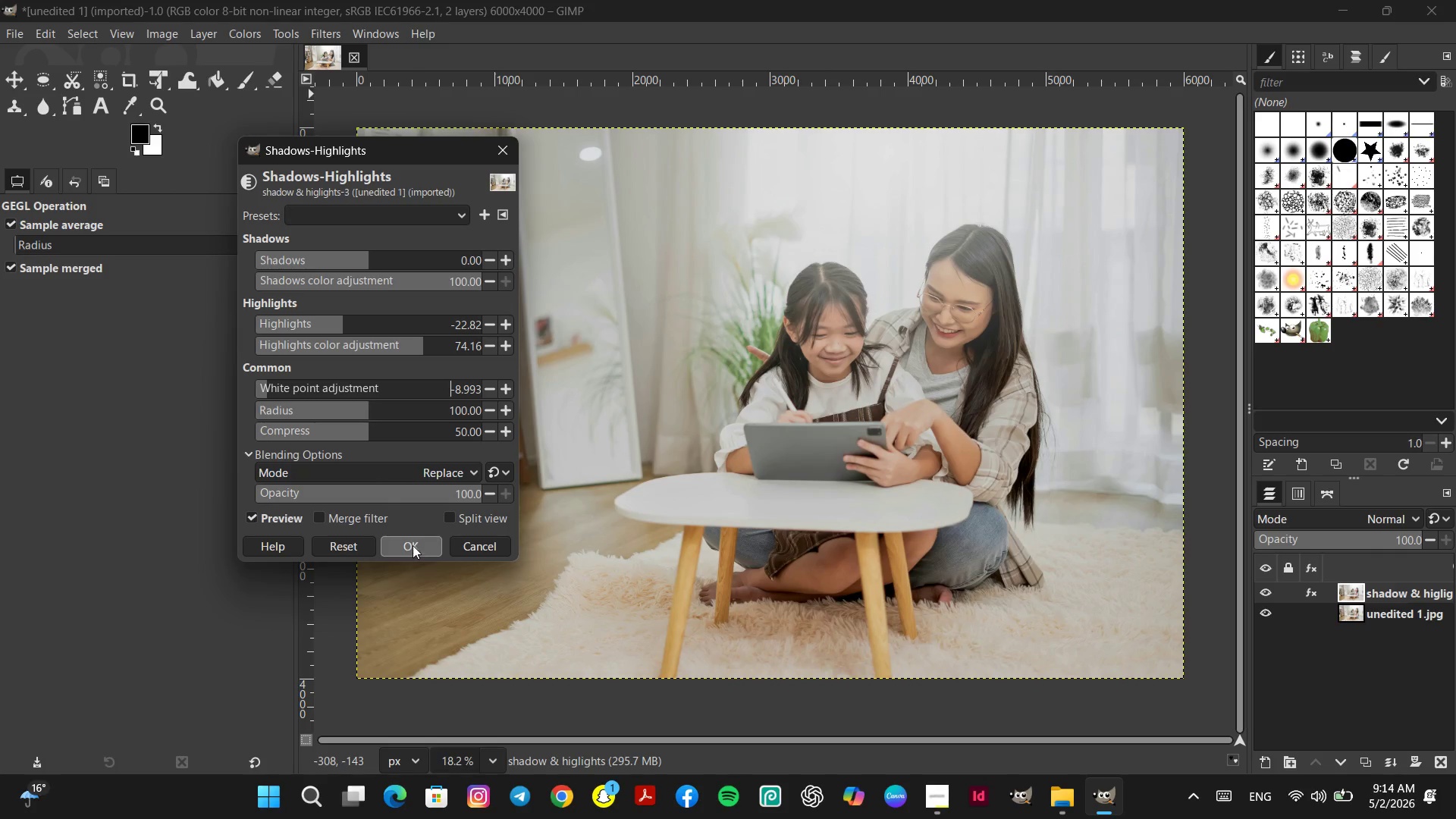 
wait(11.53)
 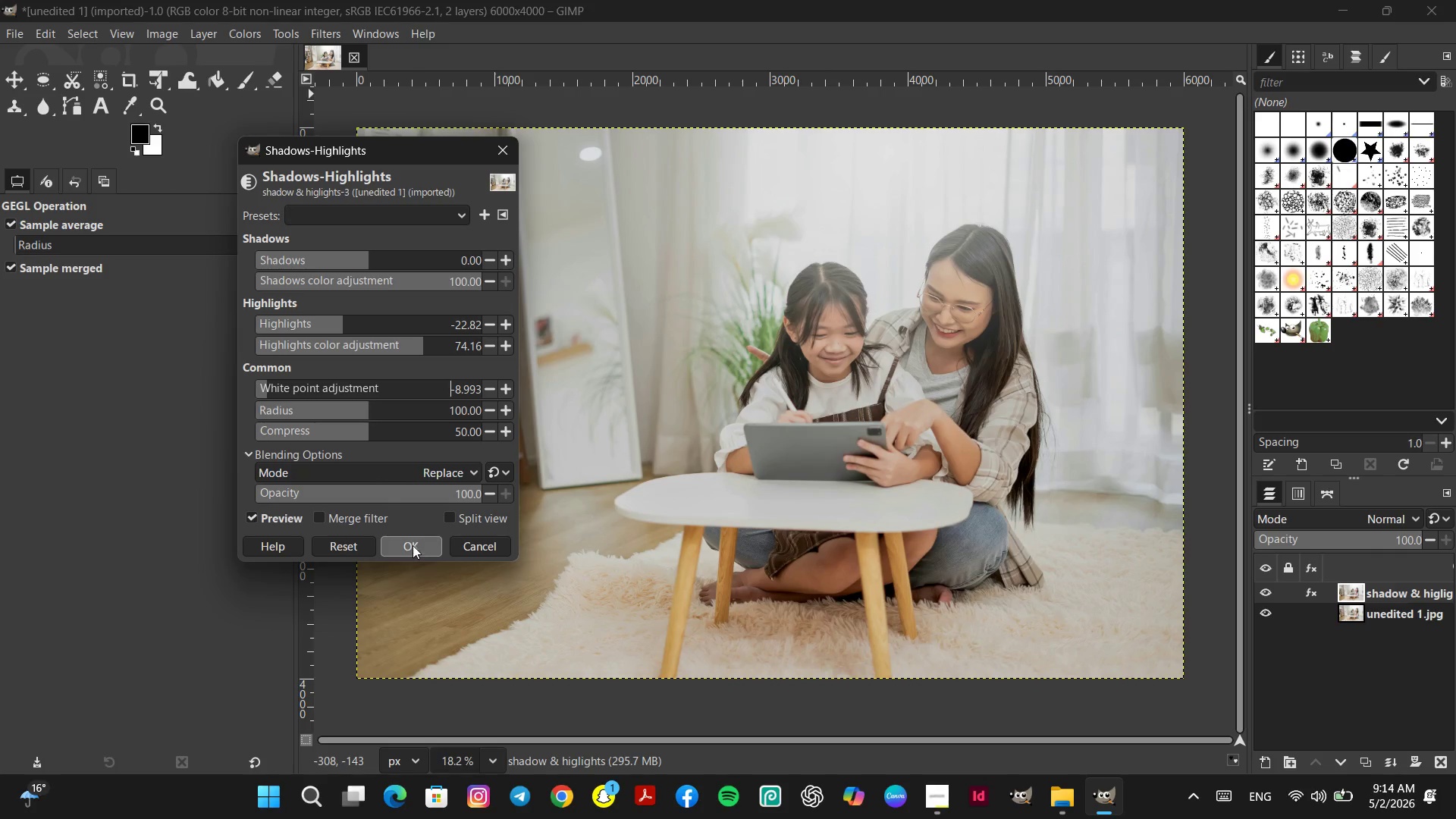 
left_click([416, 544])
 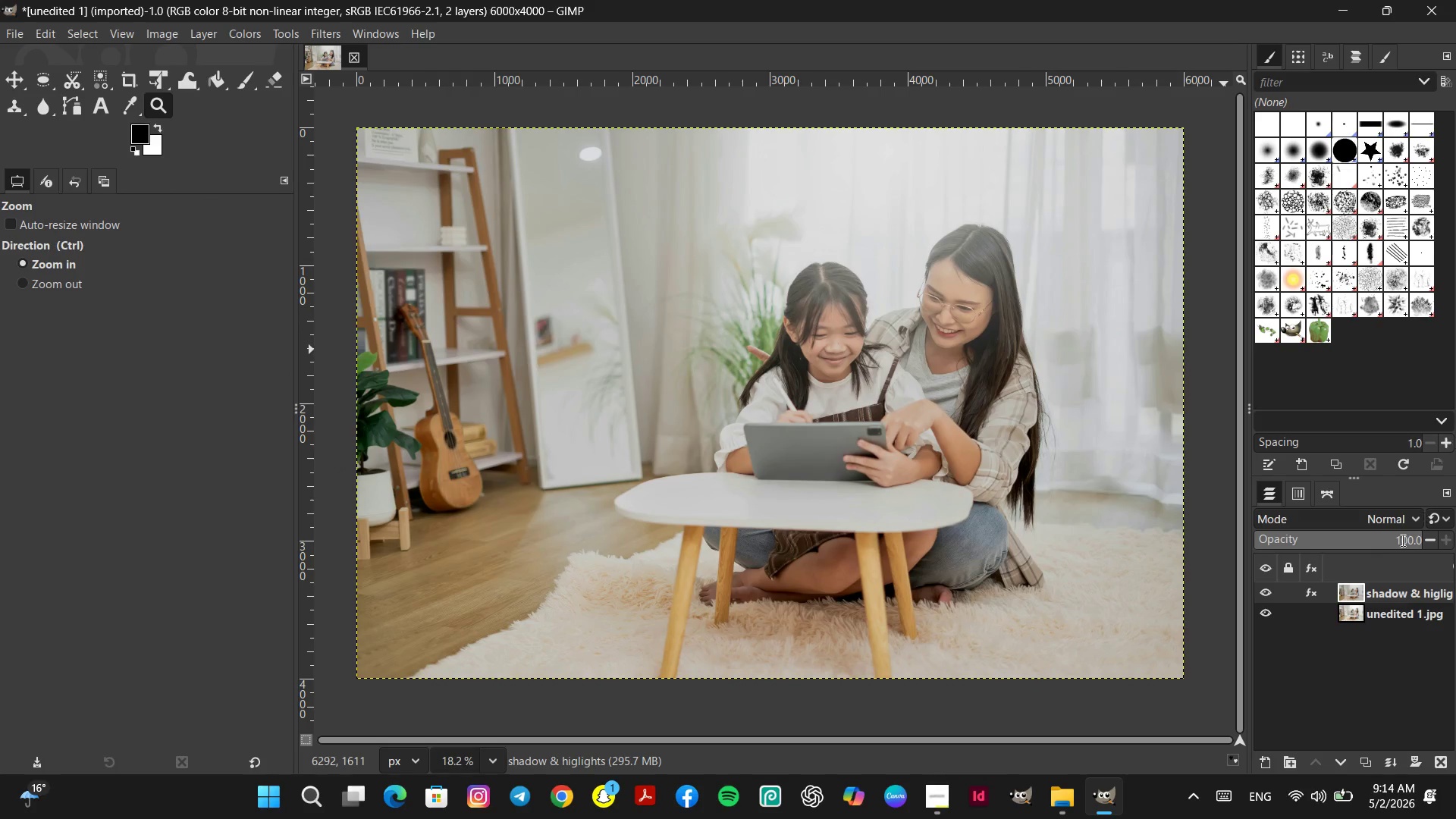 
right_click([1391, 591])
 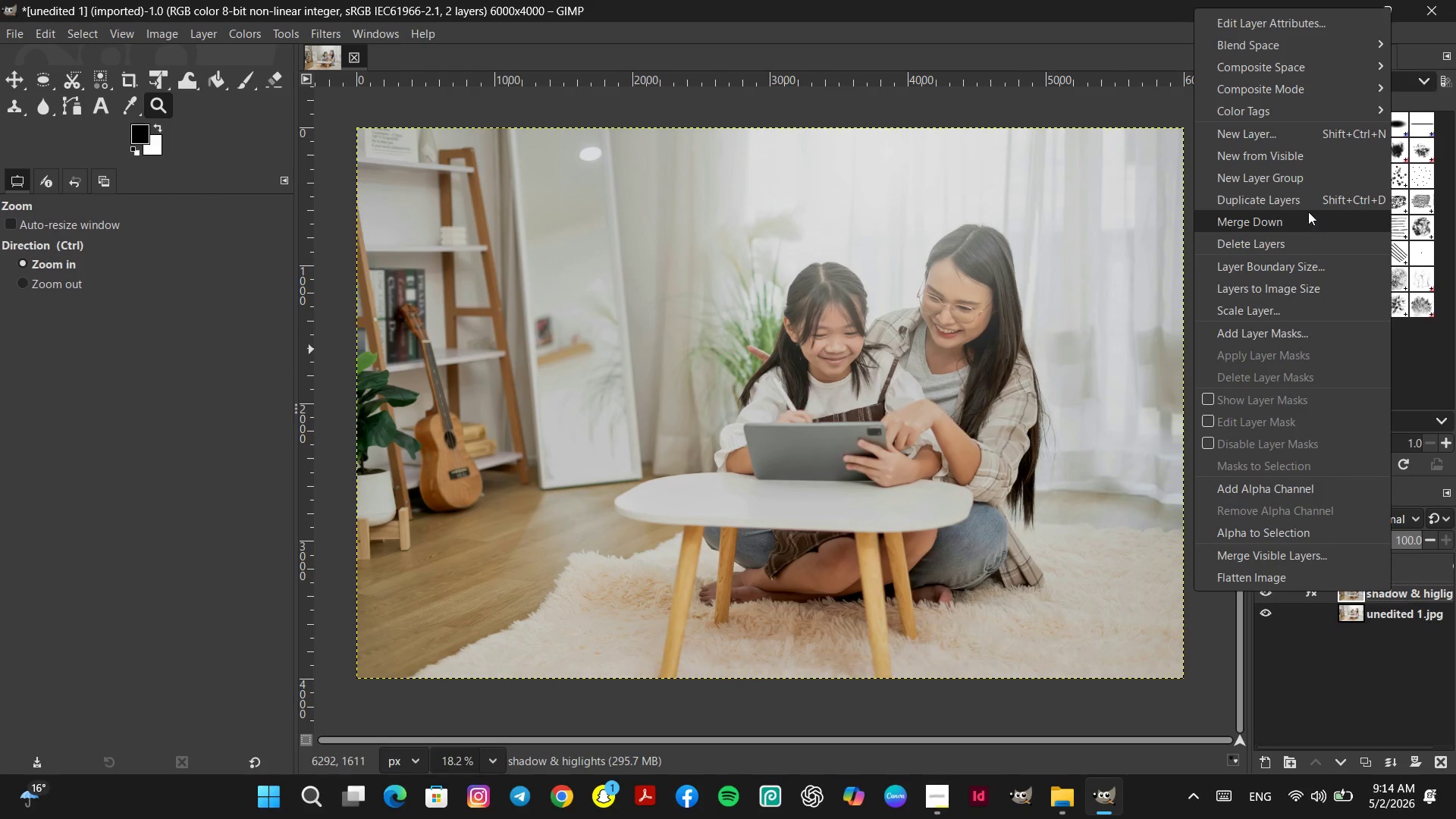 
left_click([1301, 198])
 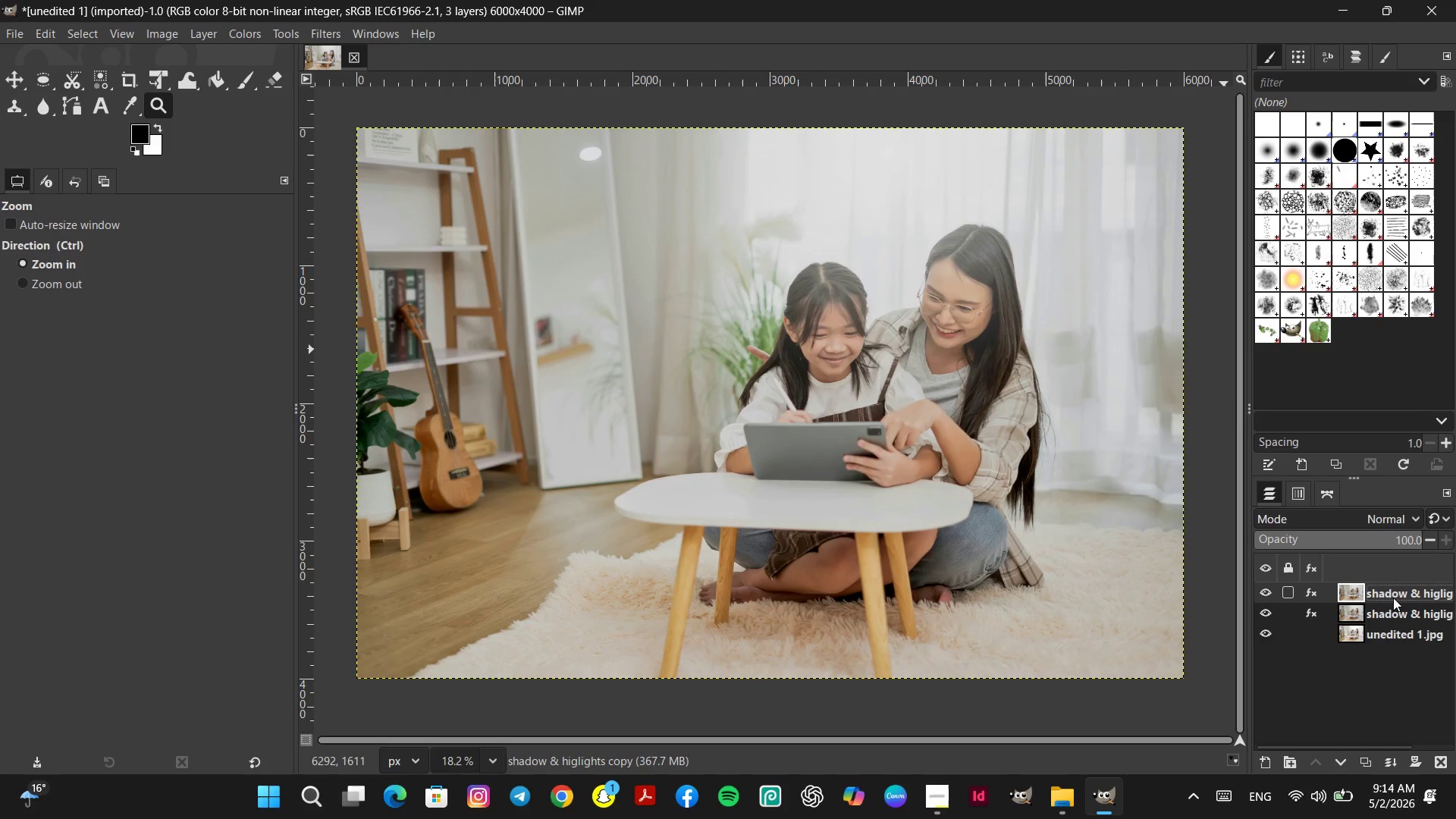 
left_click([1393, 592])
 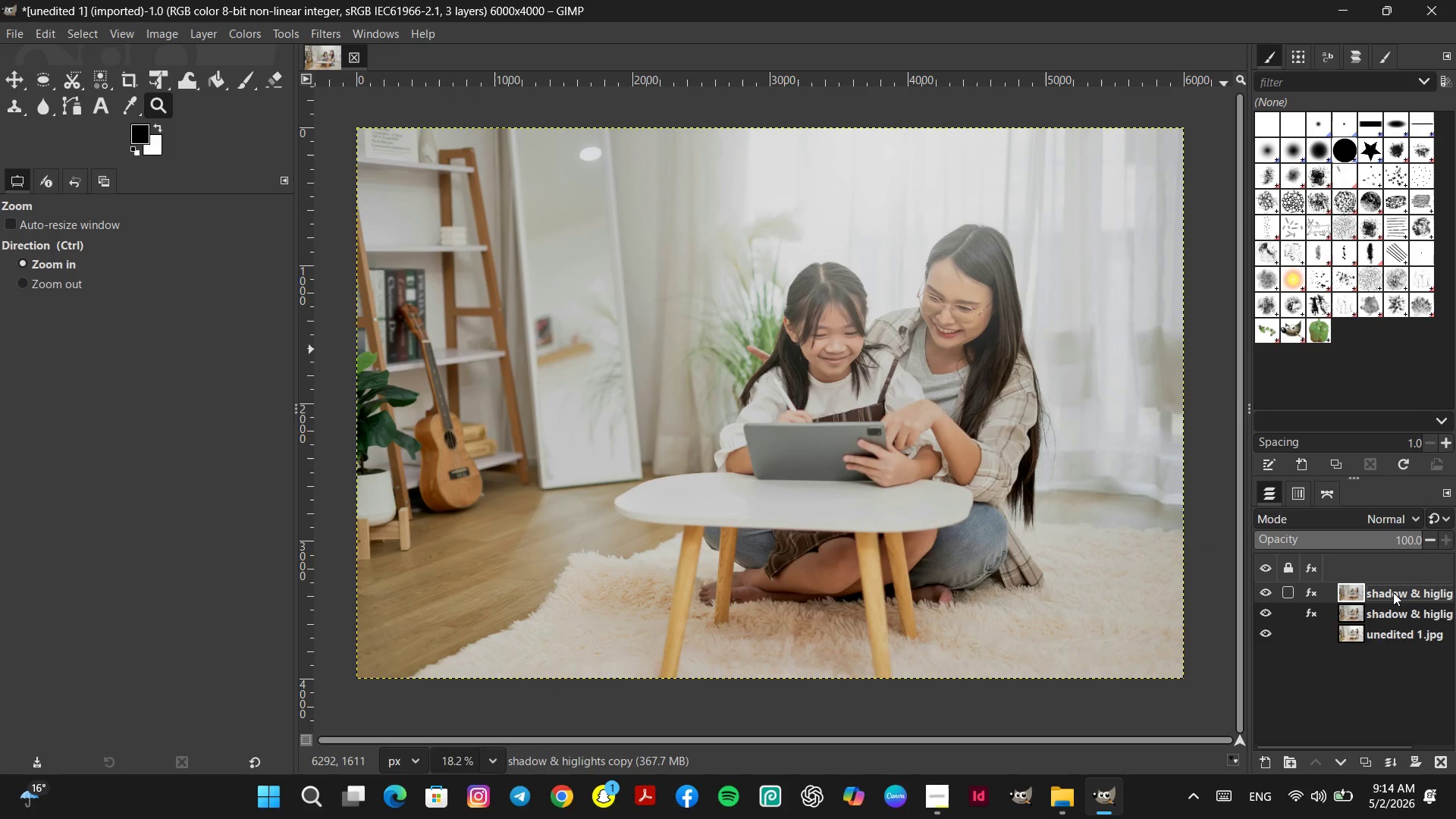 
left_click([1393, 592])
 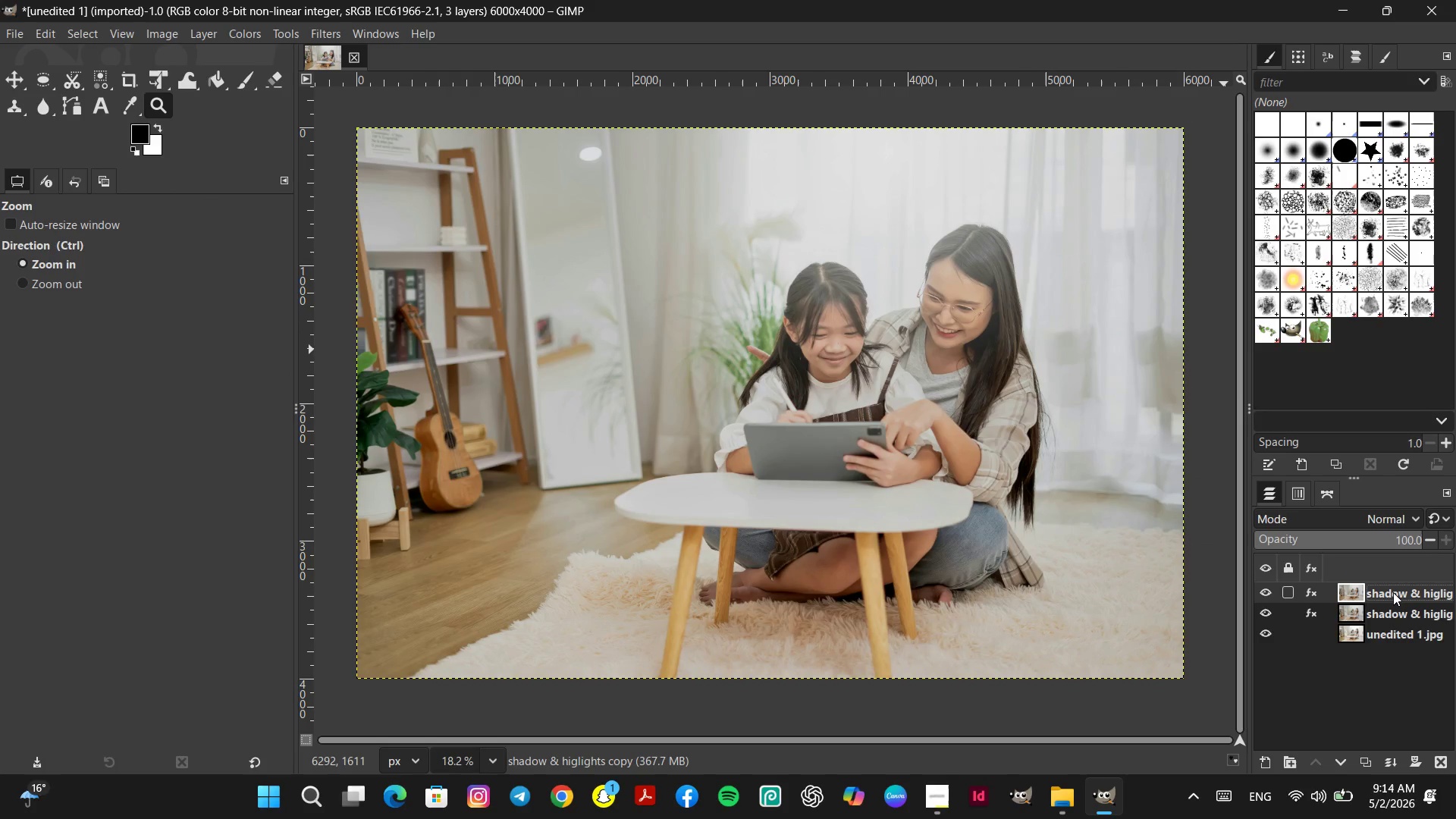 
double_click([1393, 592])
 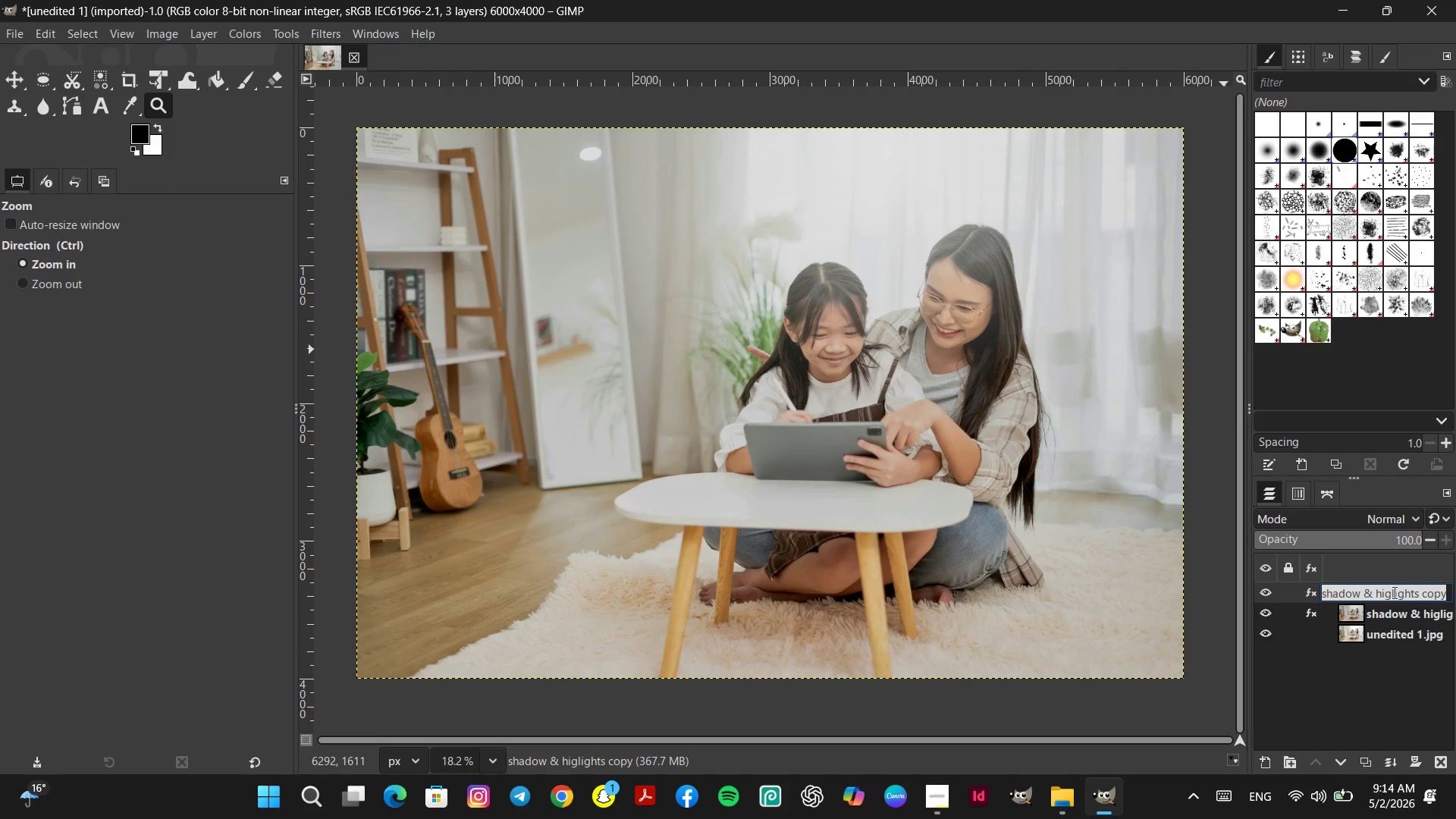 
type(brightness )
 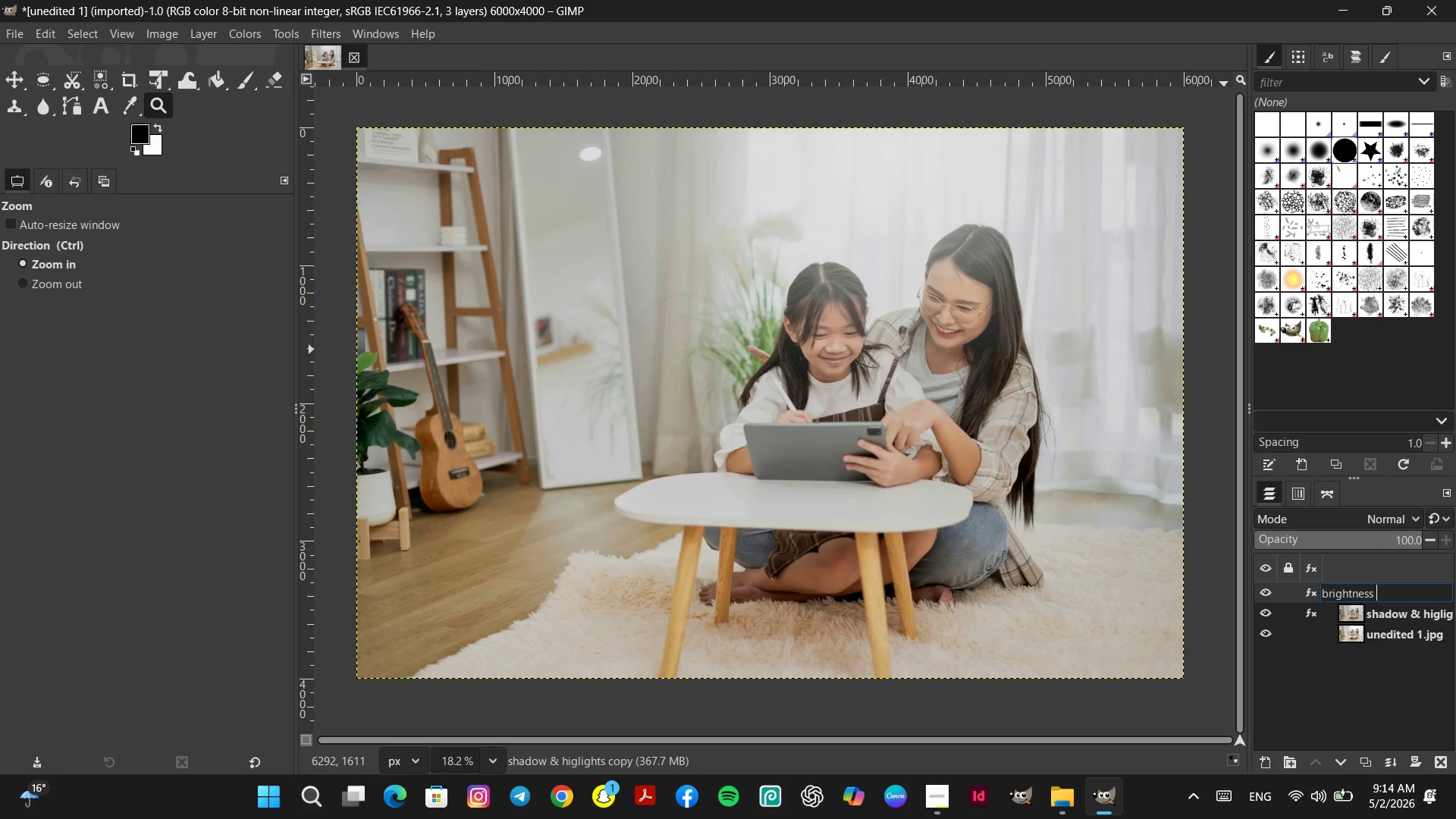 
hold_key(key=ShiftLeft, duration=1.19)
 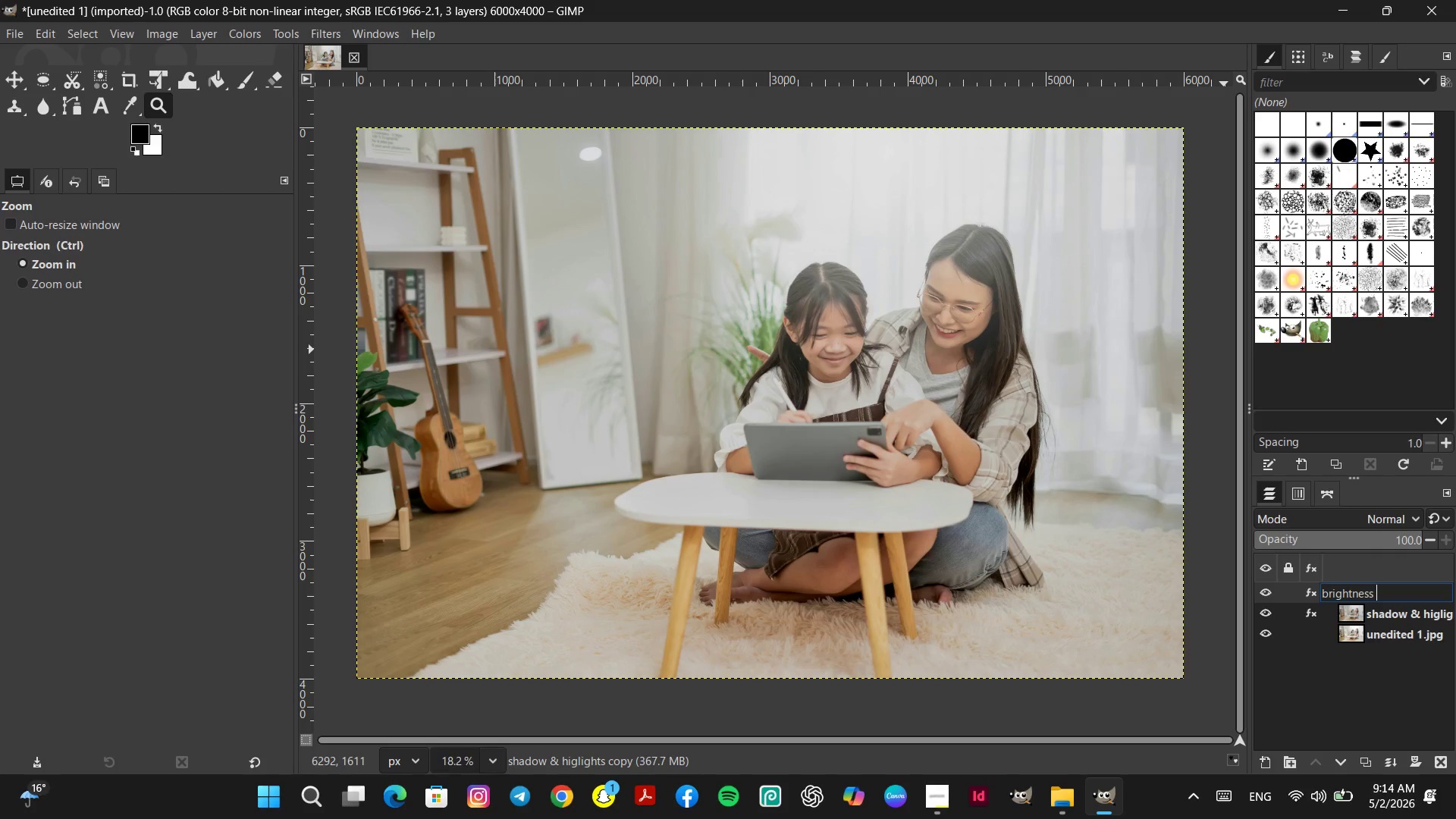 
type(& contrast)
 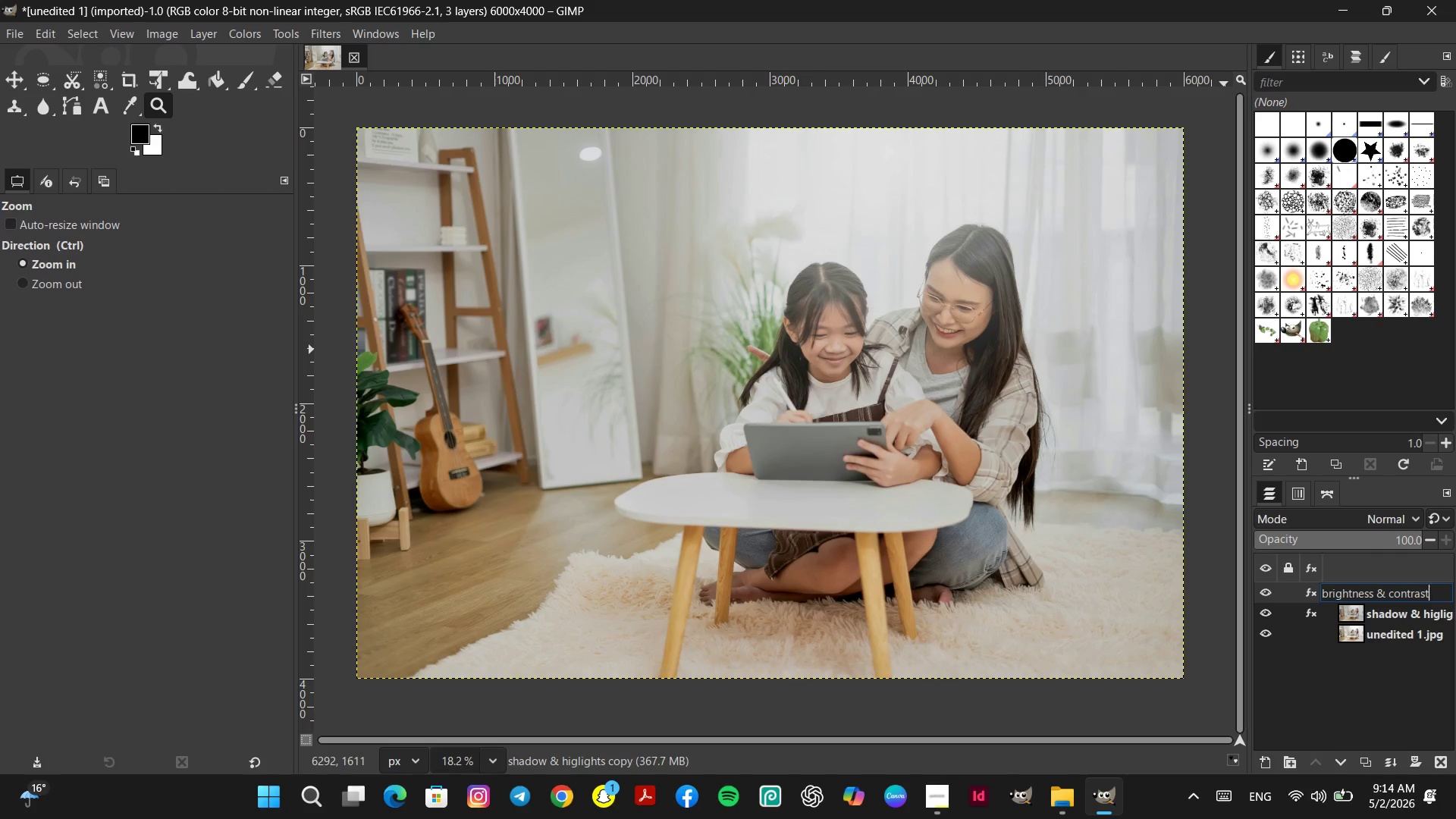 
key(Enter)
 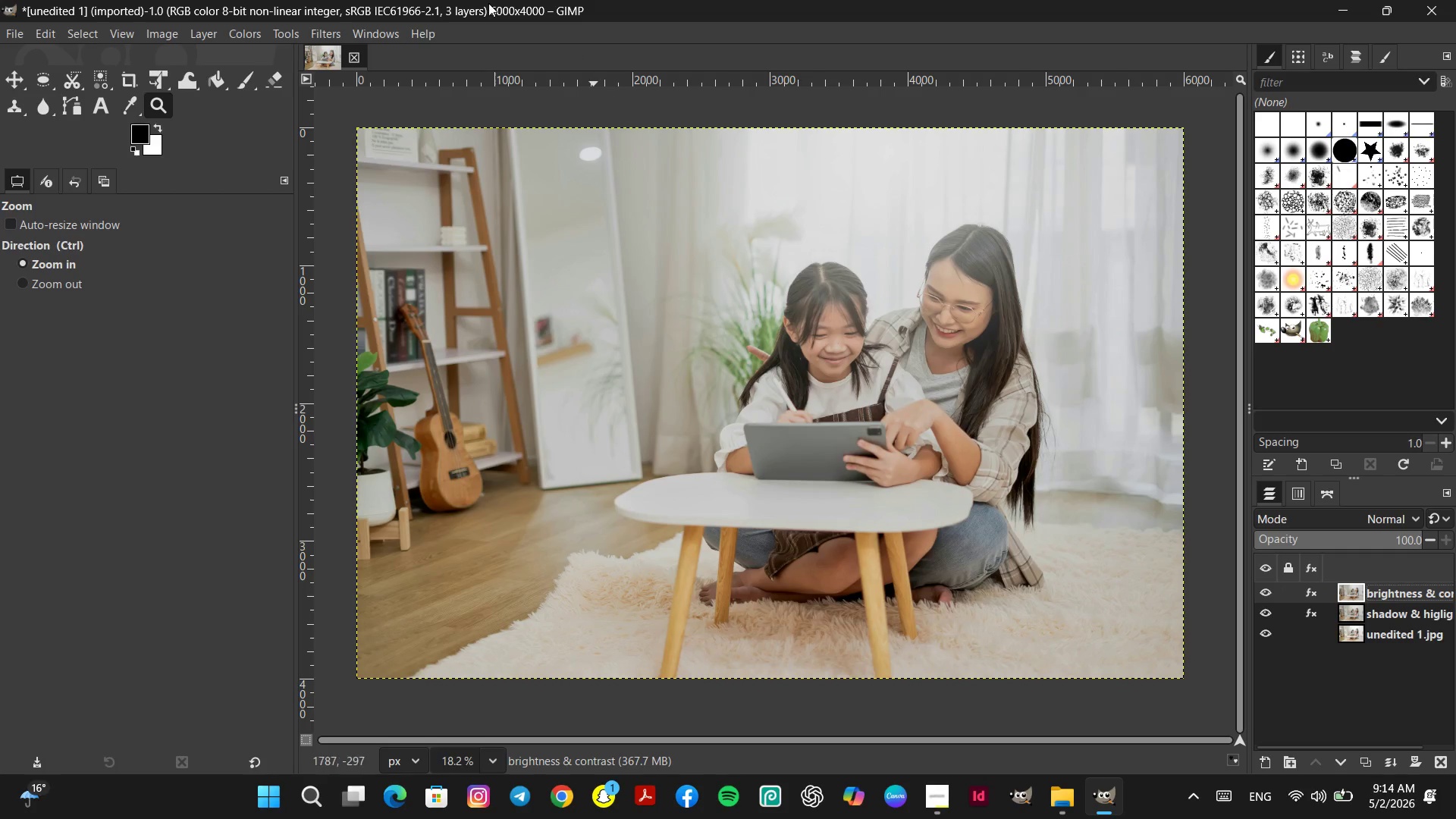 
left_click([265, 30])
 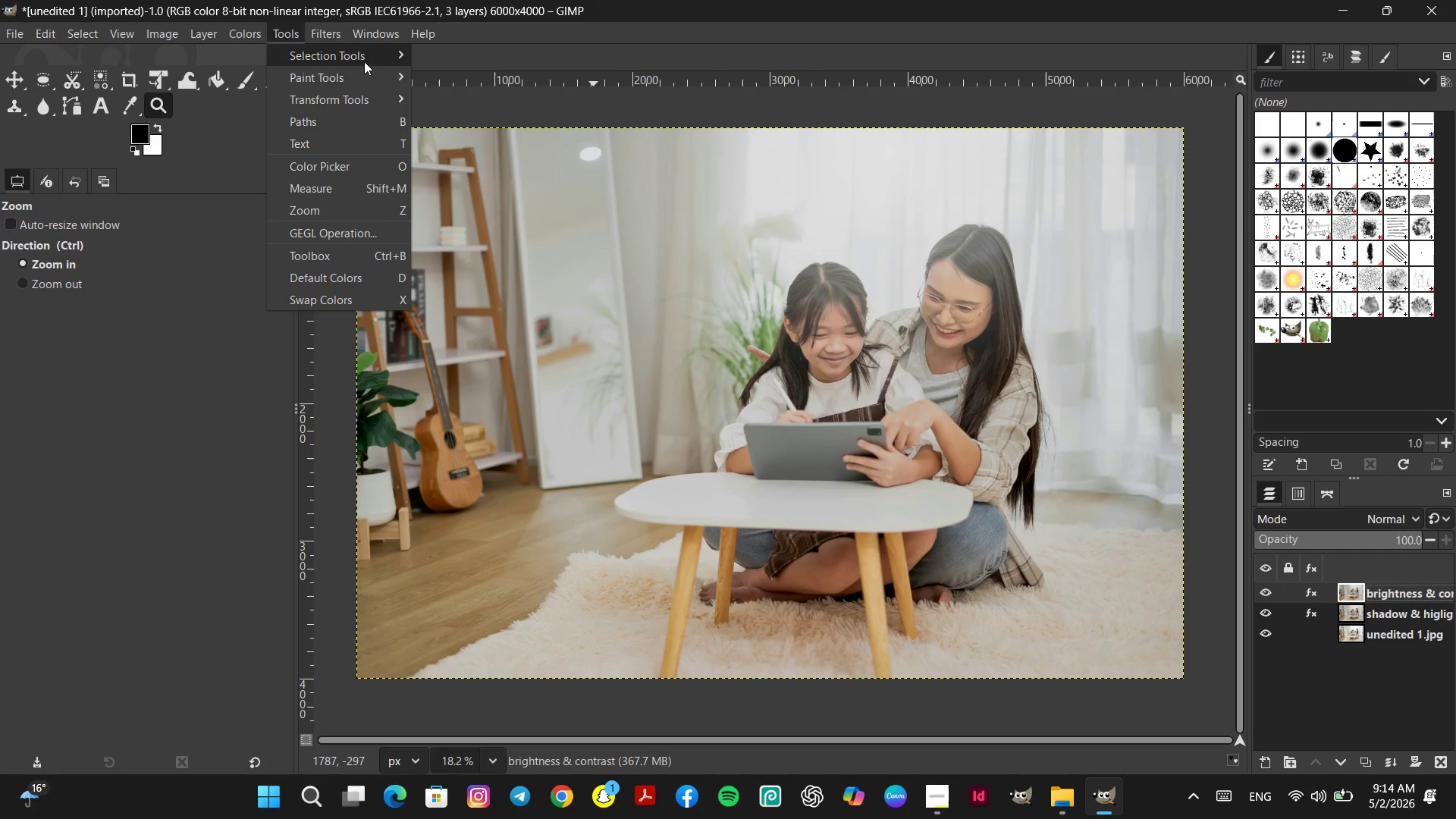 
mouse_move([245, 38])
 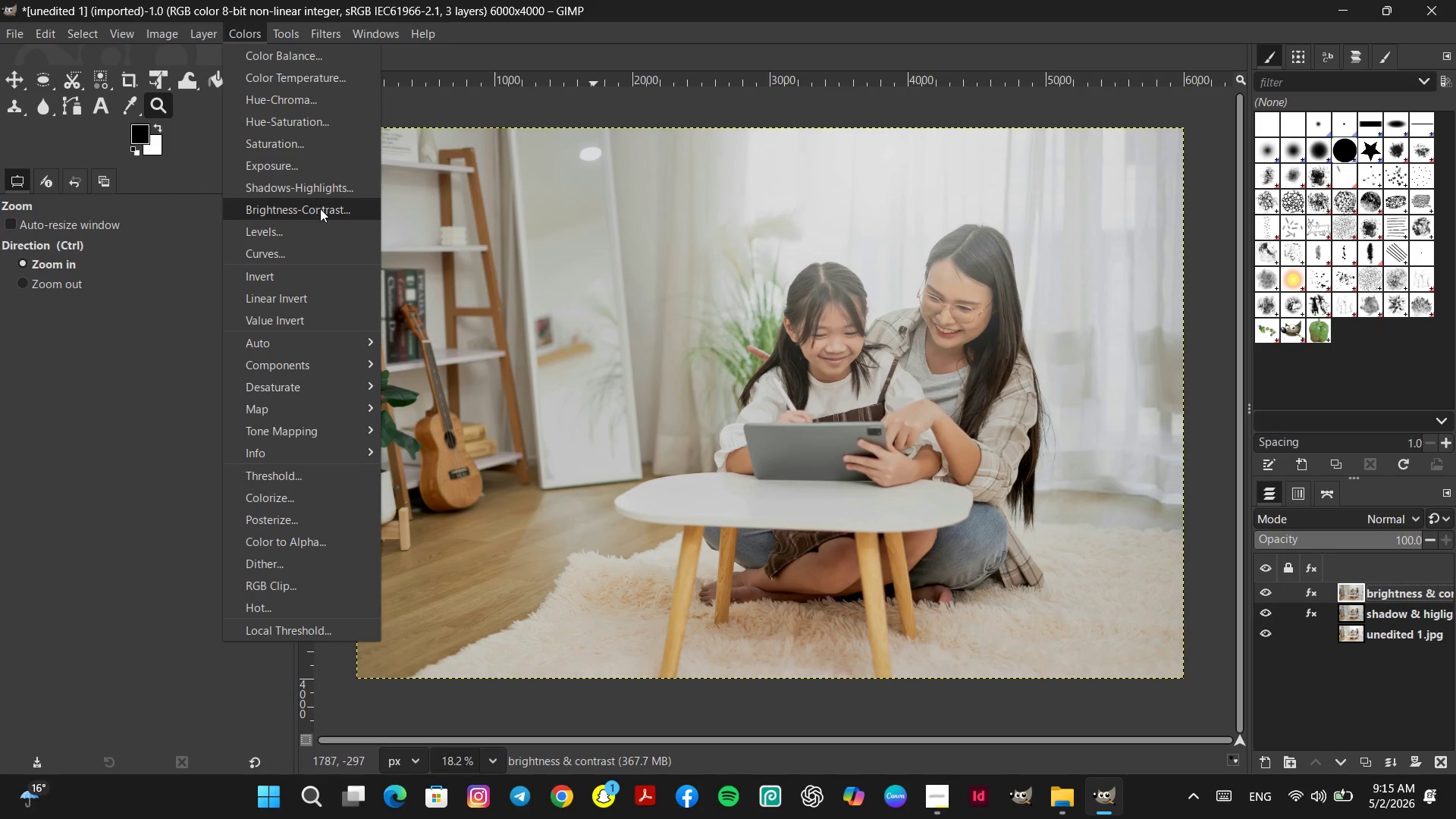 
left_click([320, 209])
 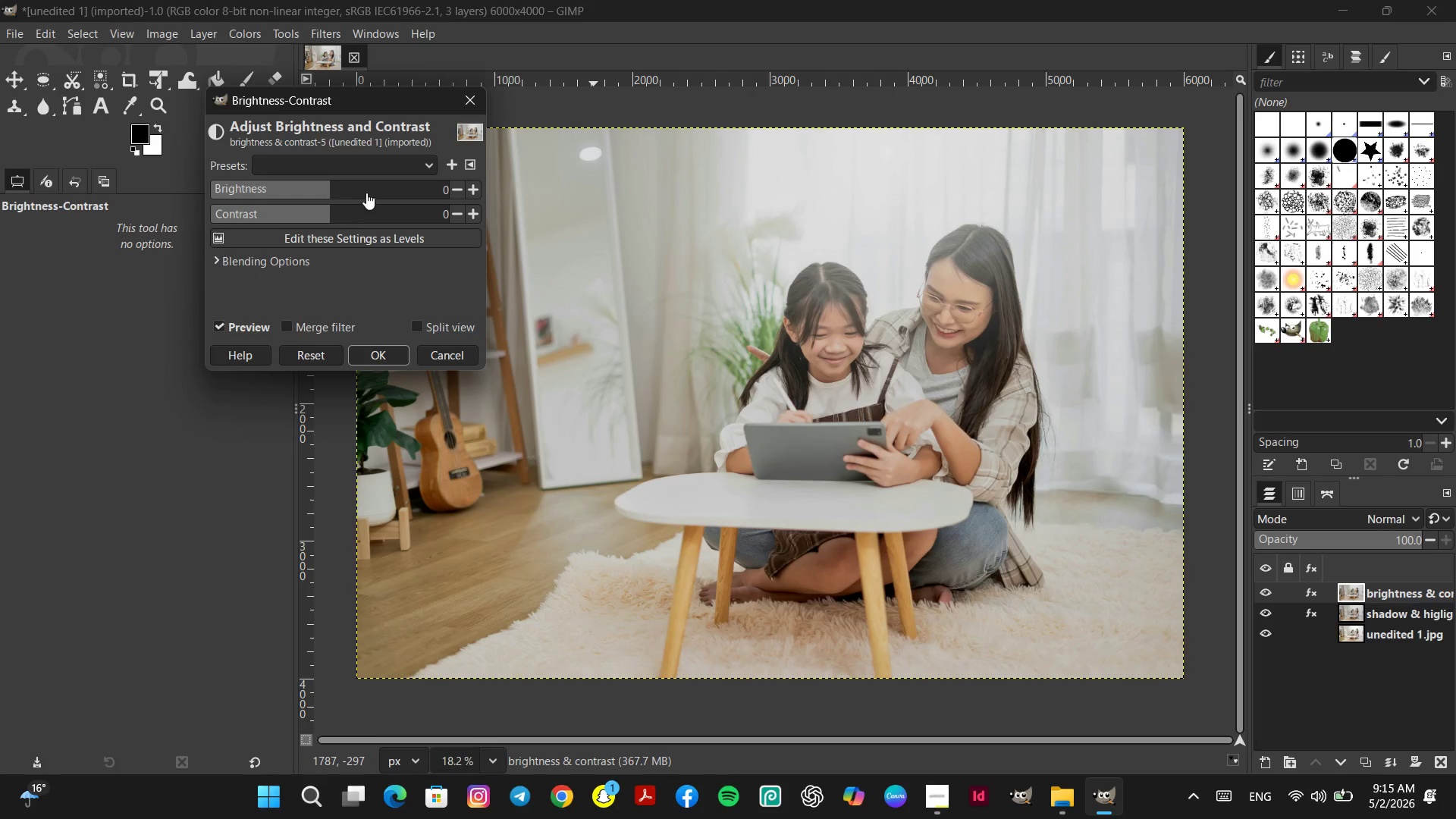 
left_click([368, 191])
 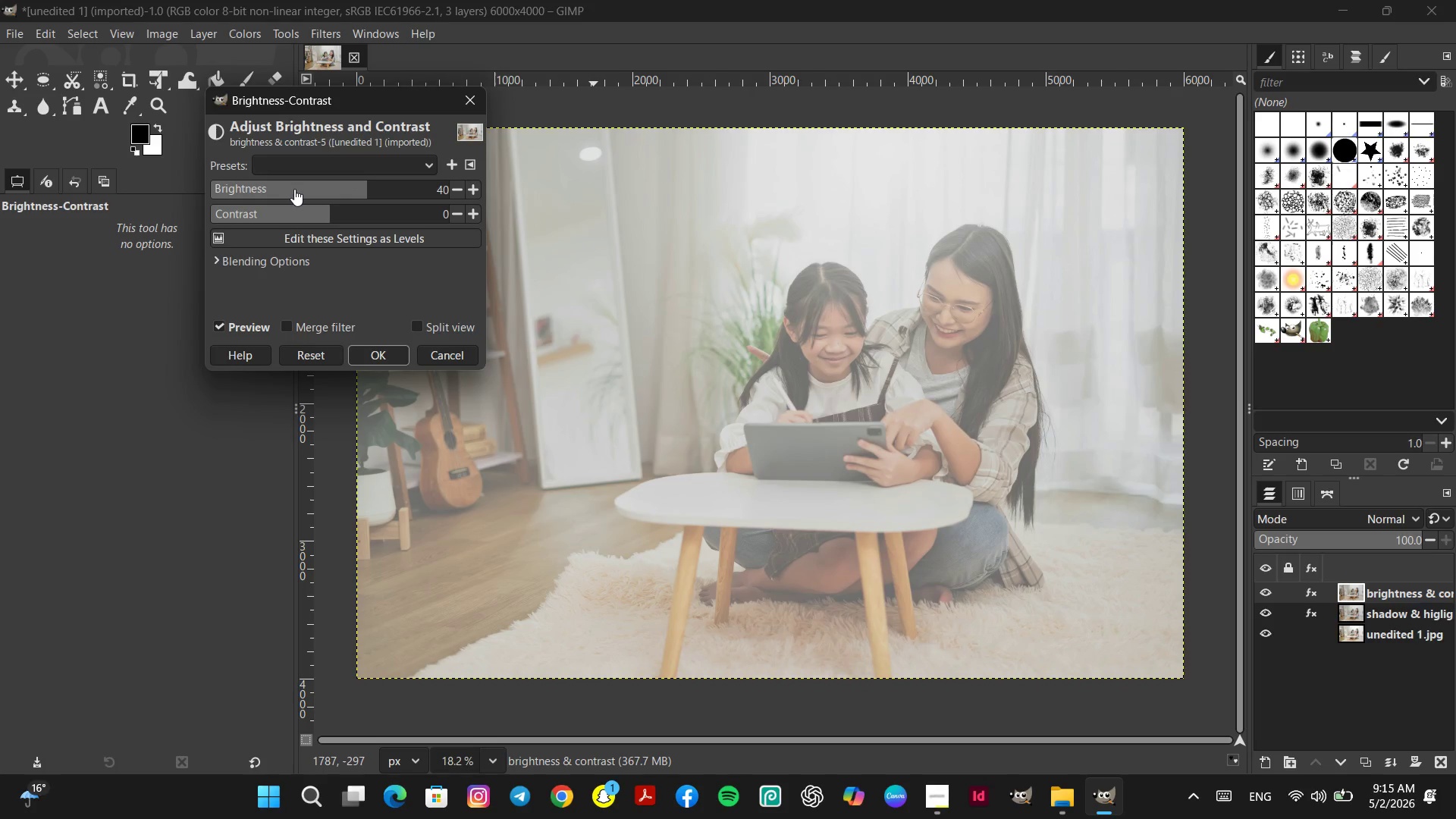 
left_click([294, 189])
 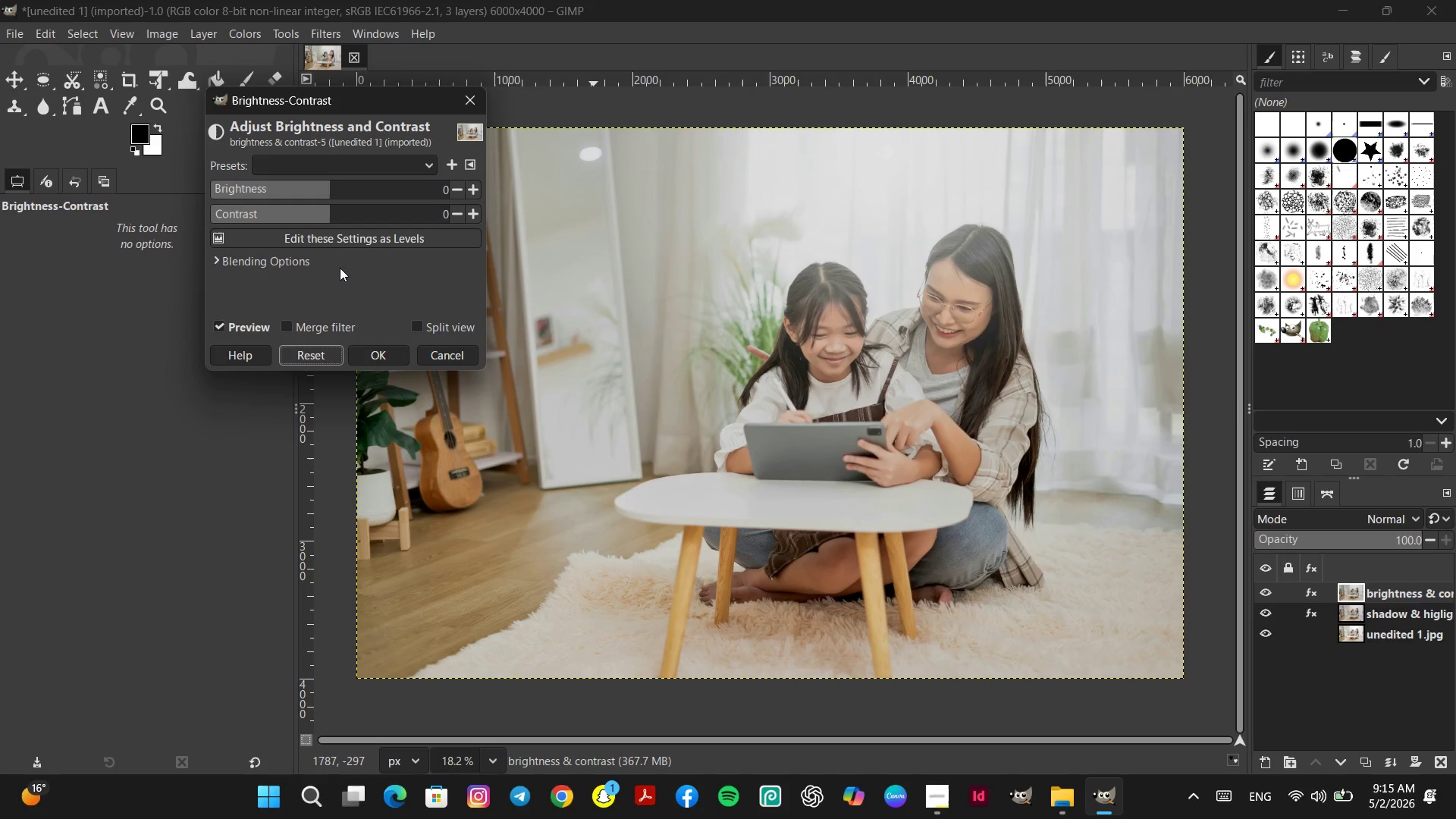 
double_click([322, 214])
 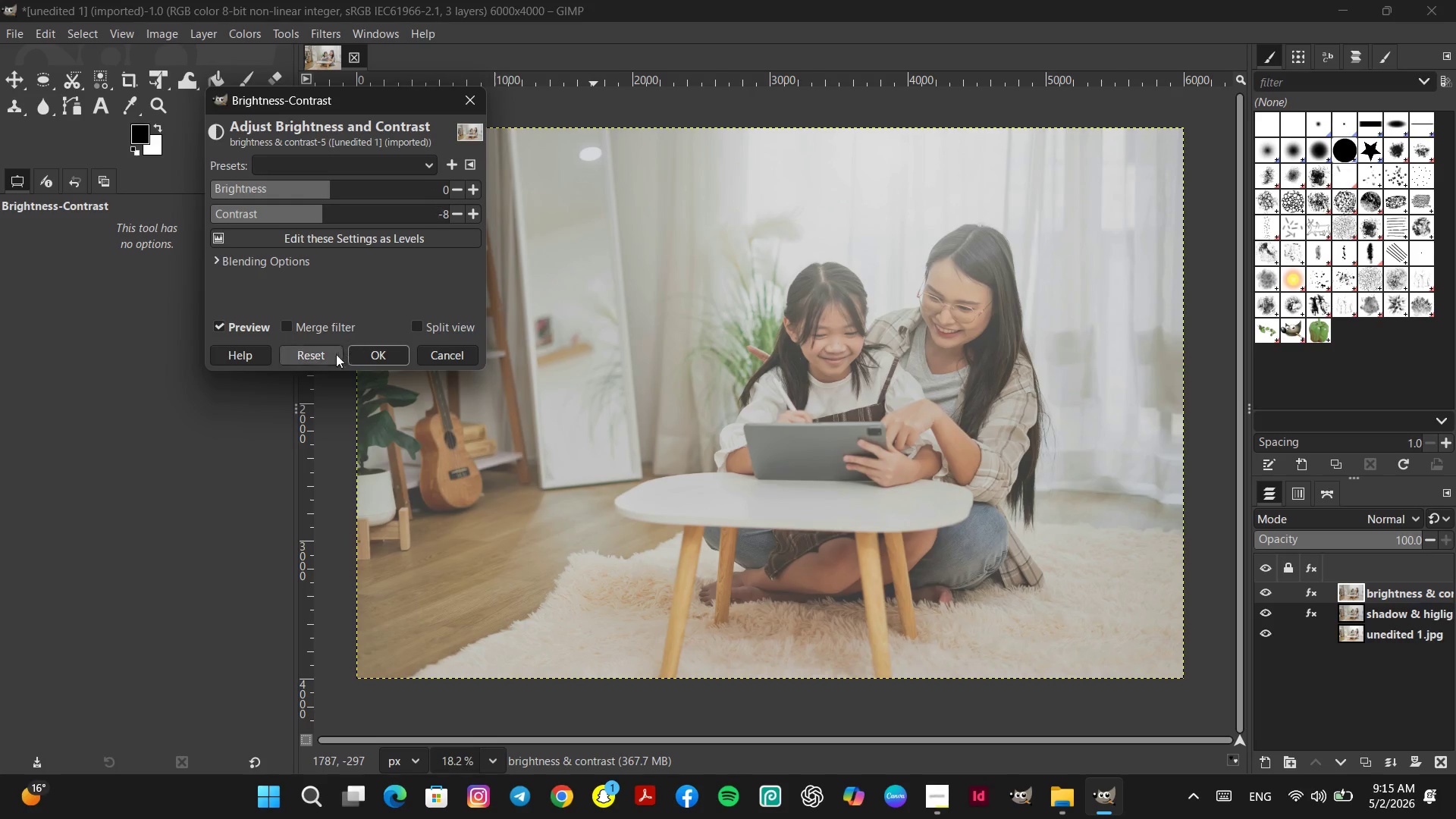 
left_click([325, 359])
 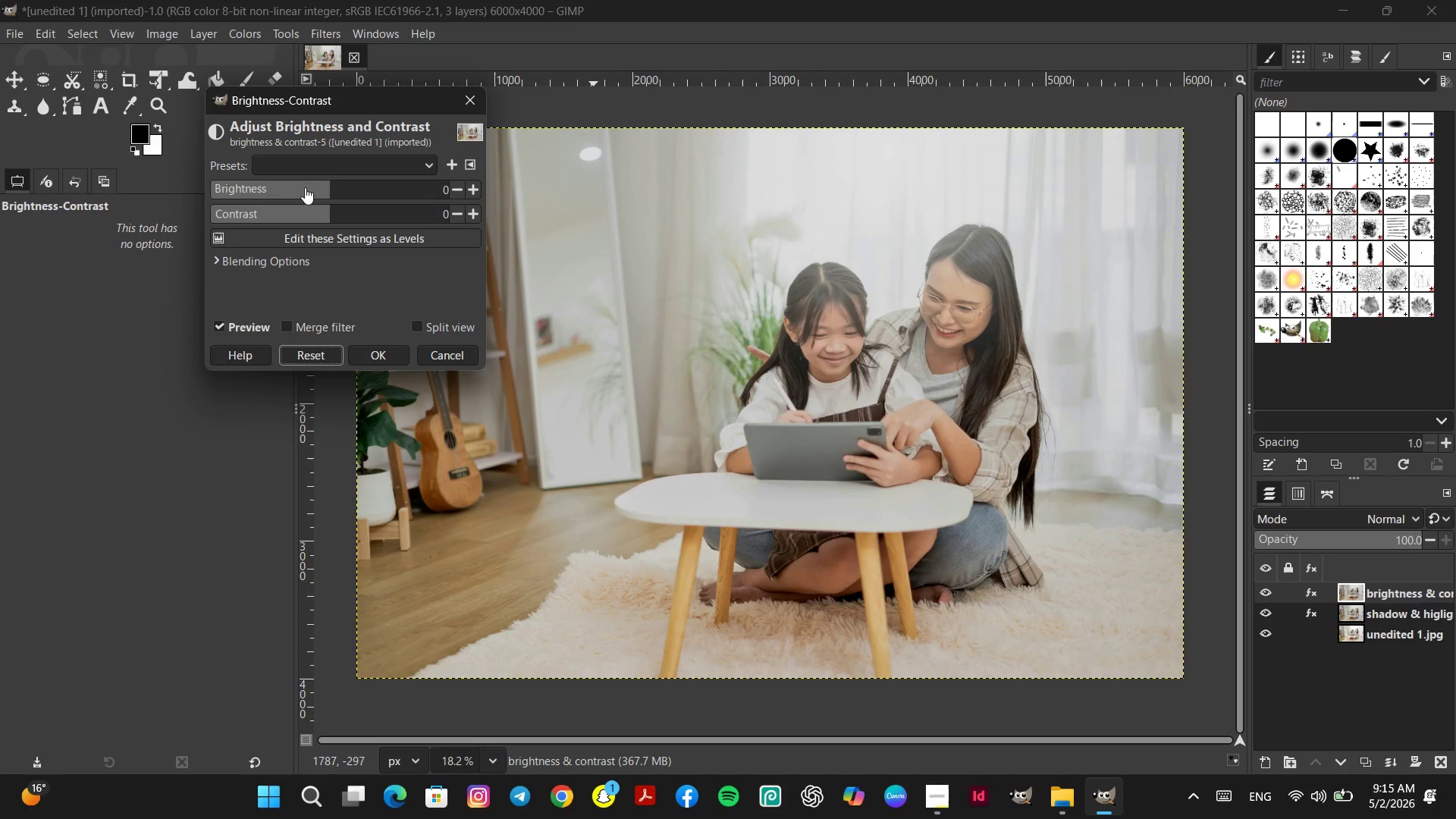 
left_click([305, 187])
 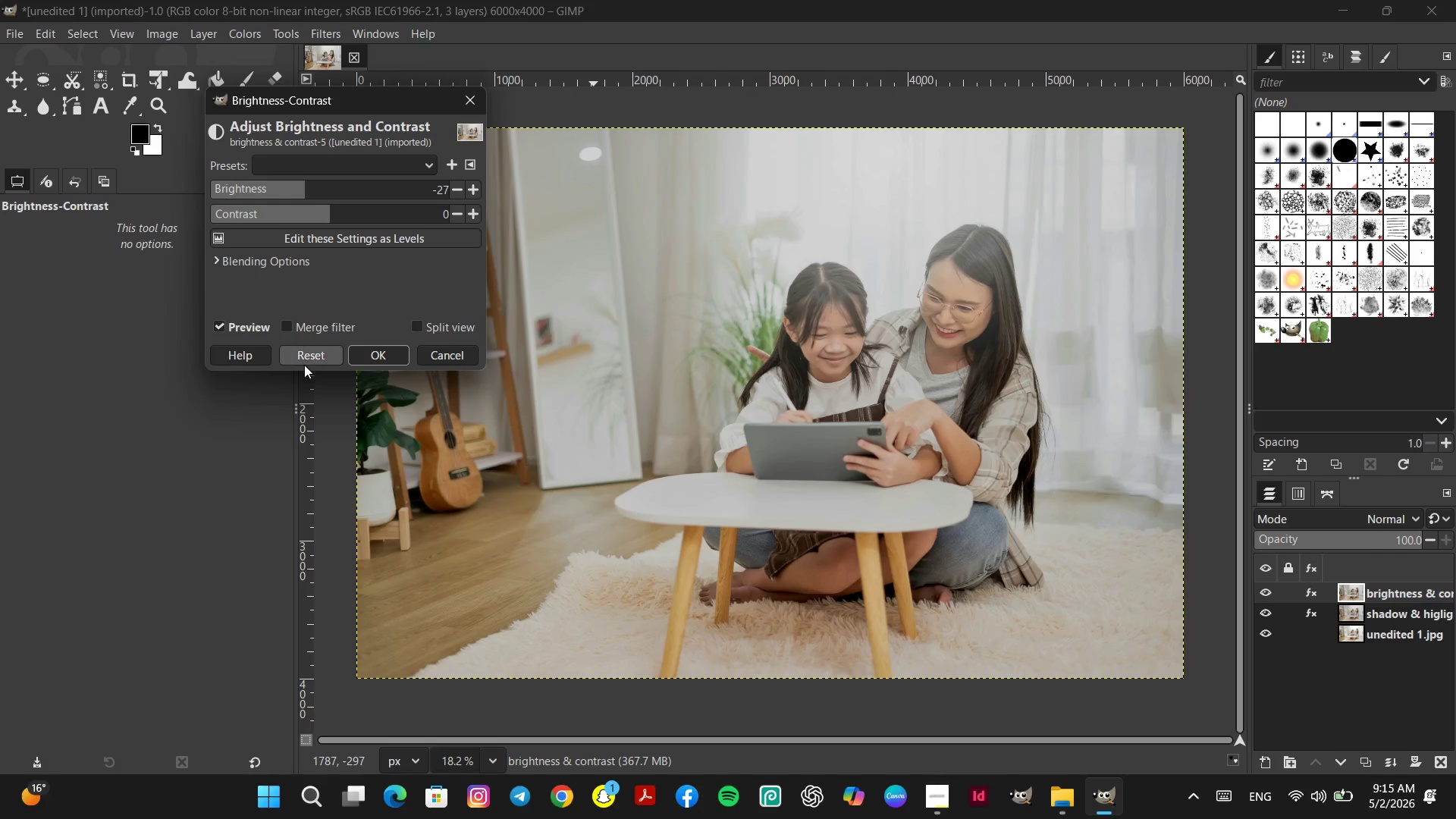 
left_click([307, 361])
 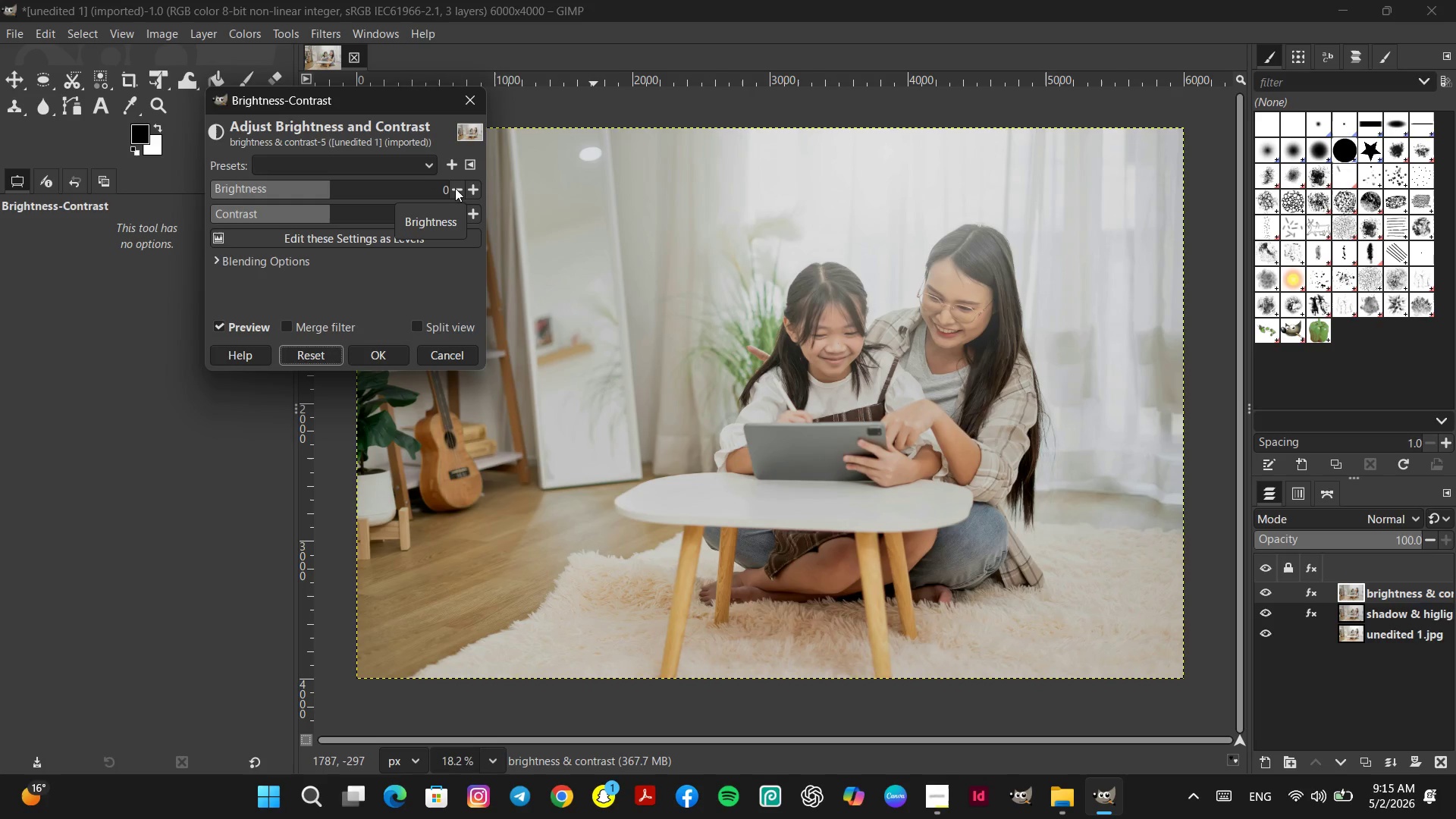 
double_click([455, 188])
 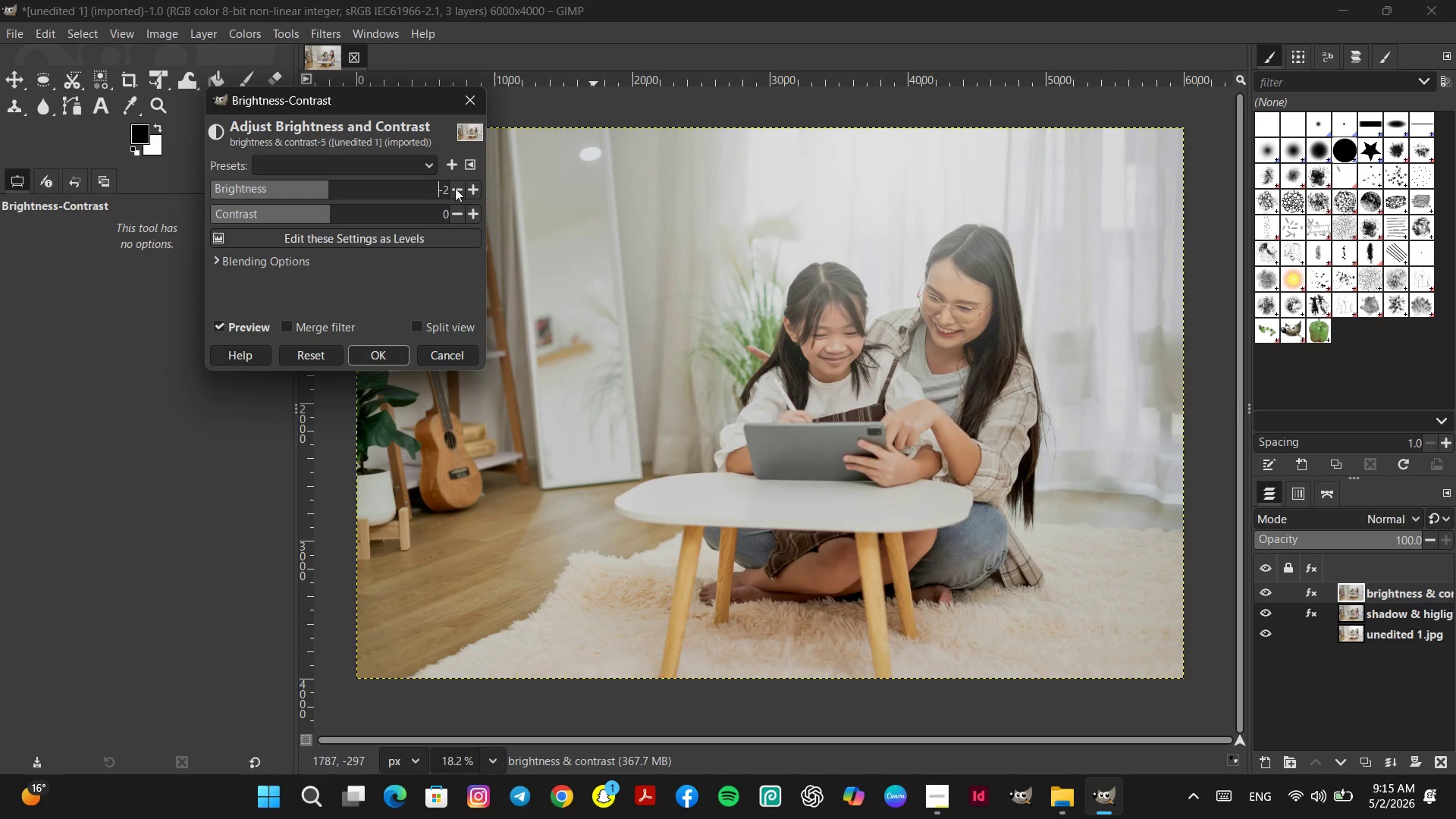 
triple_click([455, 188])
 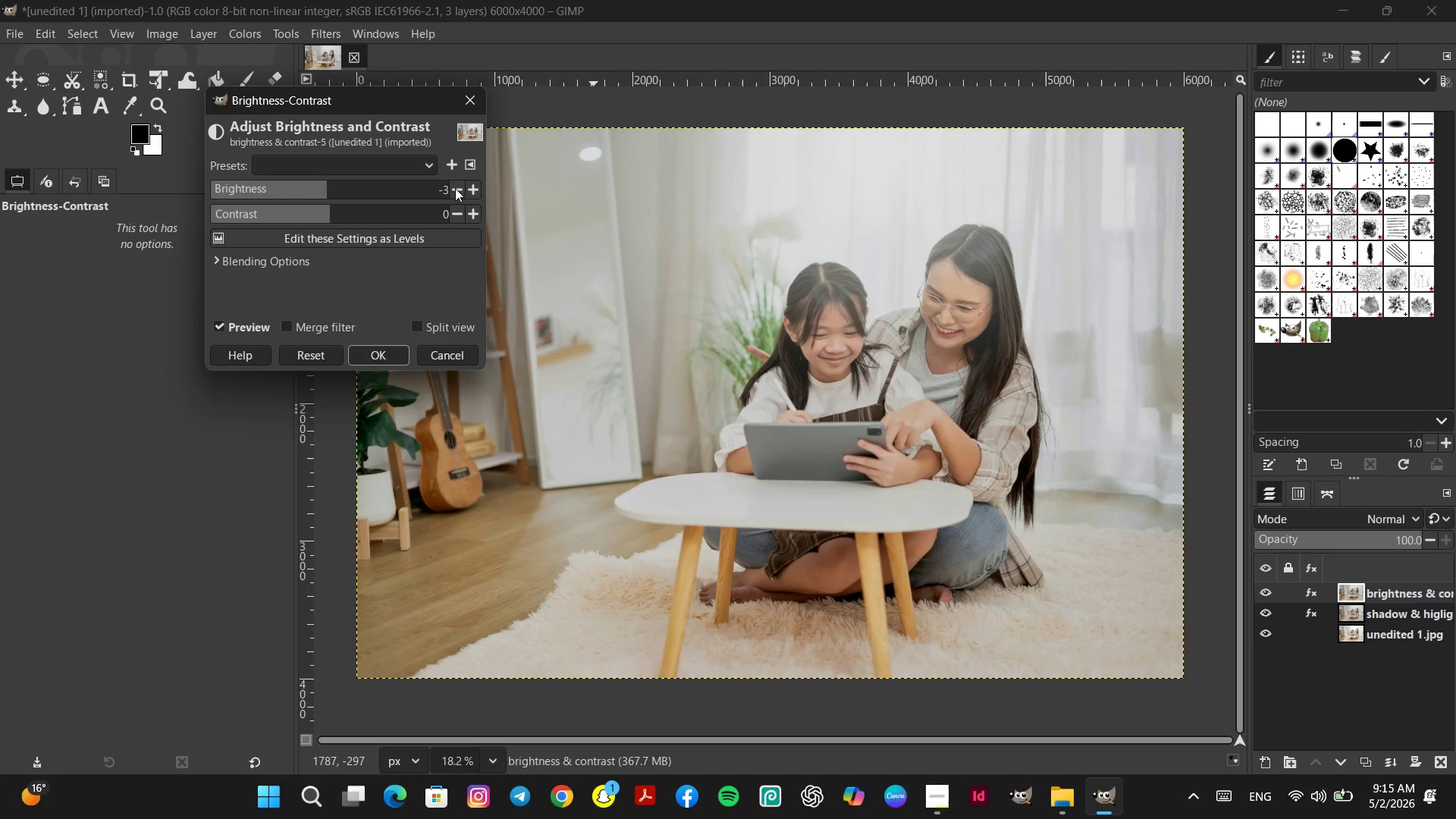 
triple_click([455, 188])
 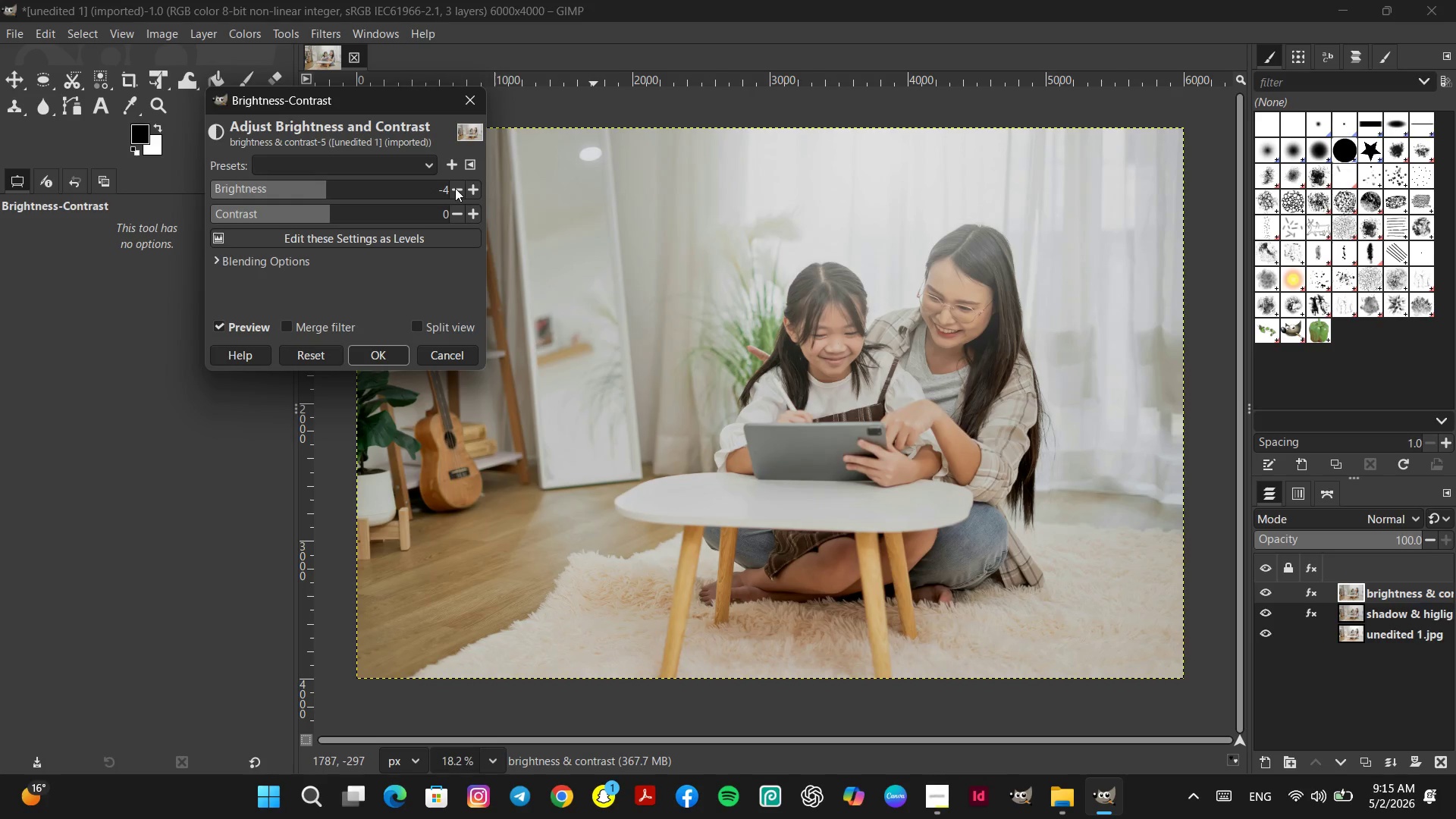 
triple_click([455, 188])
 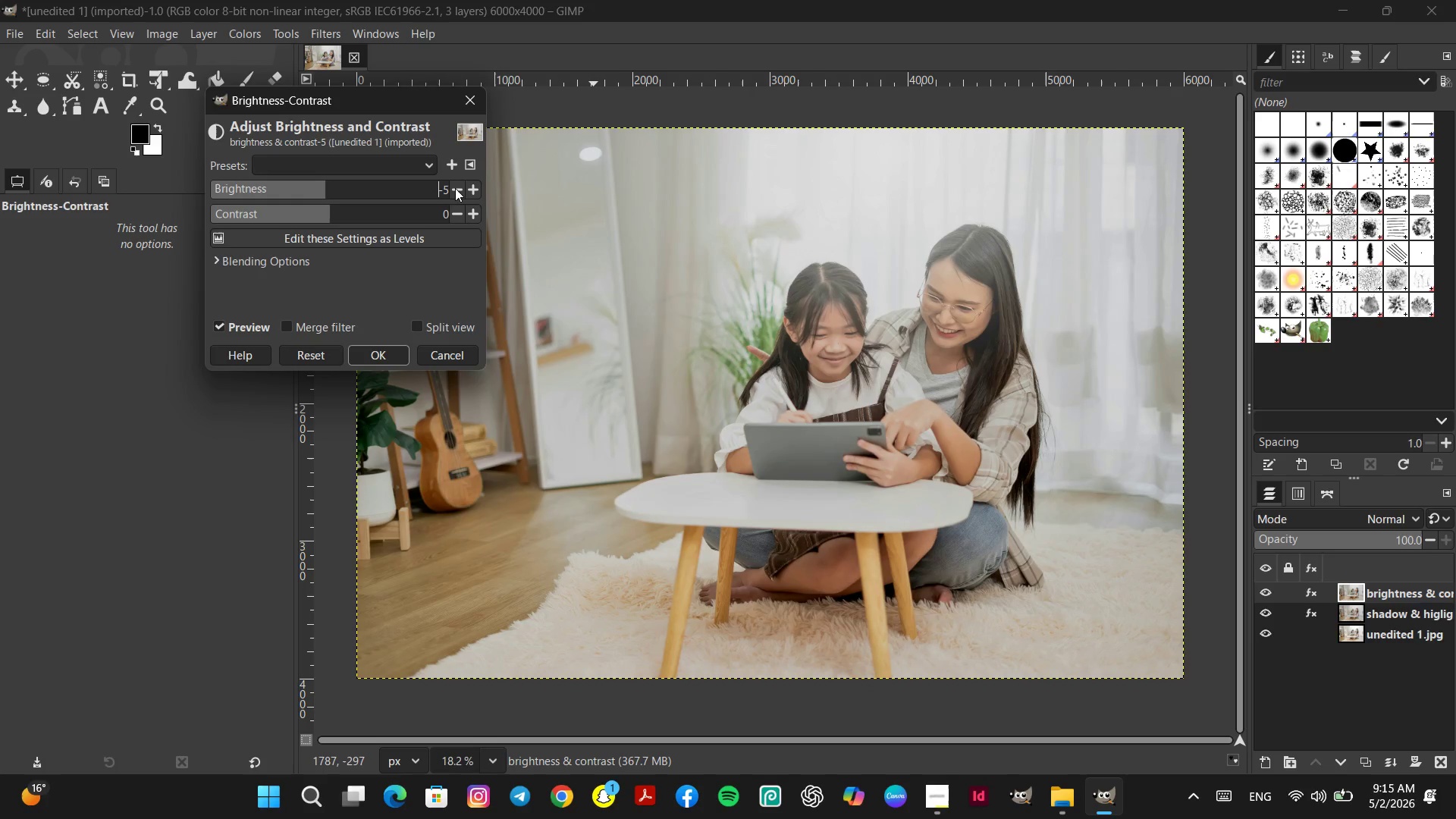 
triple_click([455, 188])
 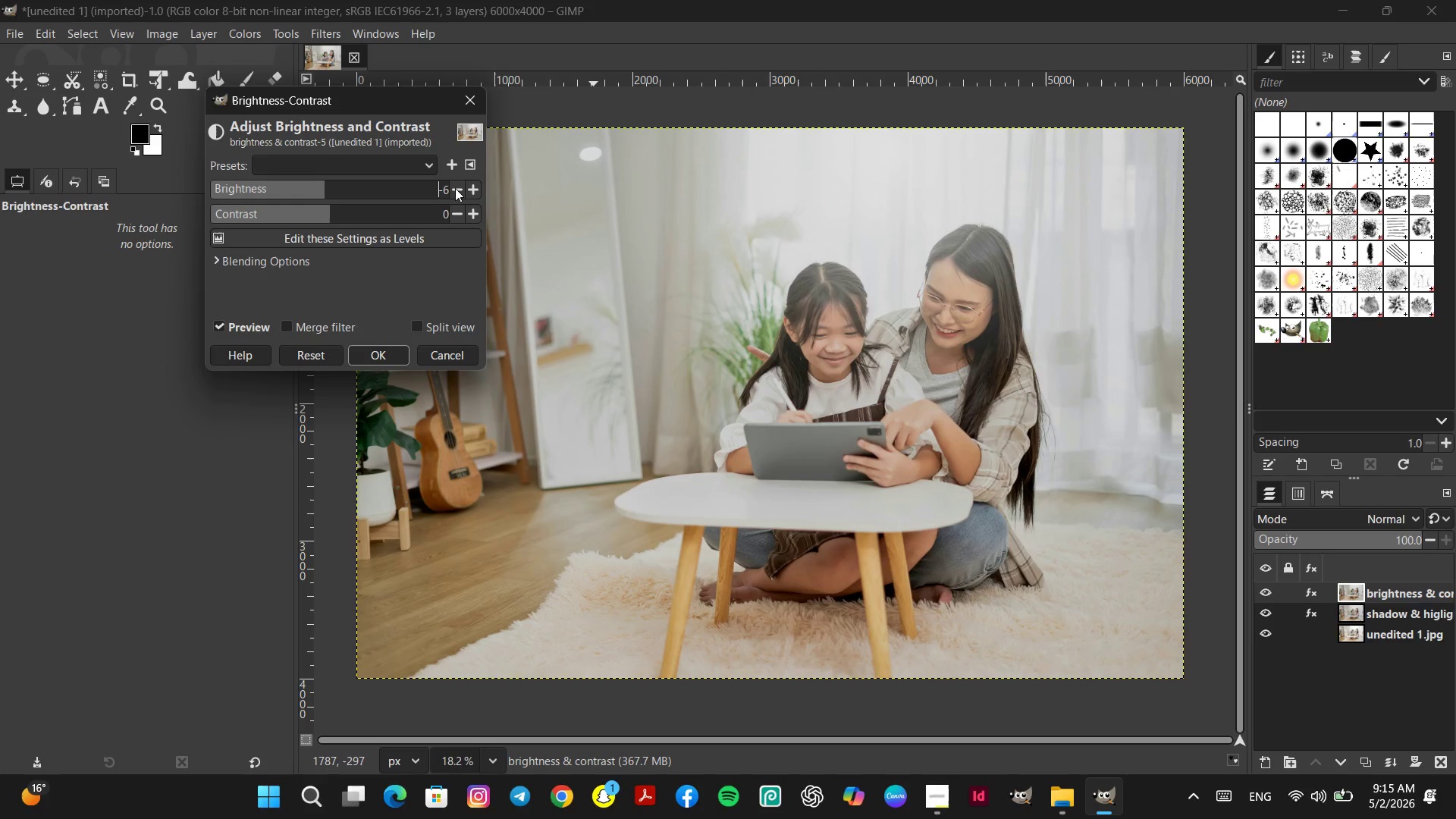 
left_click([455, 188])
 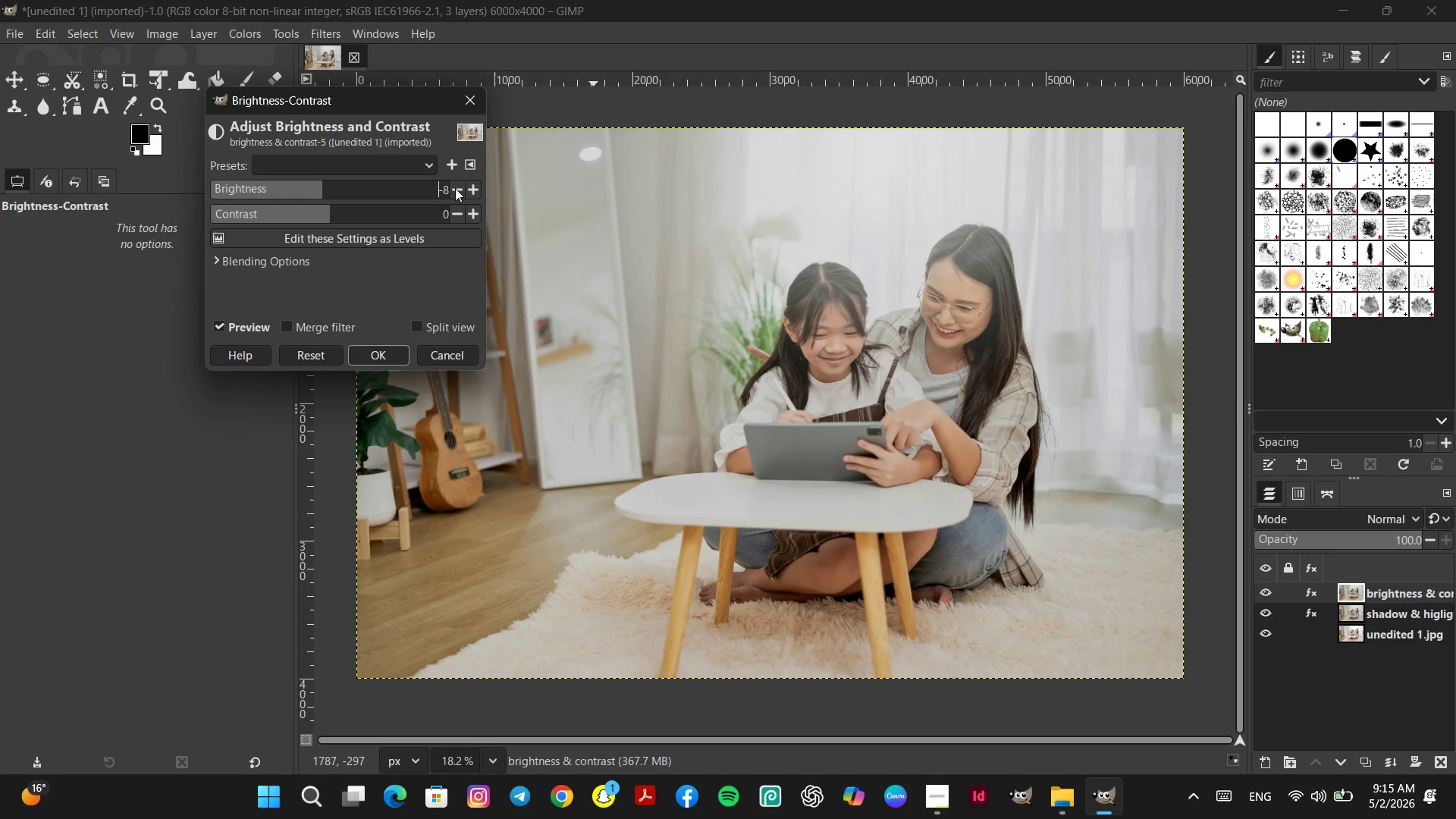 
double_click([455, 188])
 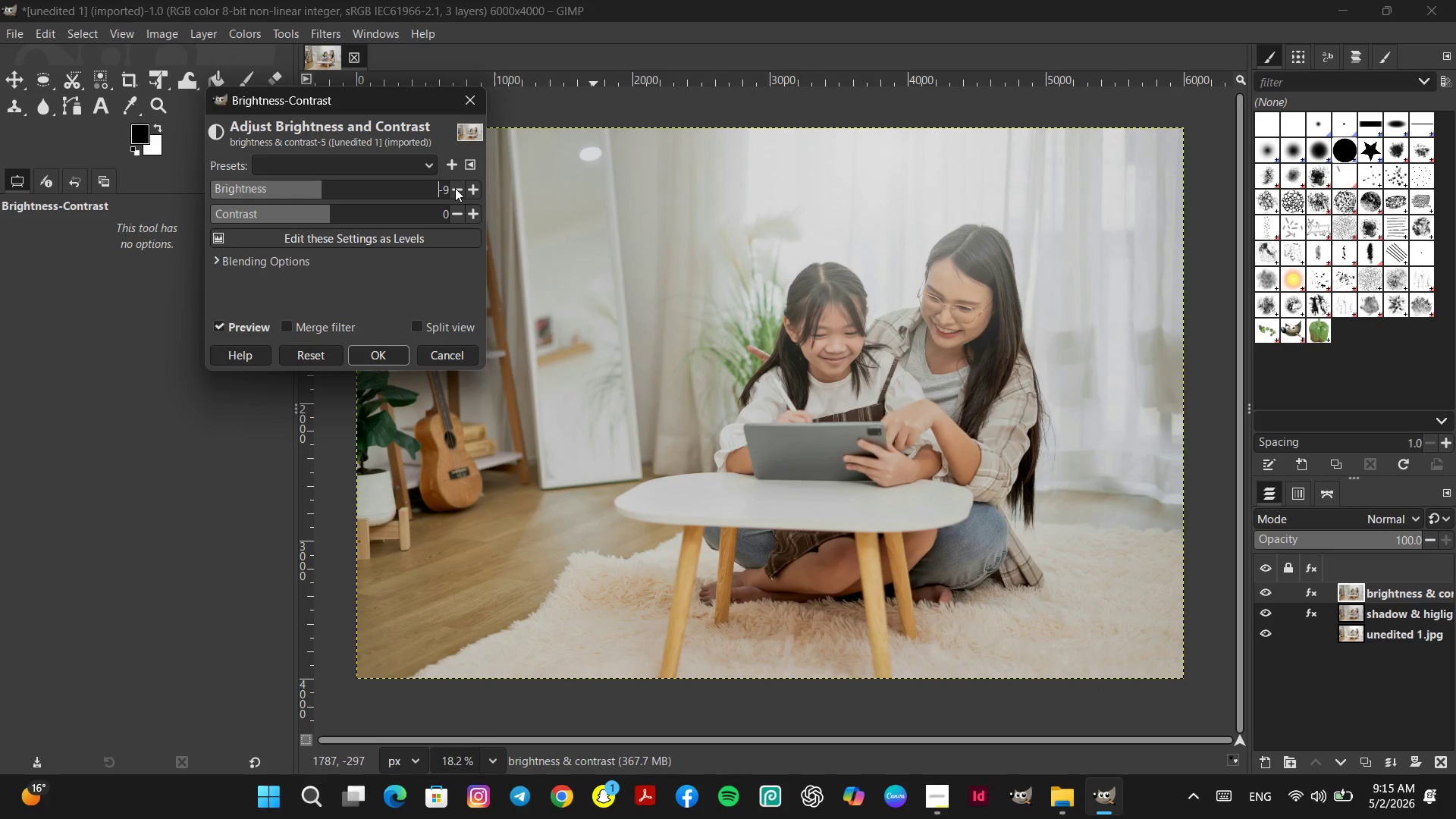 
triple_click([455, 188])
 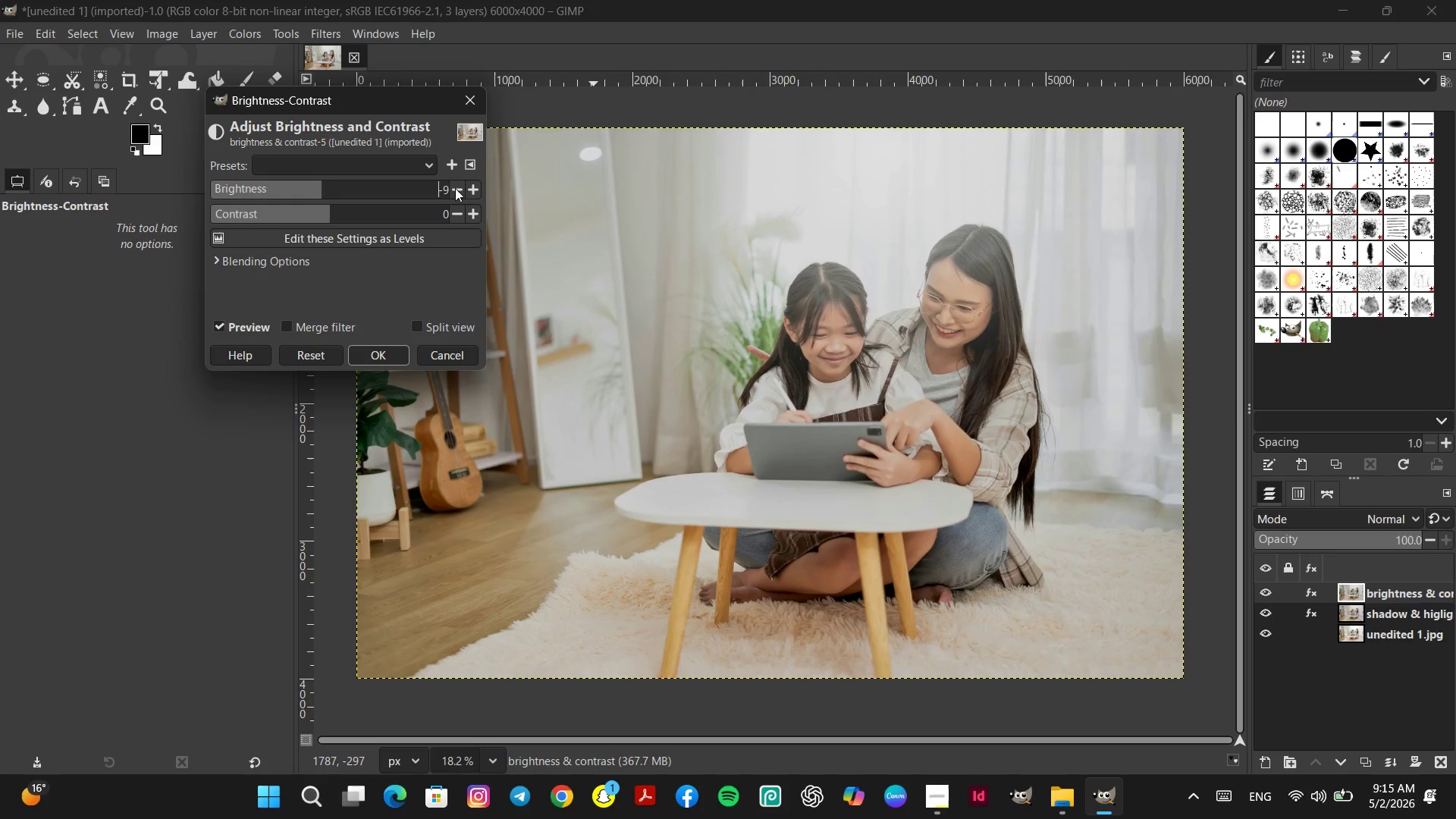 
triple_click([455, 188])
 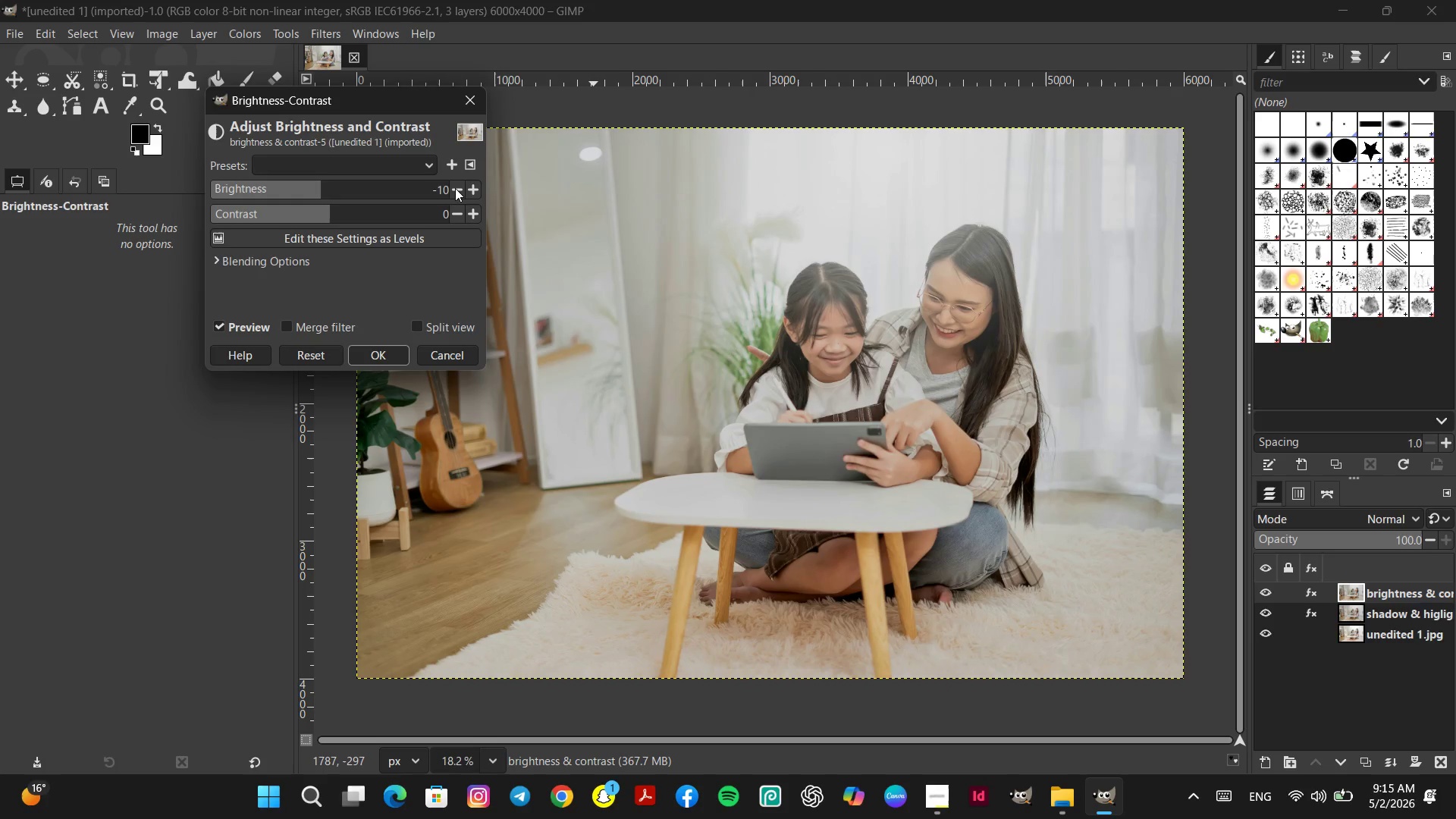 
triple_click([455, 188])
 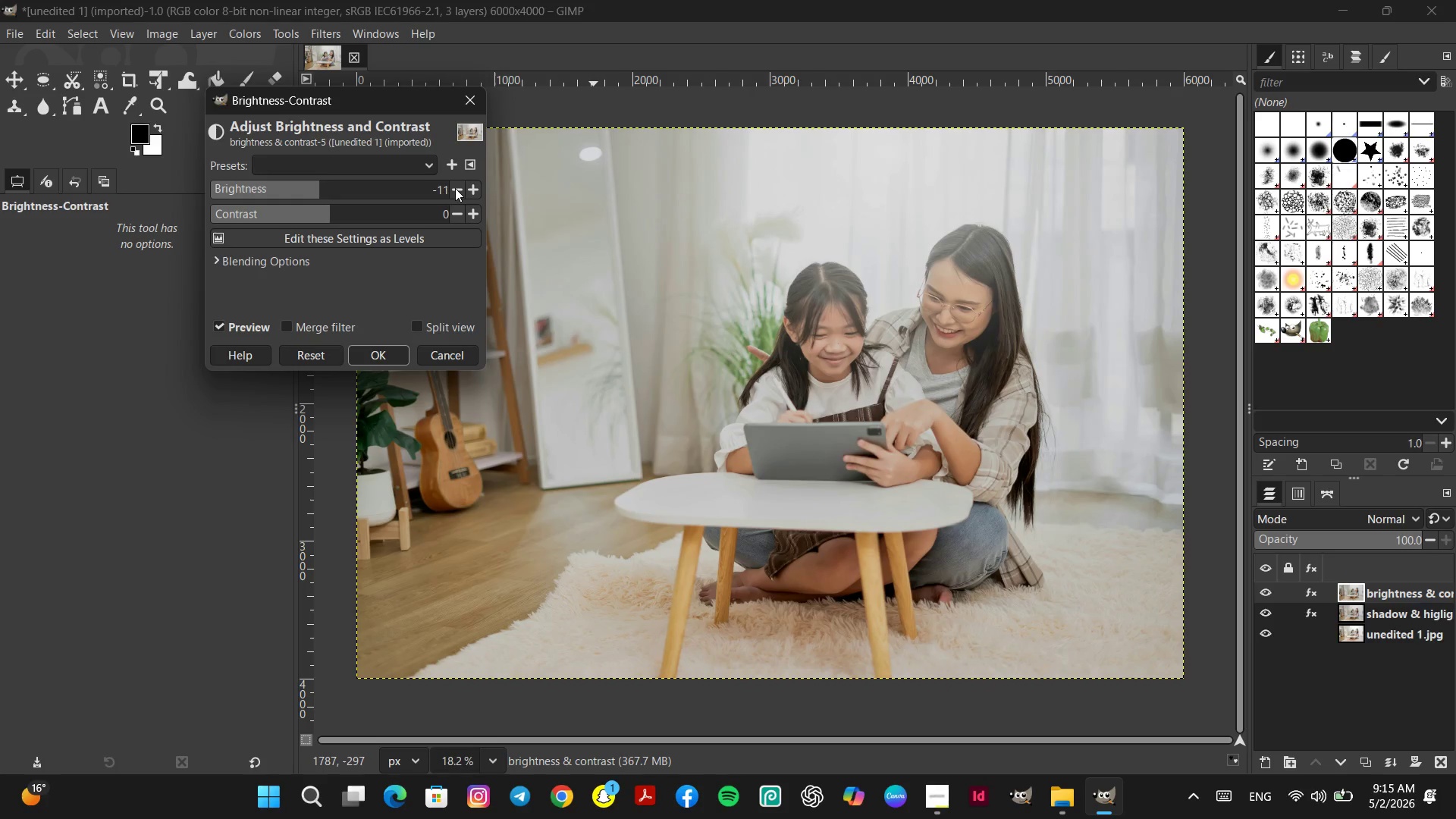 
triple_click([455, 188])
 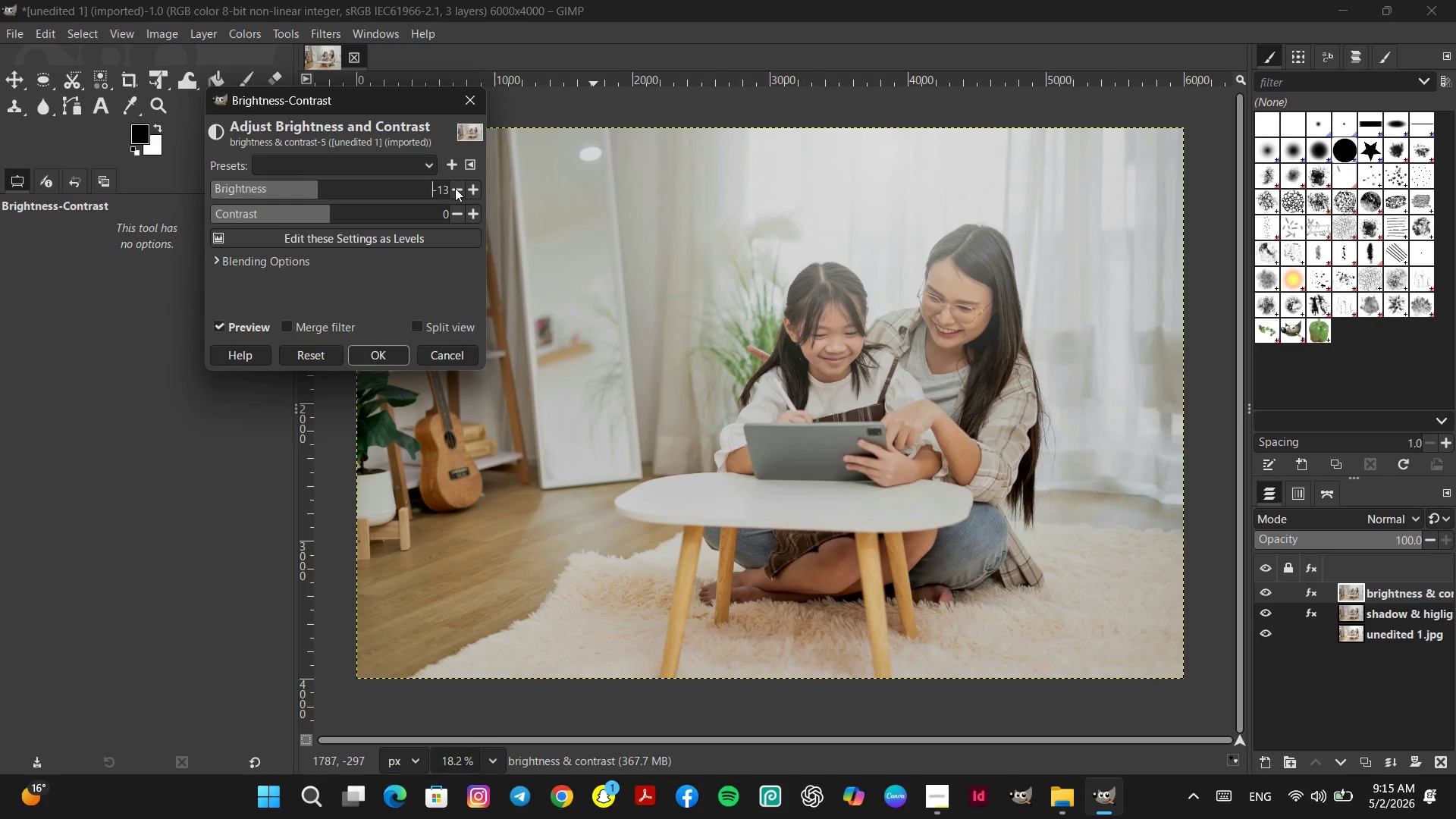 
triple_click([455, 188])
 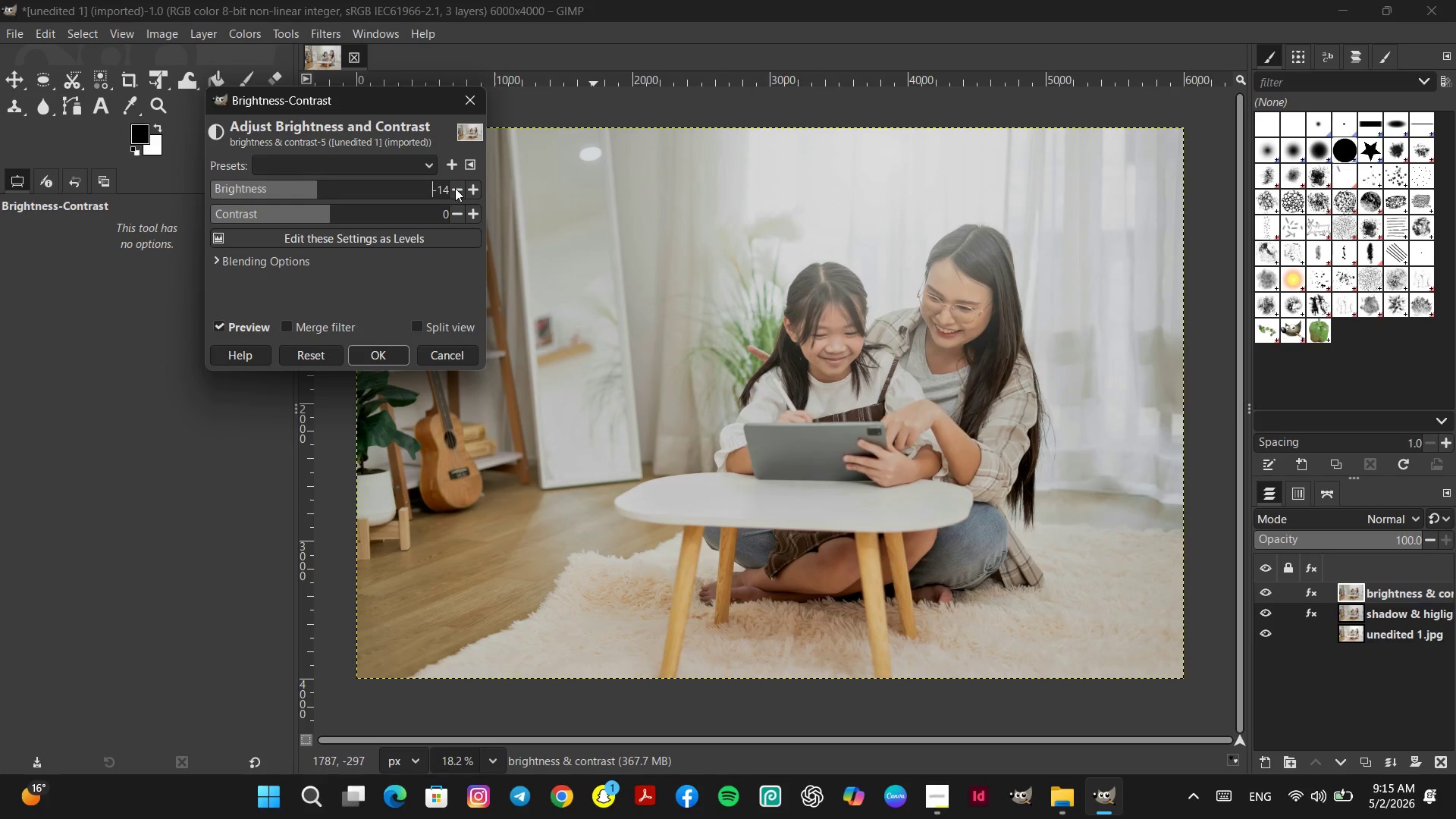 
triple_click([455, 188])
 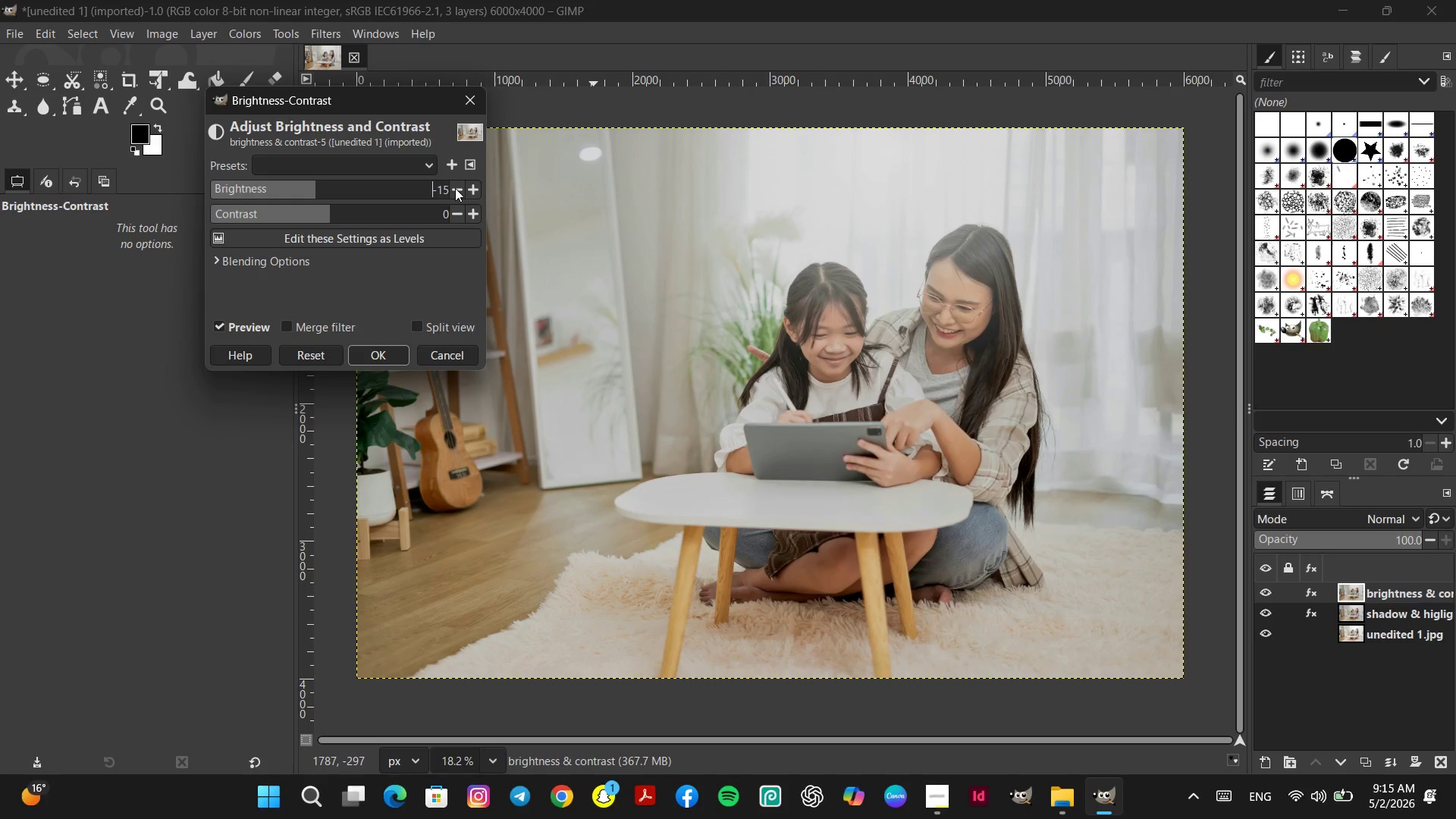 
triple_click([455, 188])
 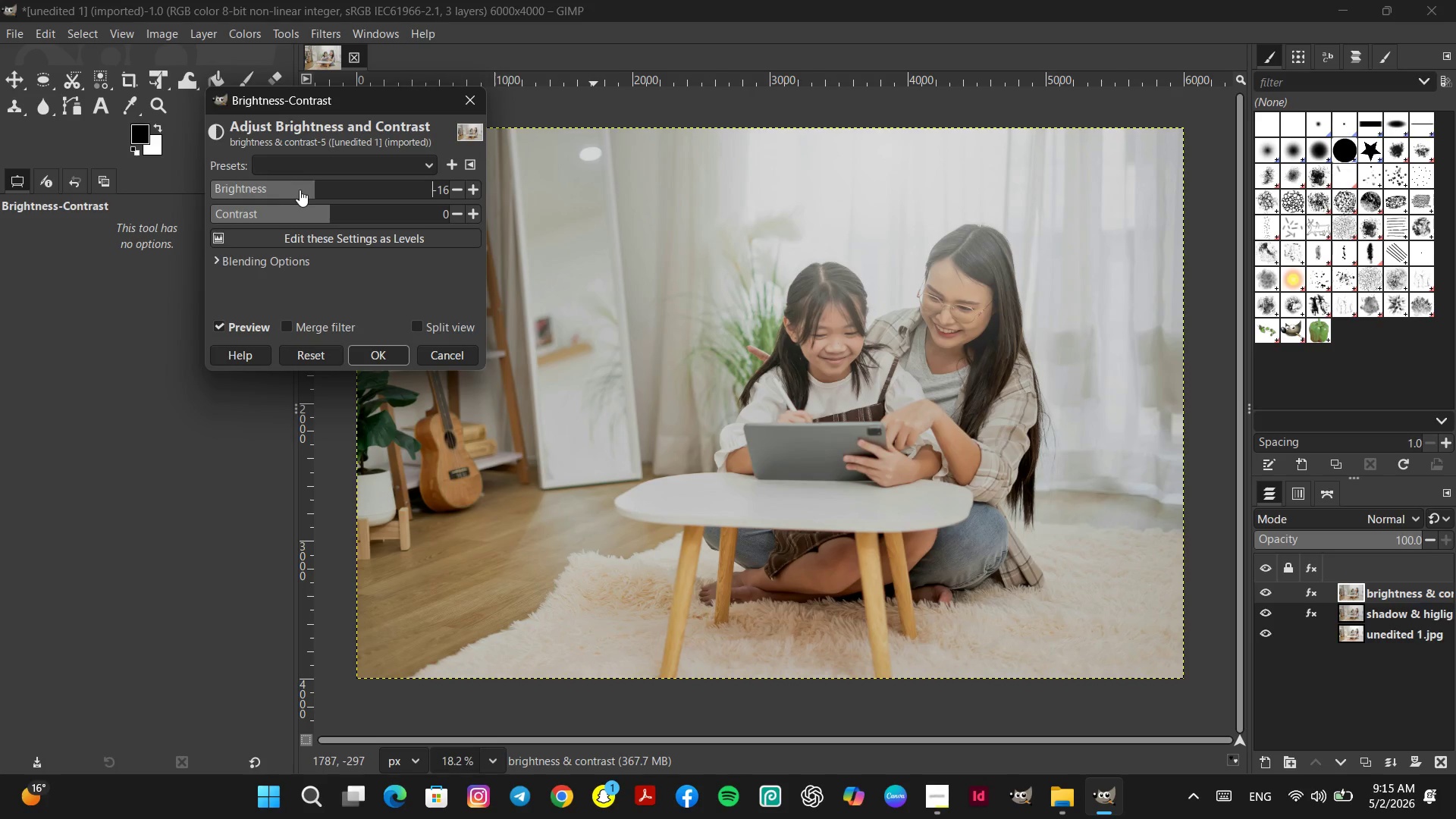 
left_click([301, 190])
 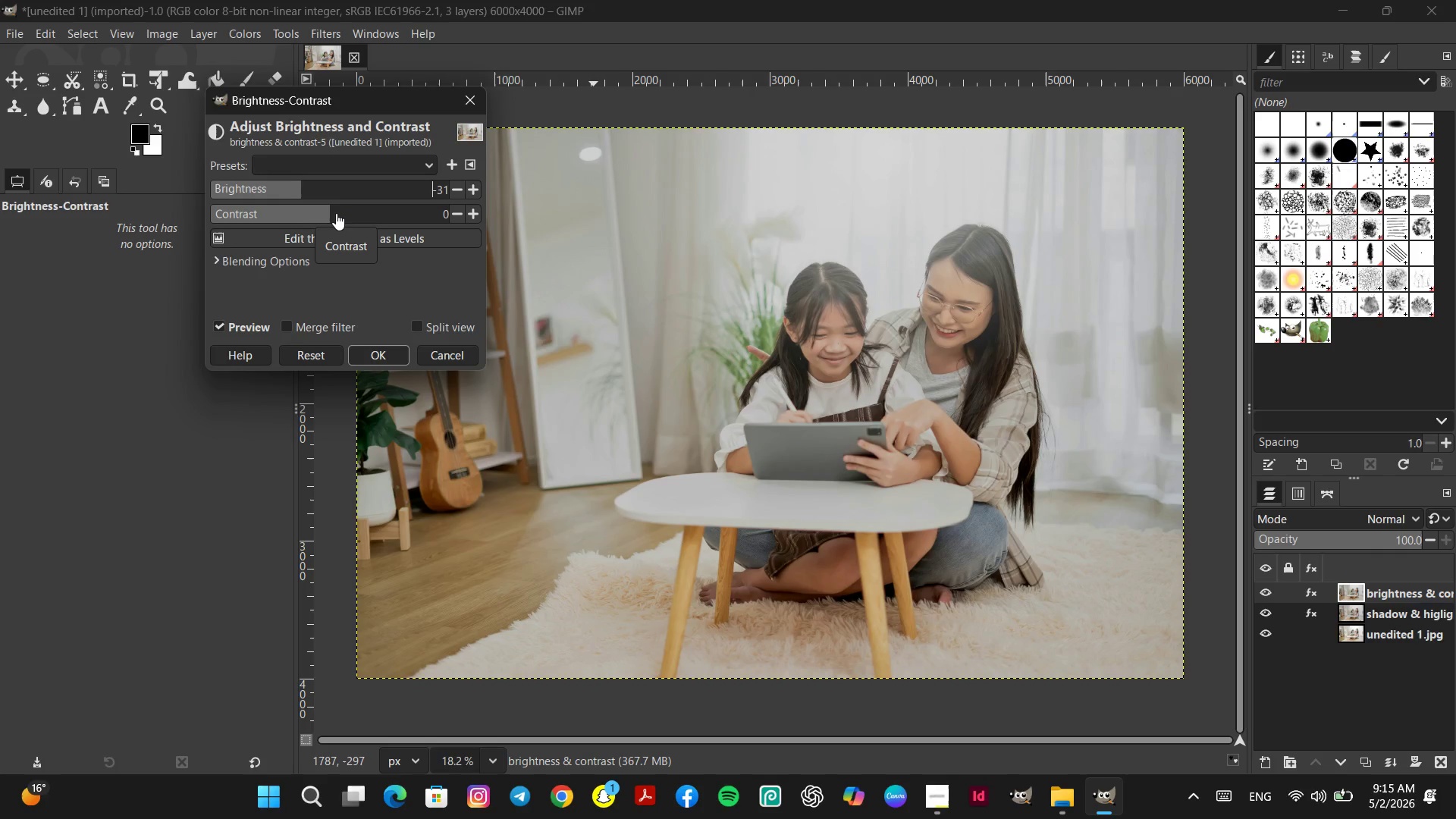 
wait(7.03)
 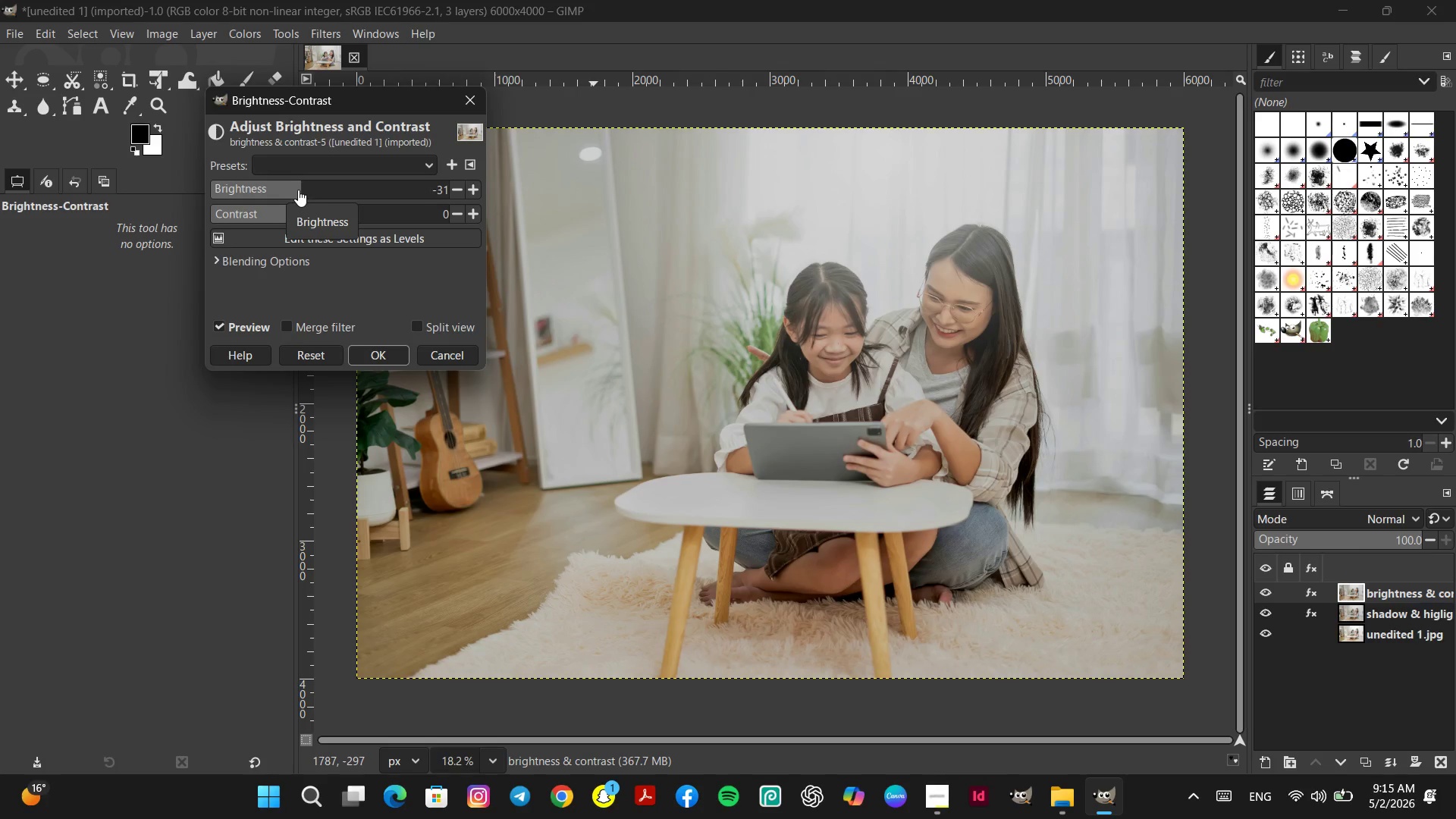 
left_click([340, 209])
 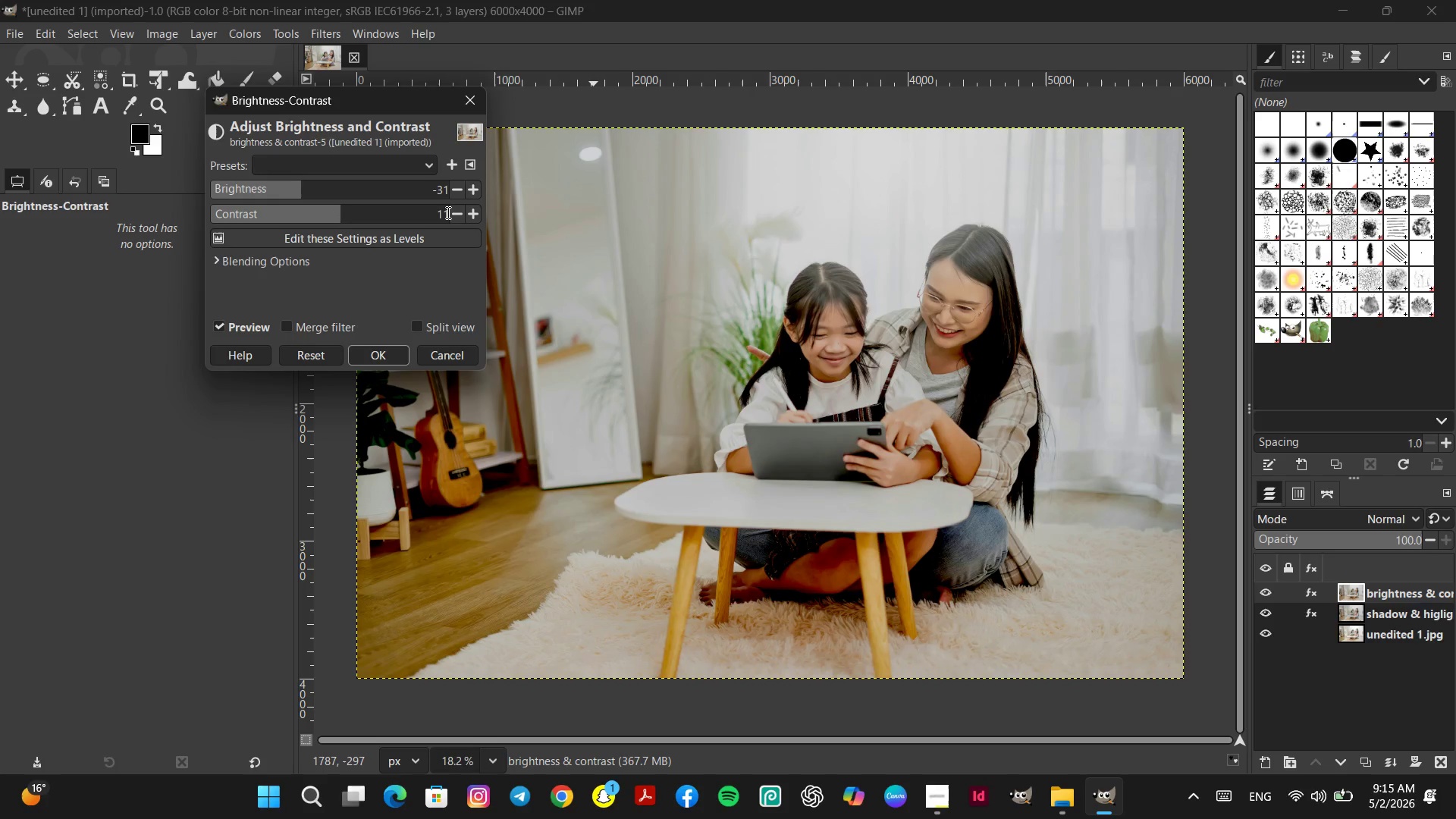 
left_click([457, 214])
 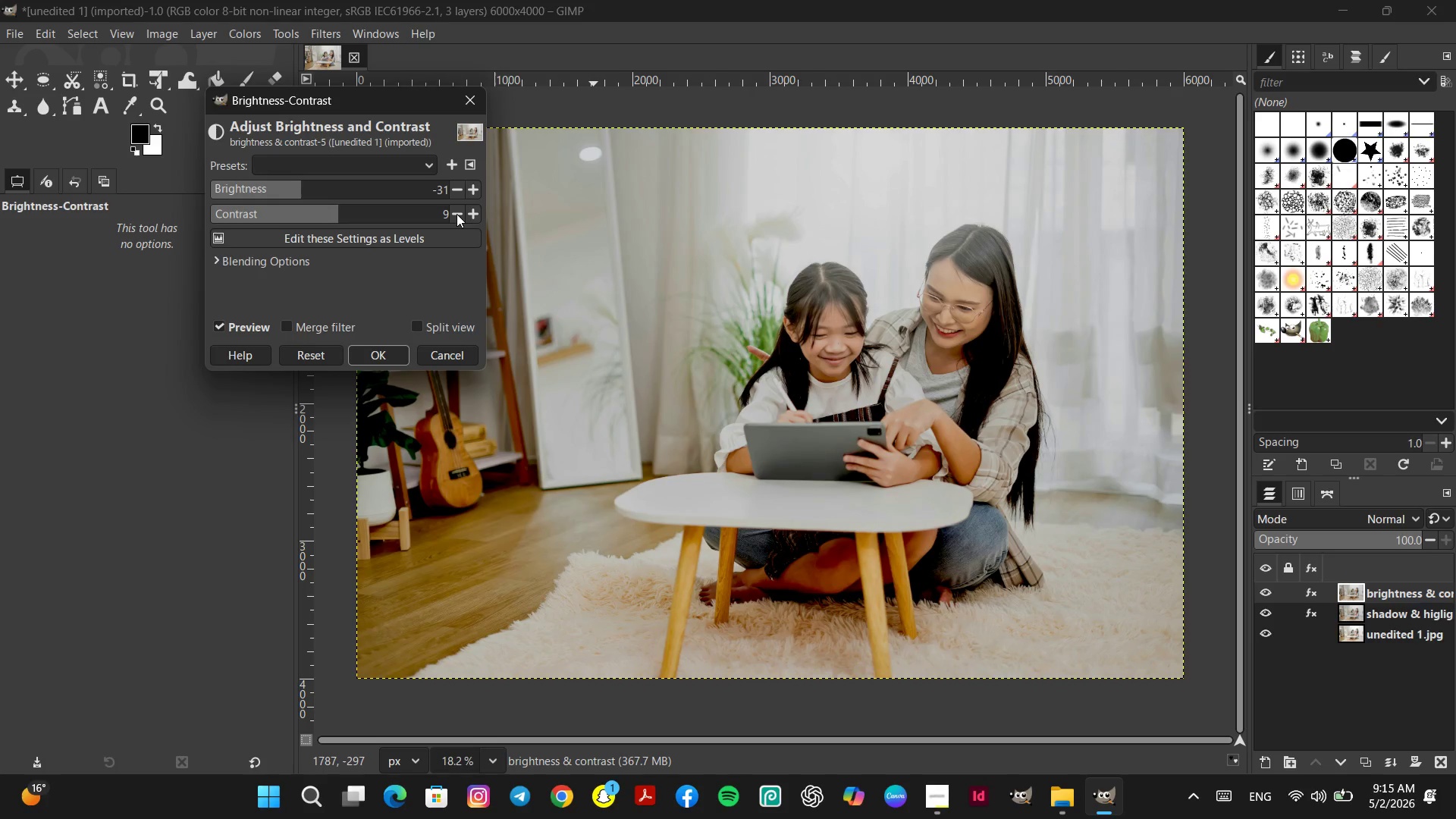 
double_click([457, 214])
 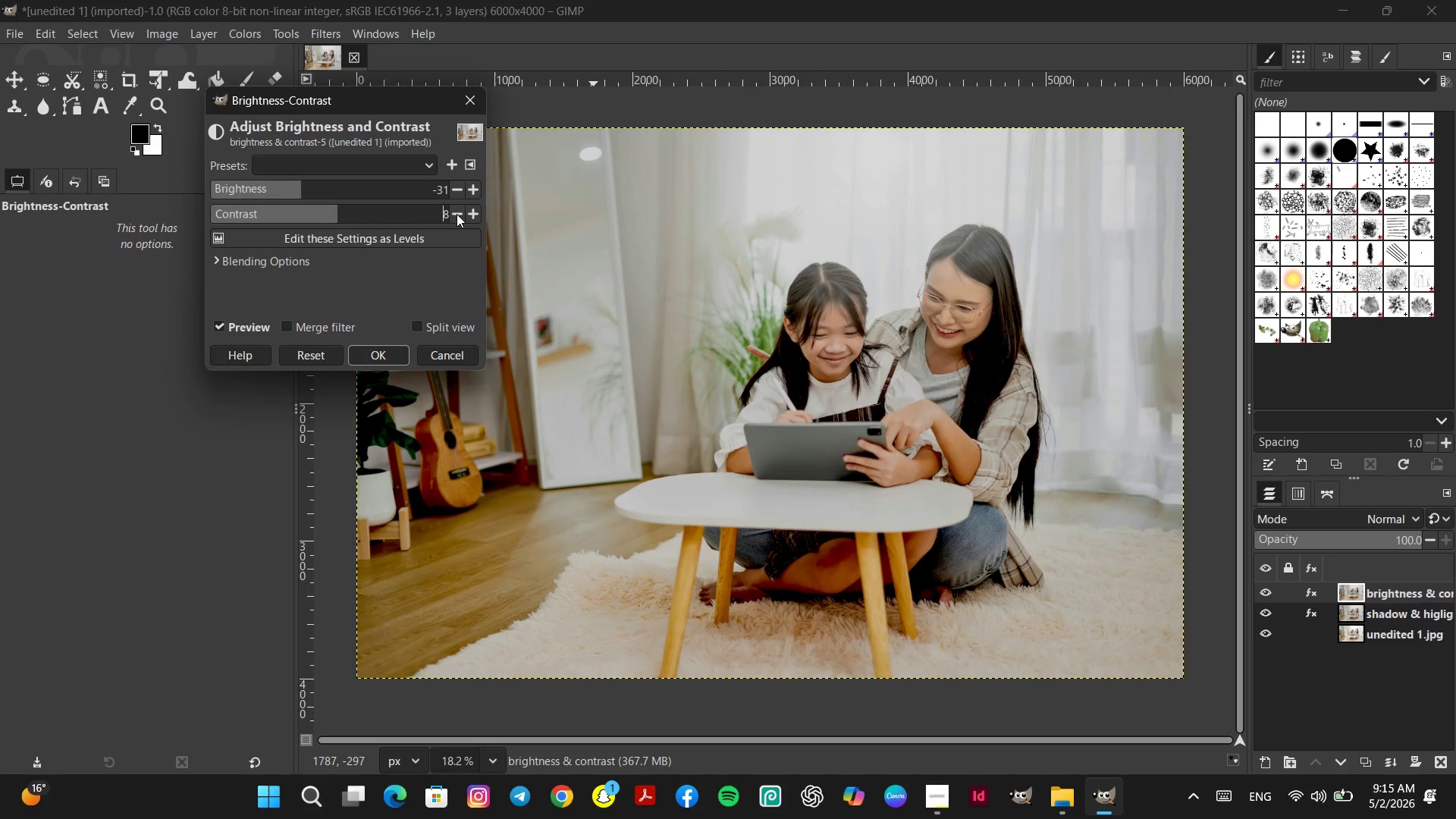 
triple_click([457, 214])
 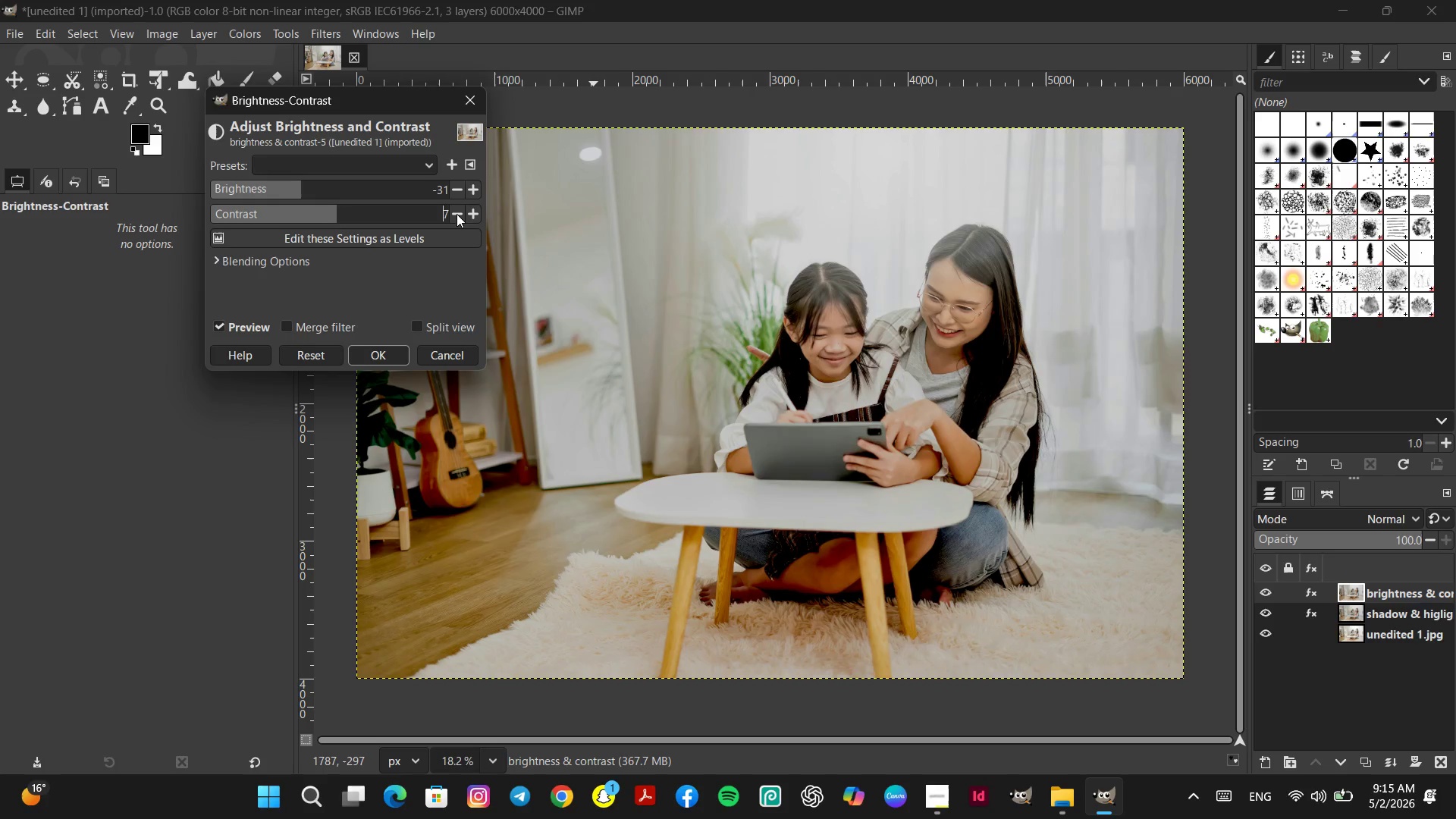 
triple_click([457, 214])
 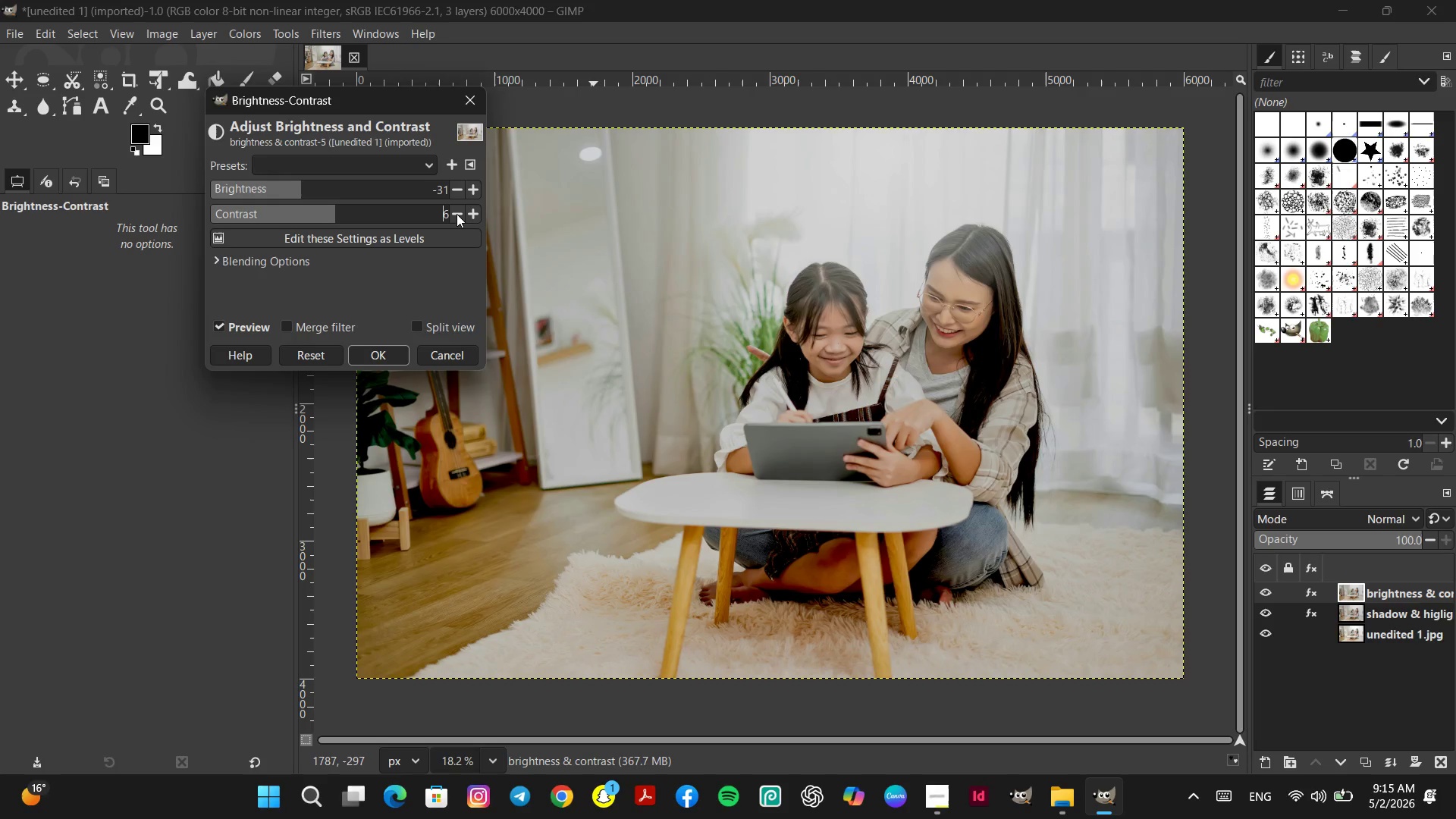 
triple_click([457, 214])
 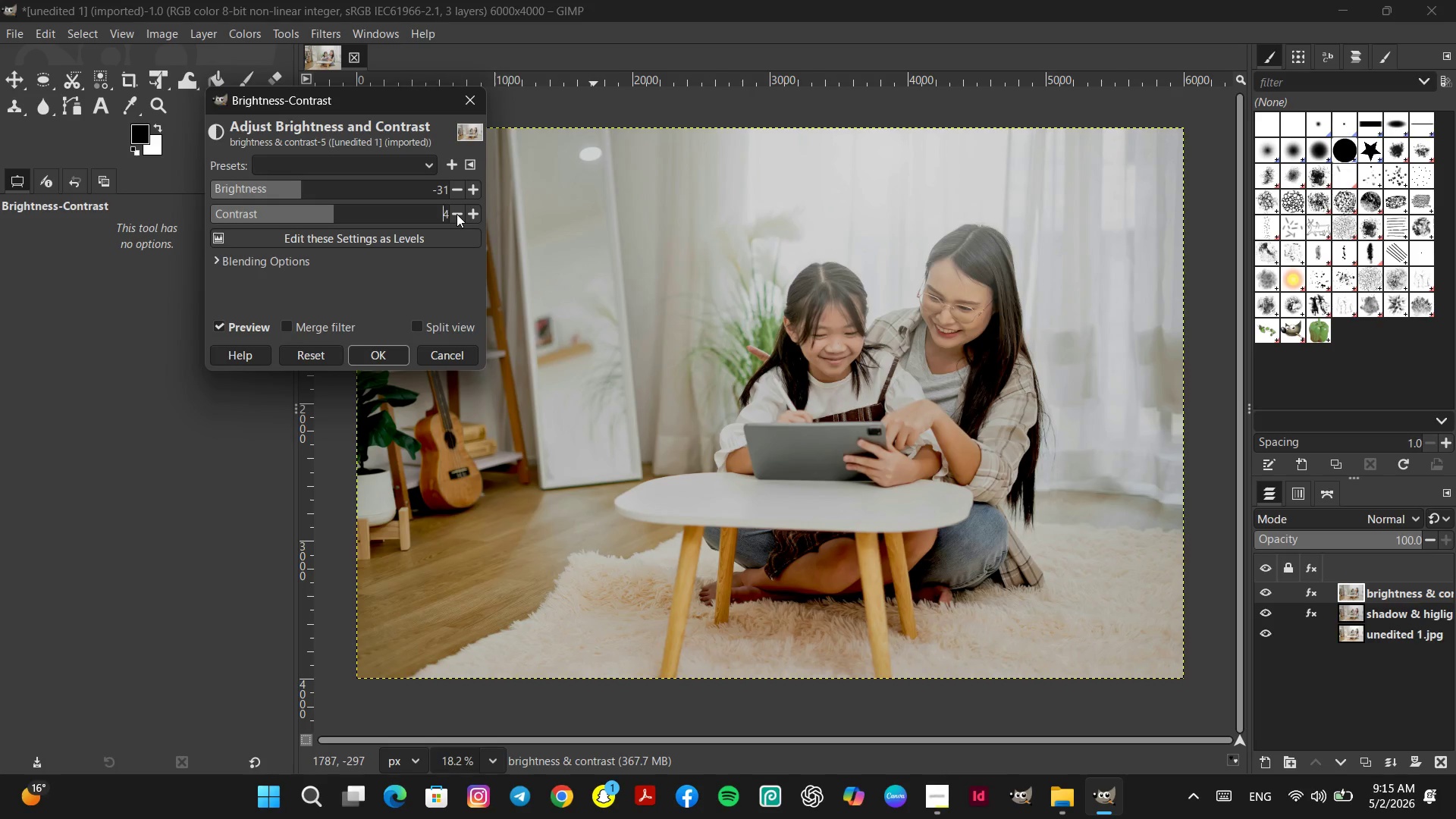 
double_click([457, 214])
 